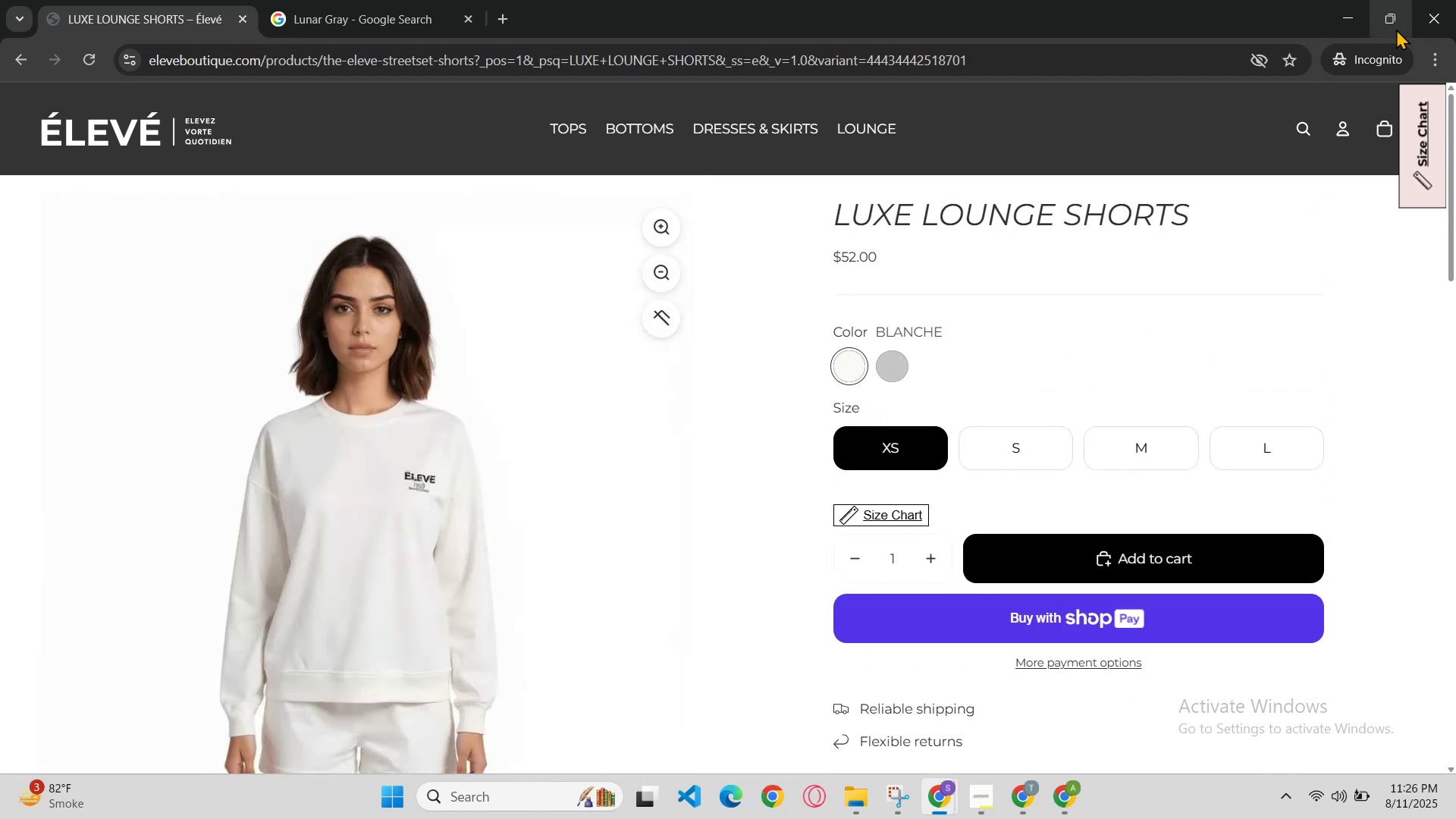 
left_click_drag(start_coordinate=[1332, 23], to_coordinate=[1328, 24])
 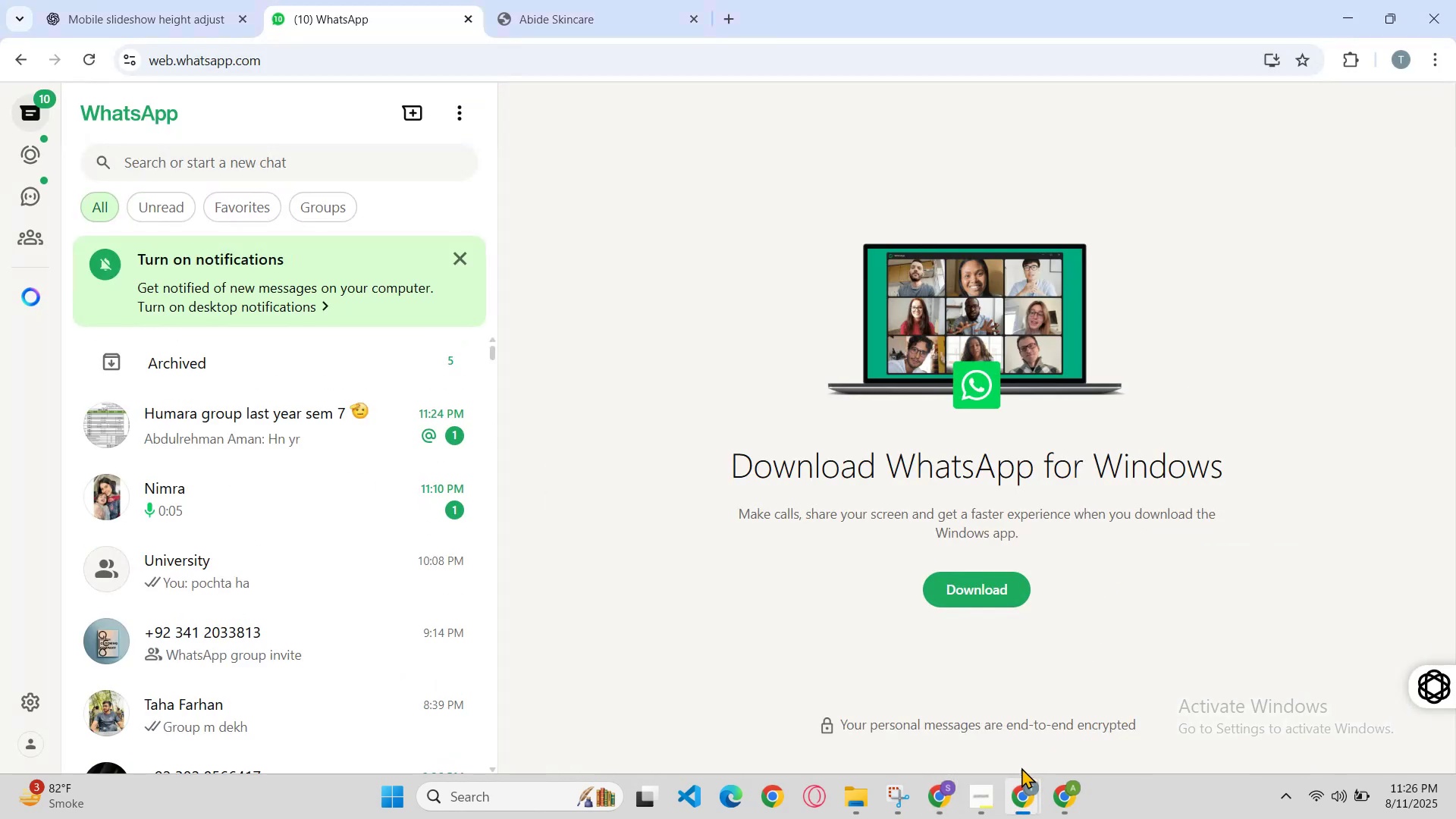 
left_click([1013, 799])
 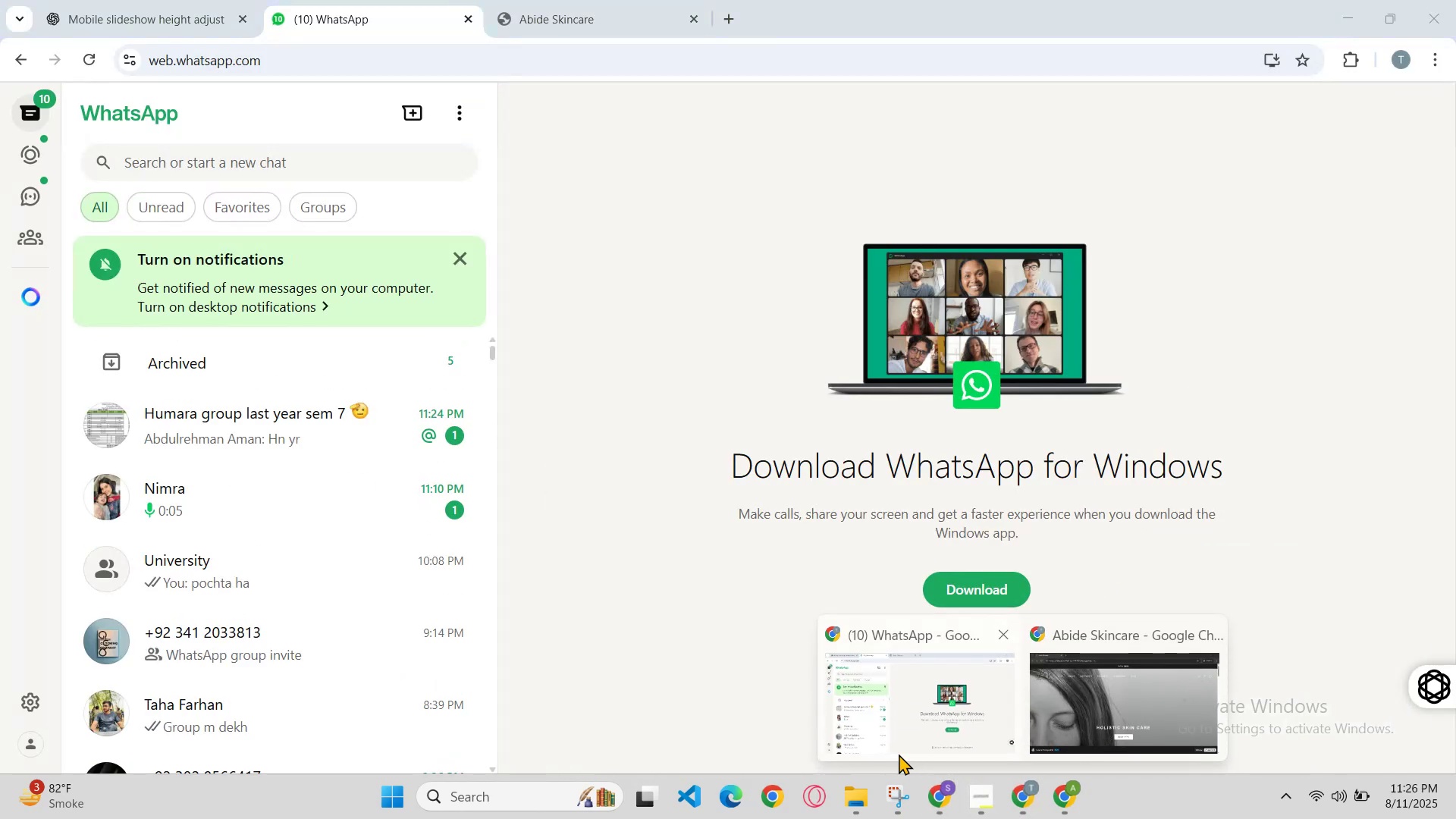 
left_click([912, 744])
 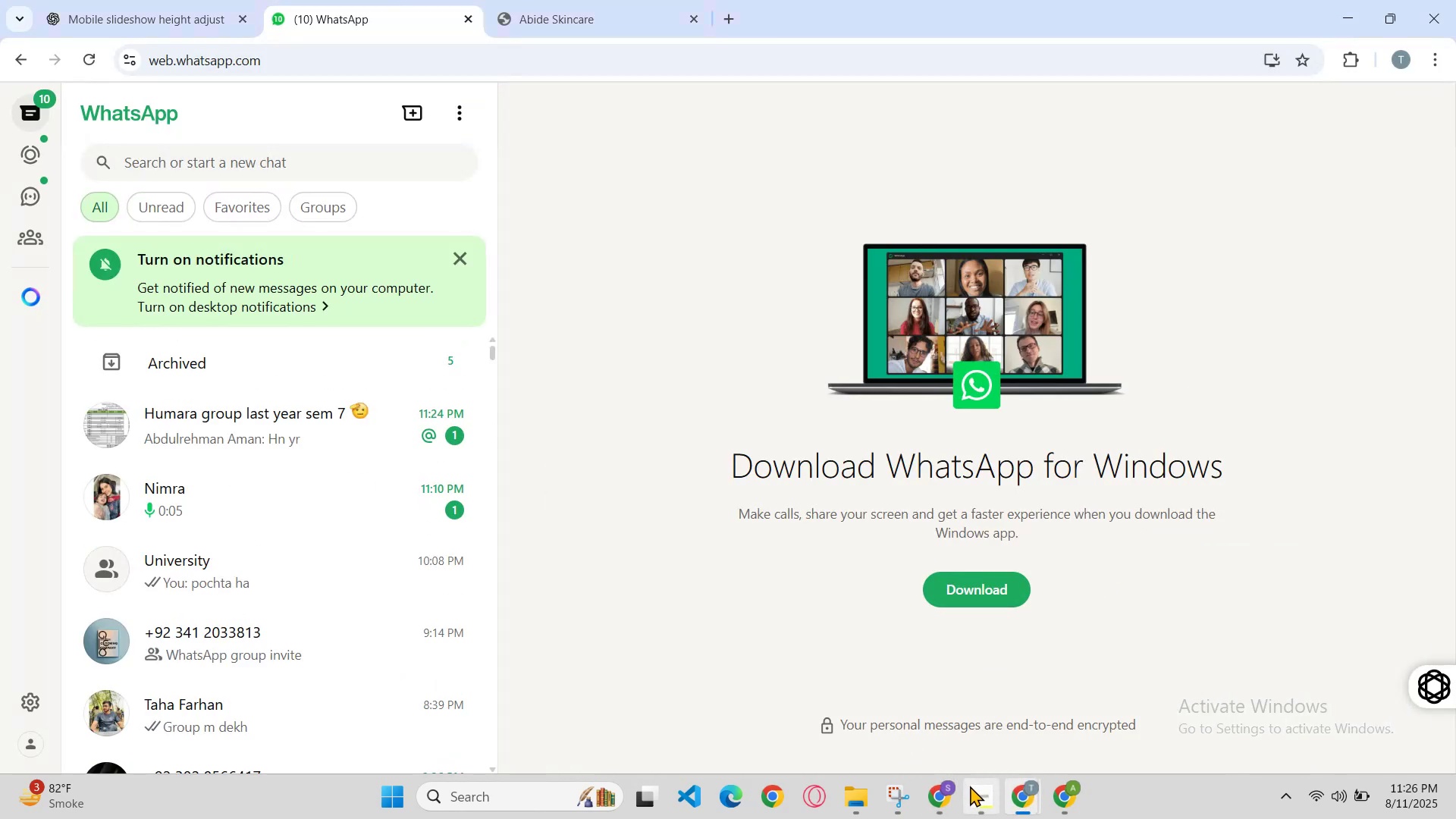 
left_click([930, 801])
 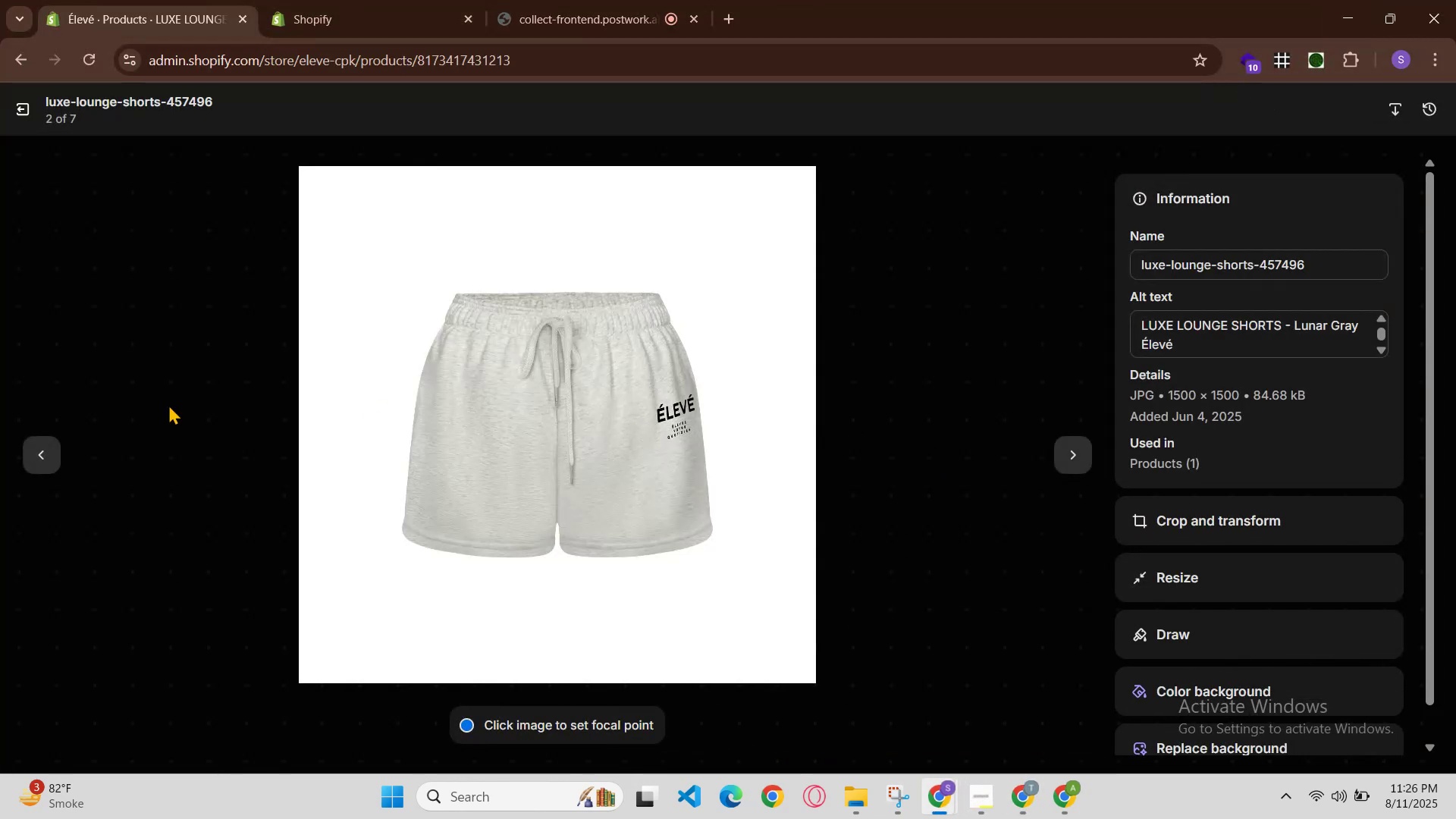 
left_click([52, 472])
 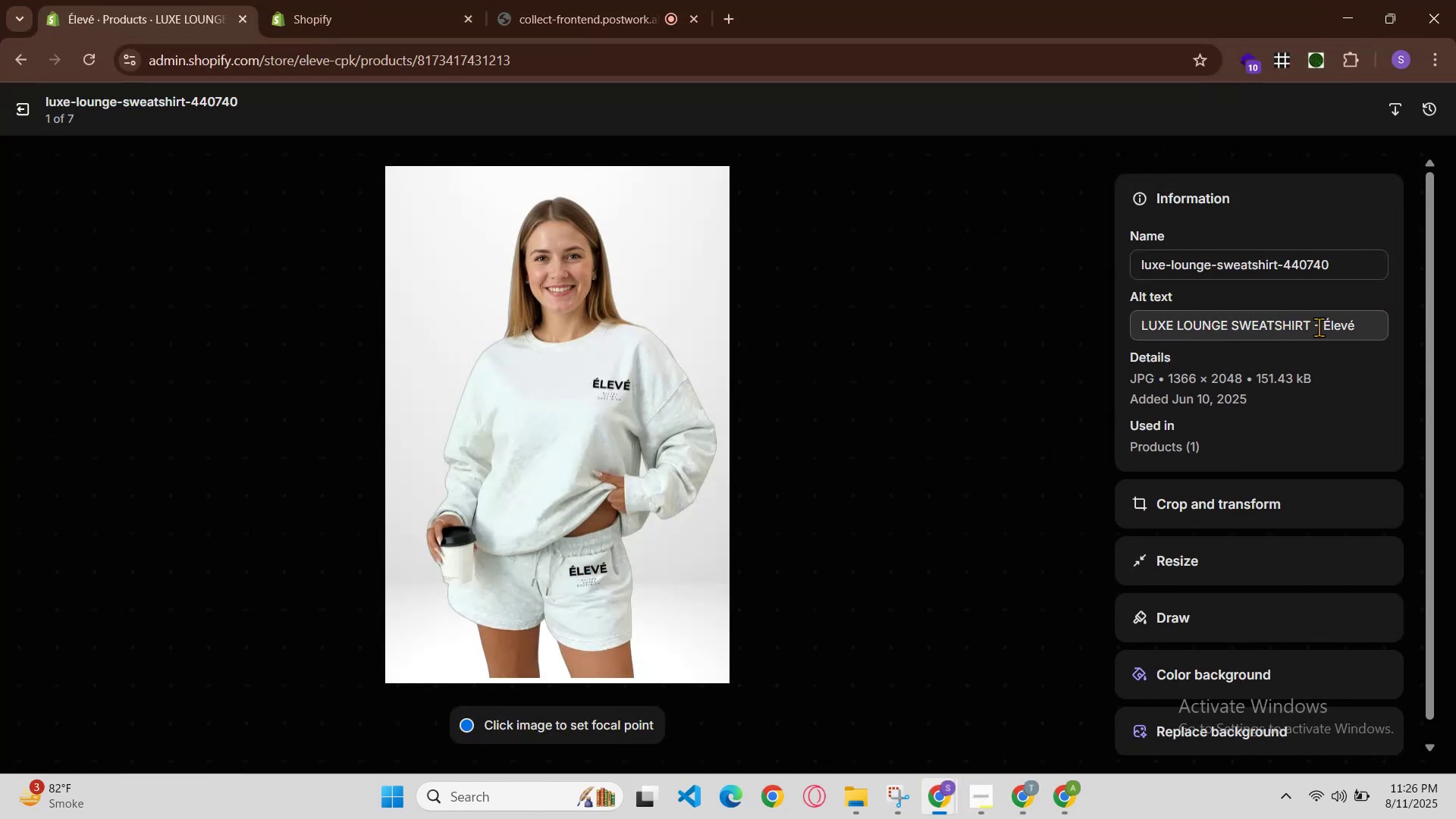 
left_click([1325, 326])
 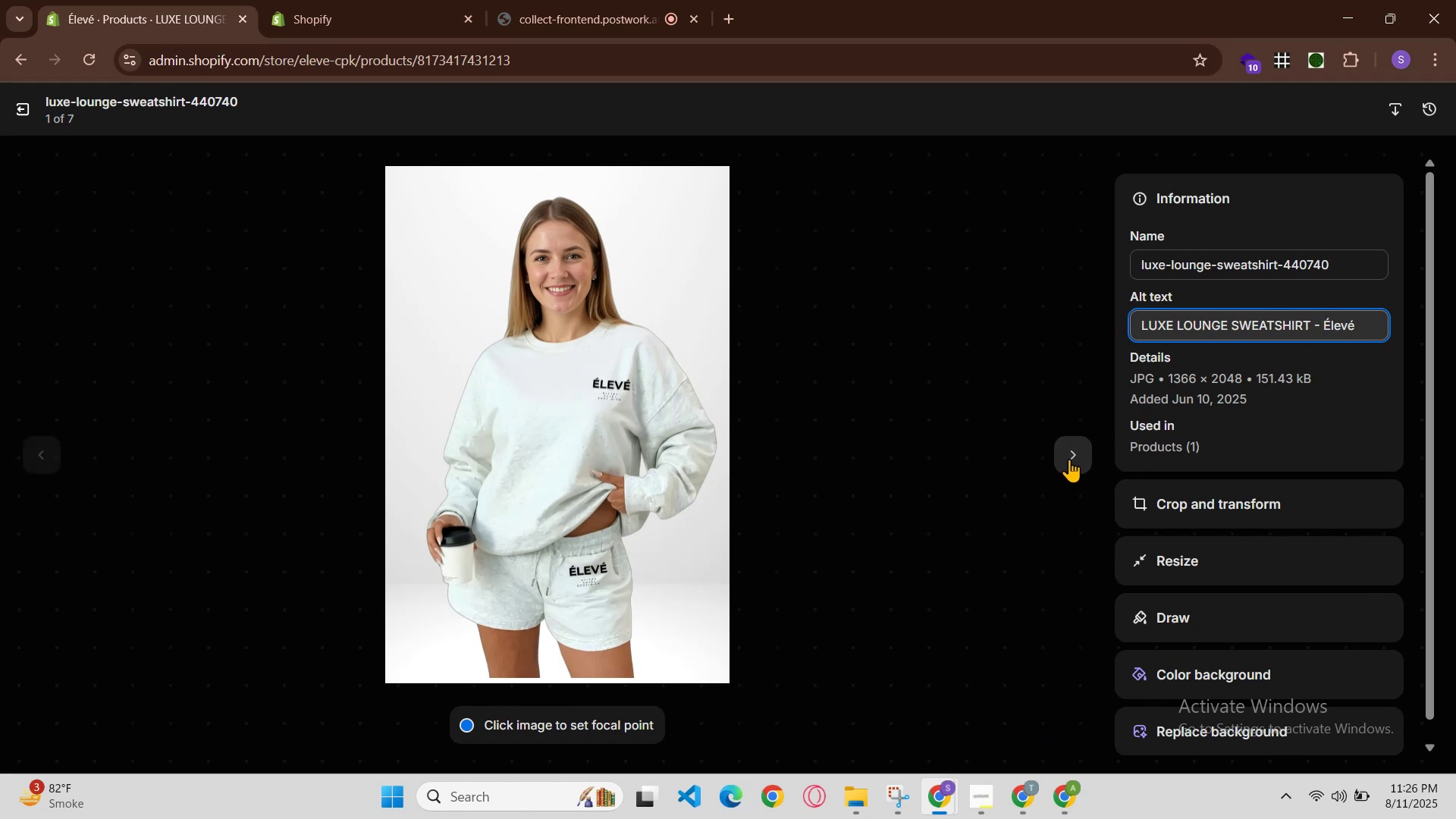 
left_click([941, 792])
 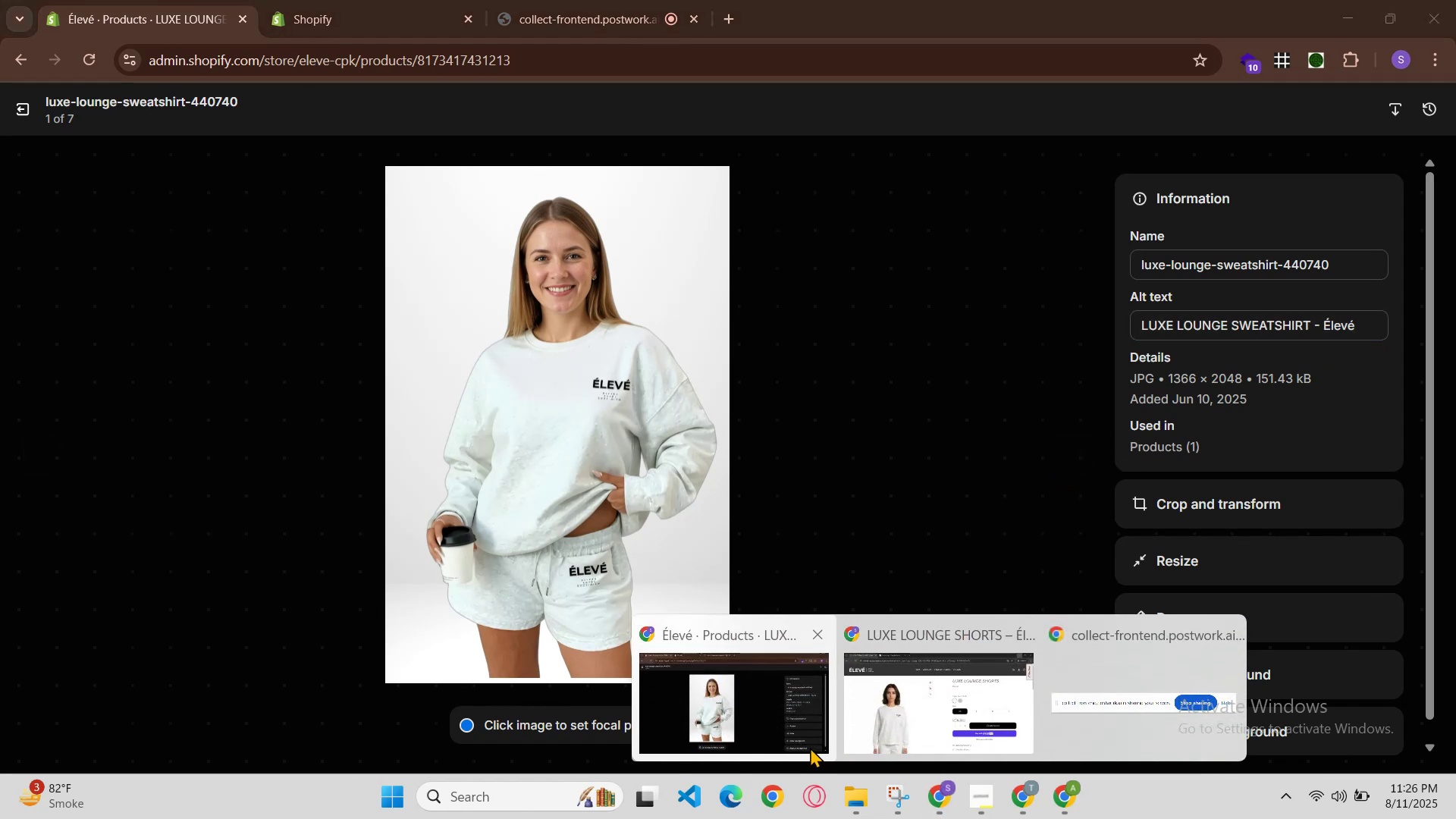 
left_click([874, 745])
 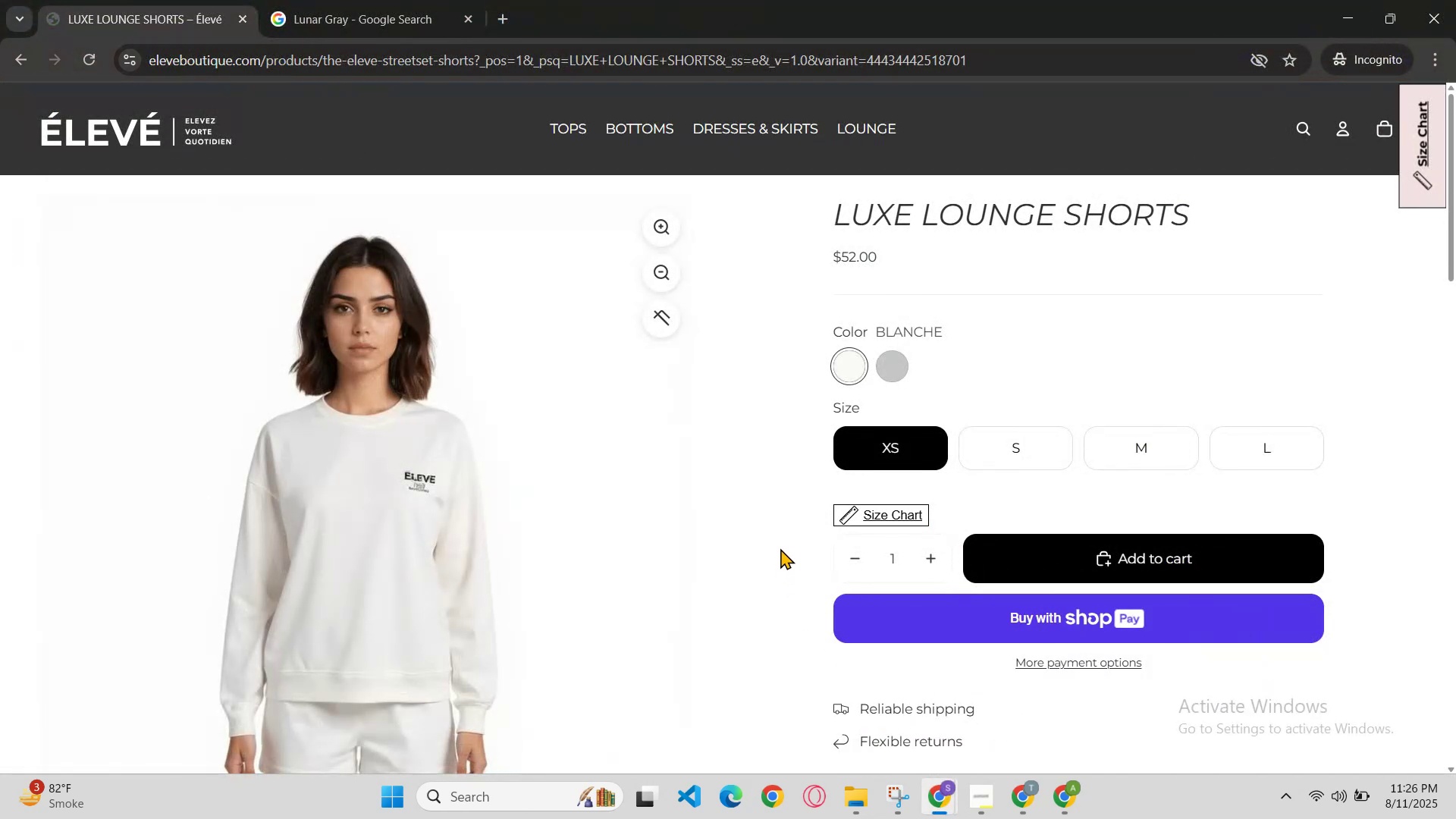 
scroll: coordinate [799, 513], scroll_direction: none, amount: 0.0
 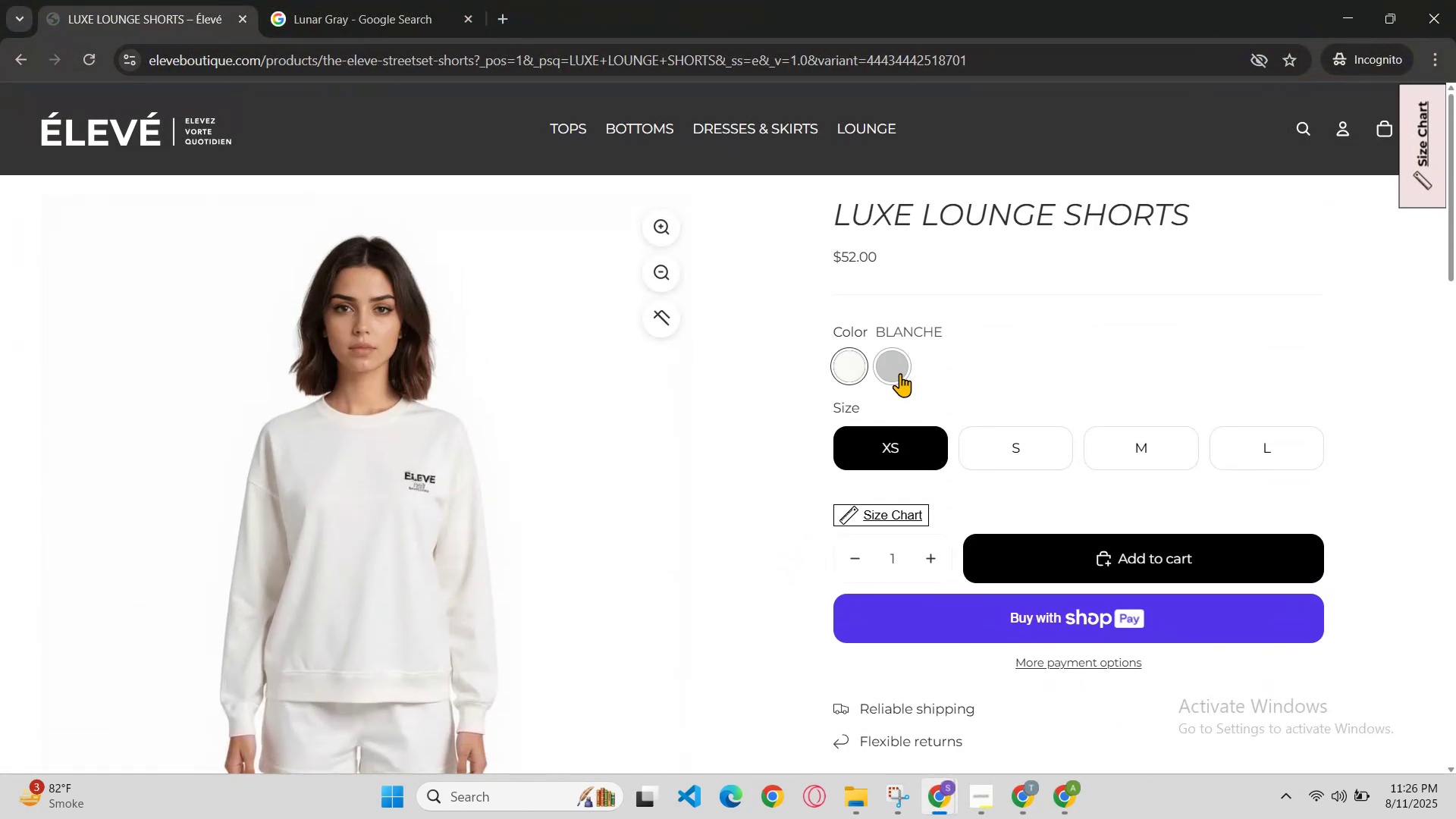 
left_click([905, 367])
 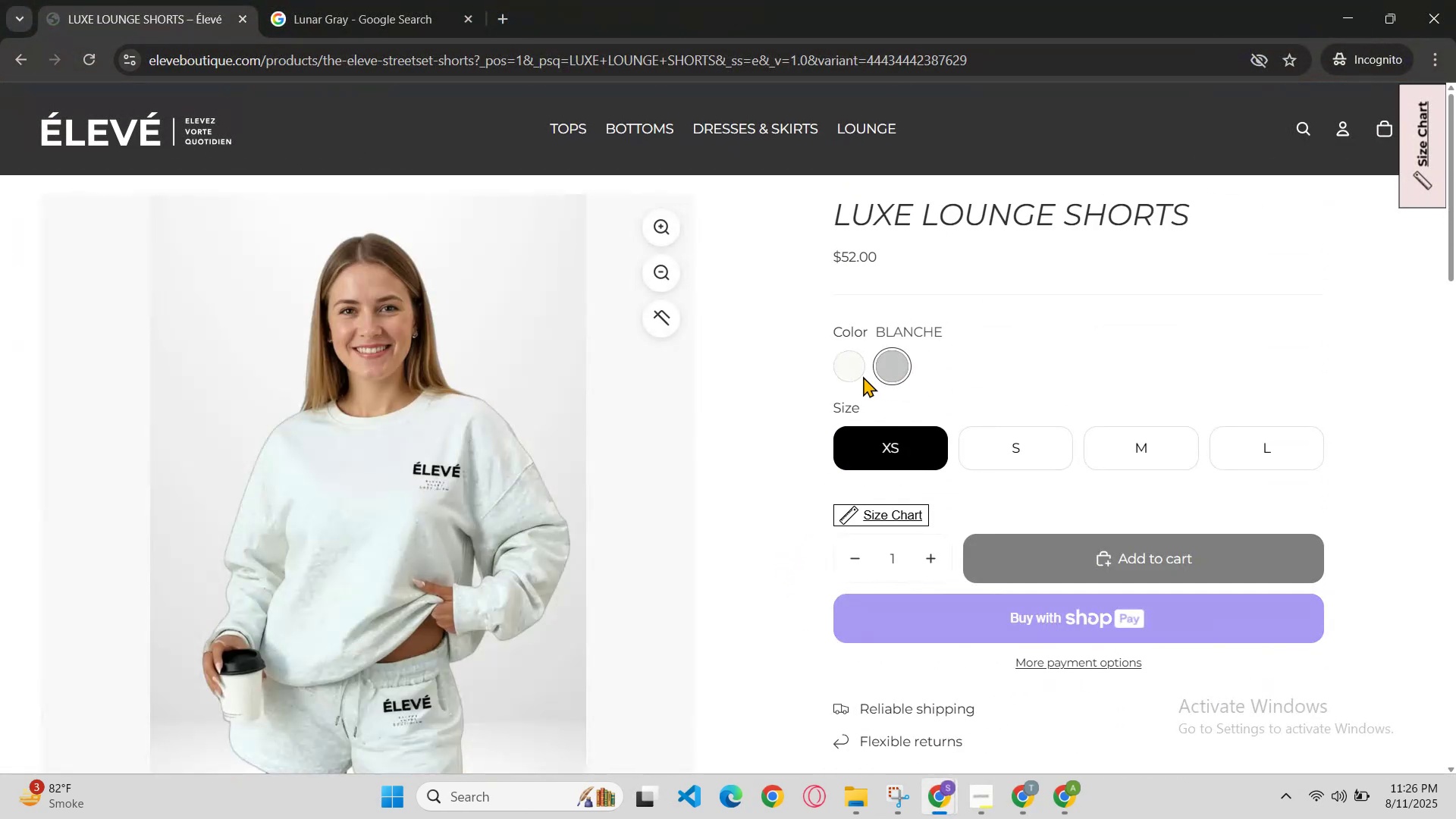 
left_click([859, 376])
 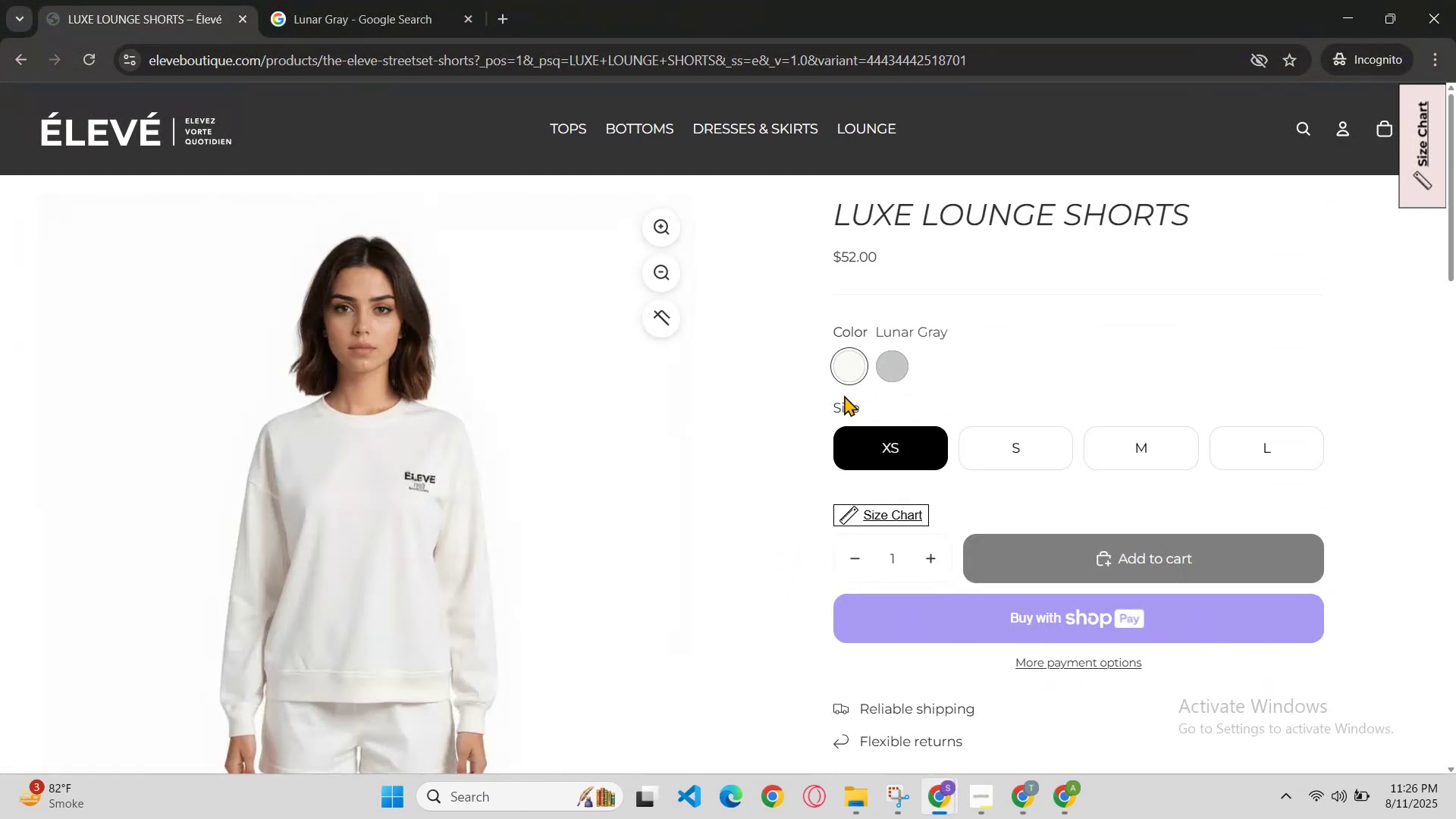 
scroll: coordinate [829, 431], scroll_direction: down, amount: 1.0
 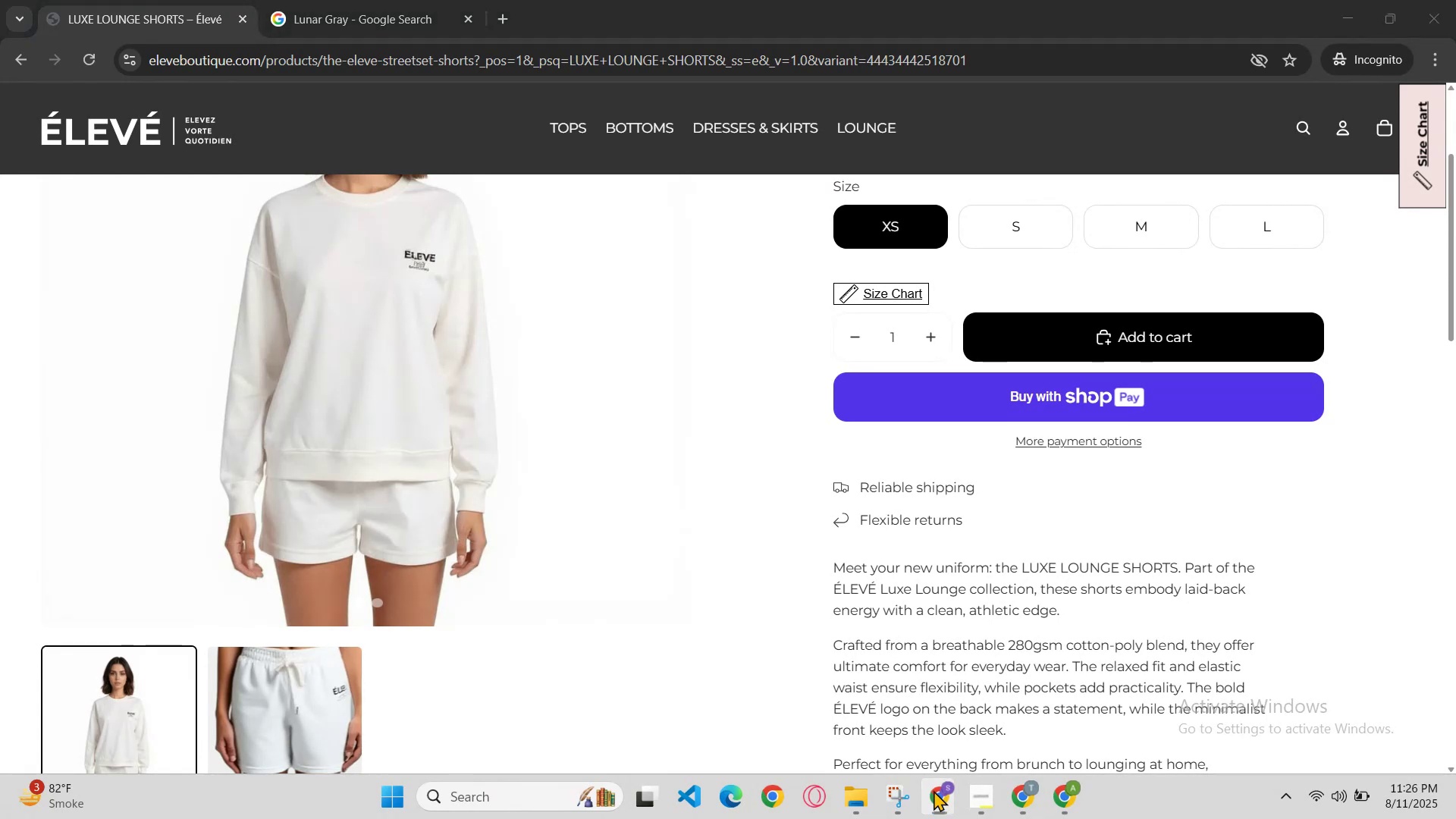 
left_click([785, 715])
 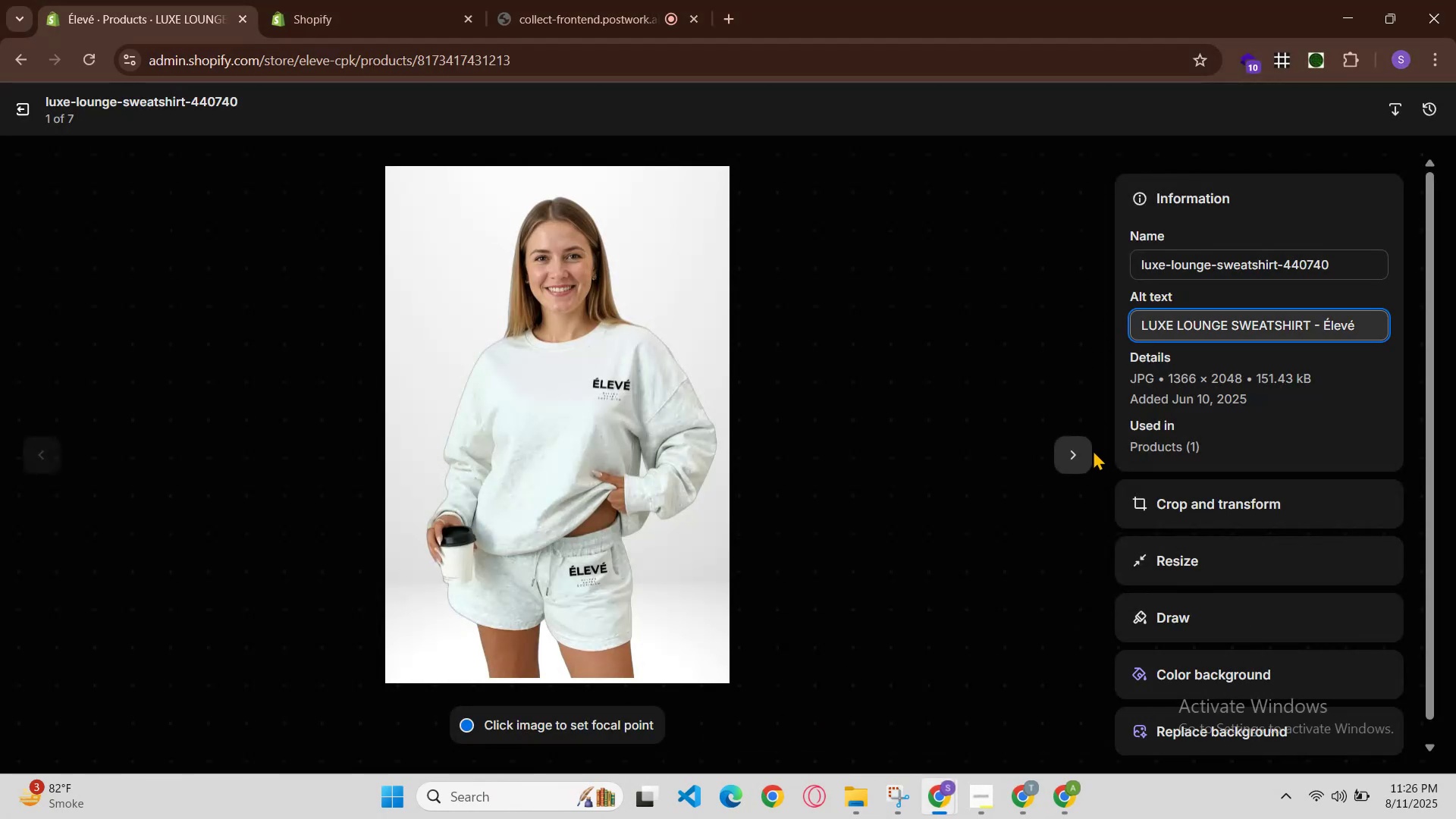 
left_click([1075, 466])
 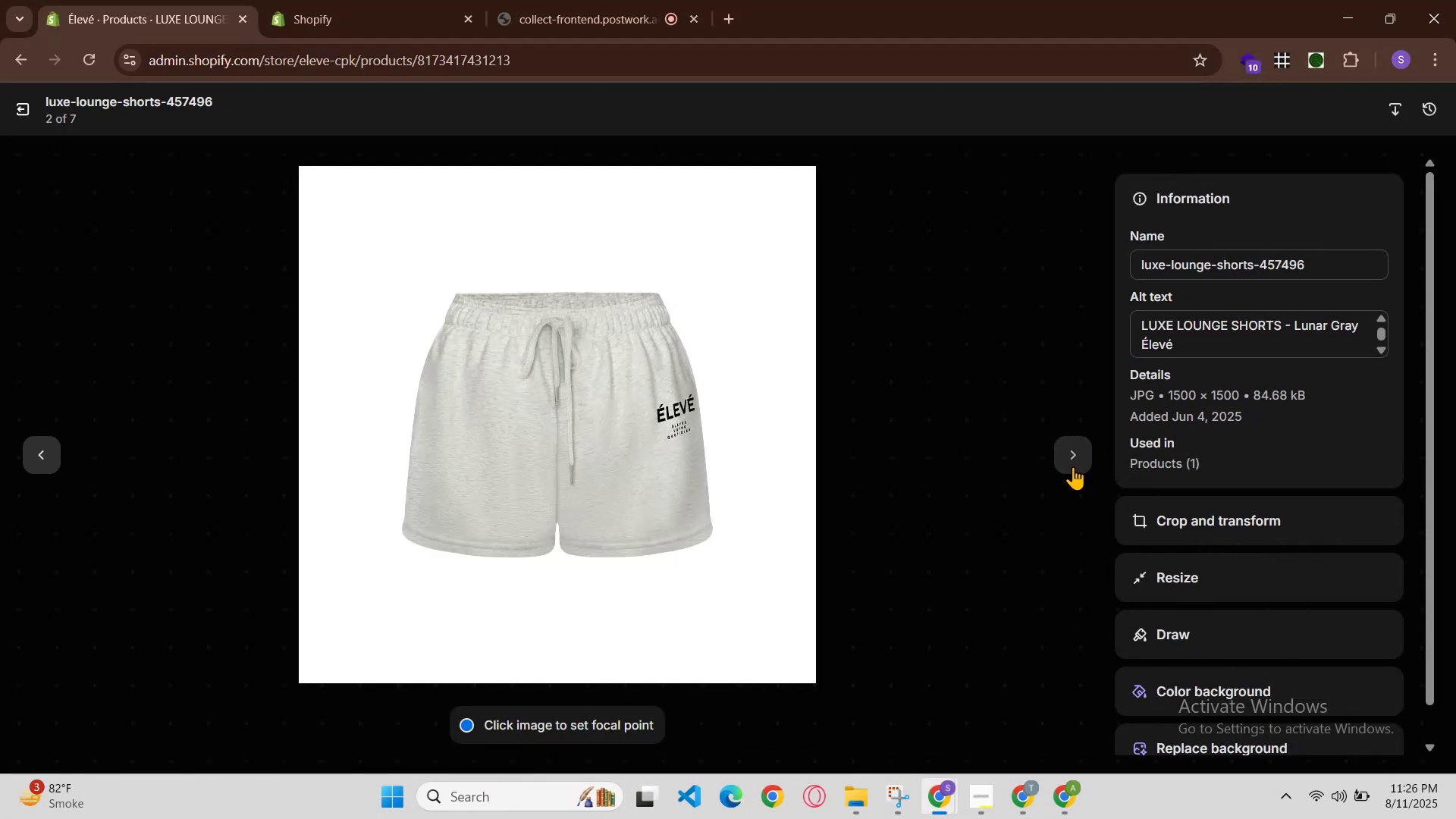 
left_click([1073, 466])
 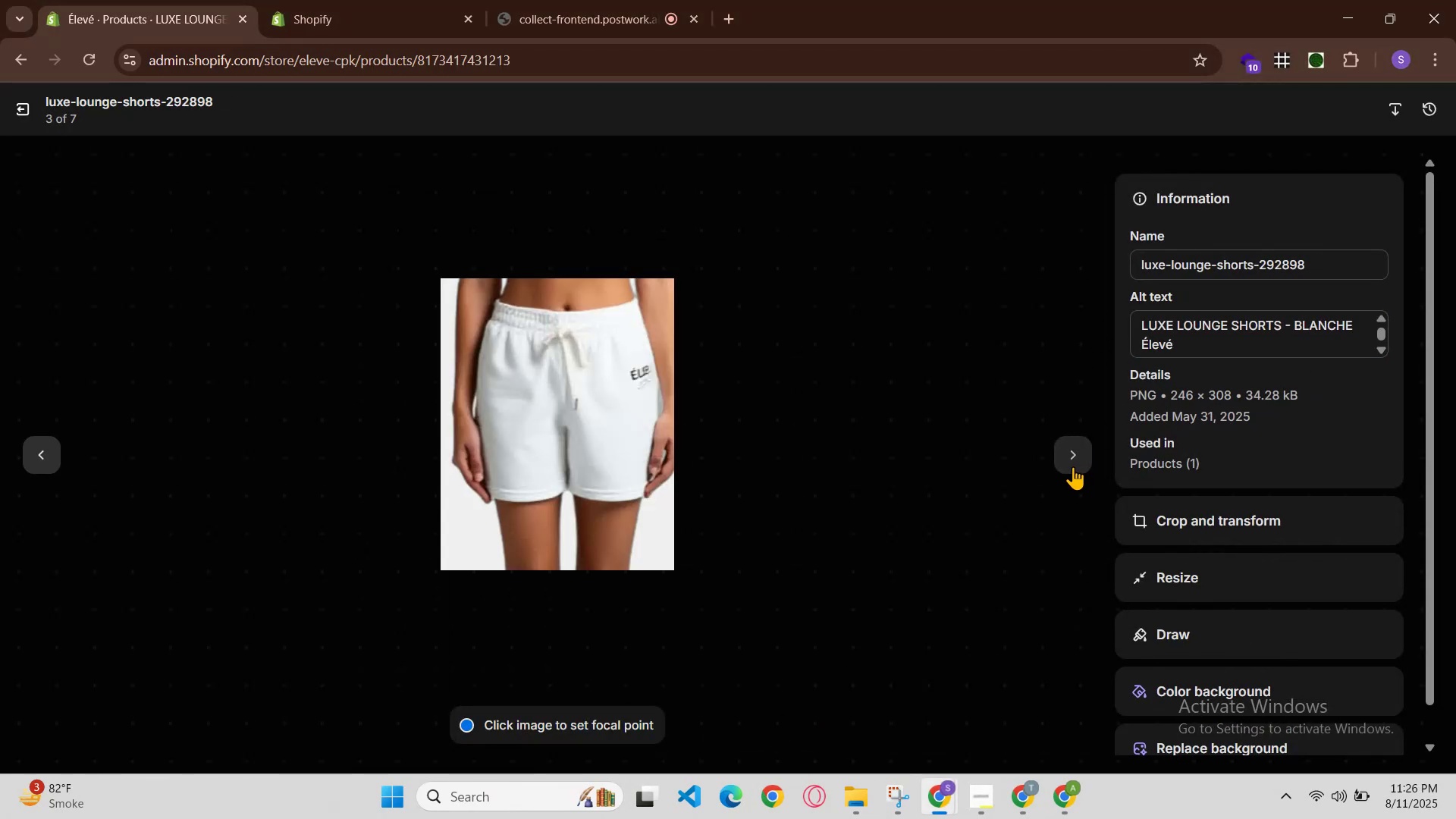 
left_click([1073, 465])
 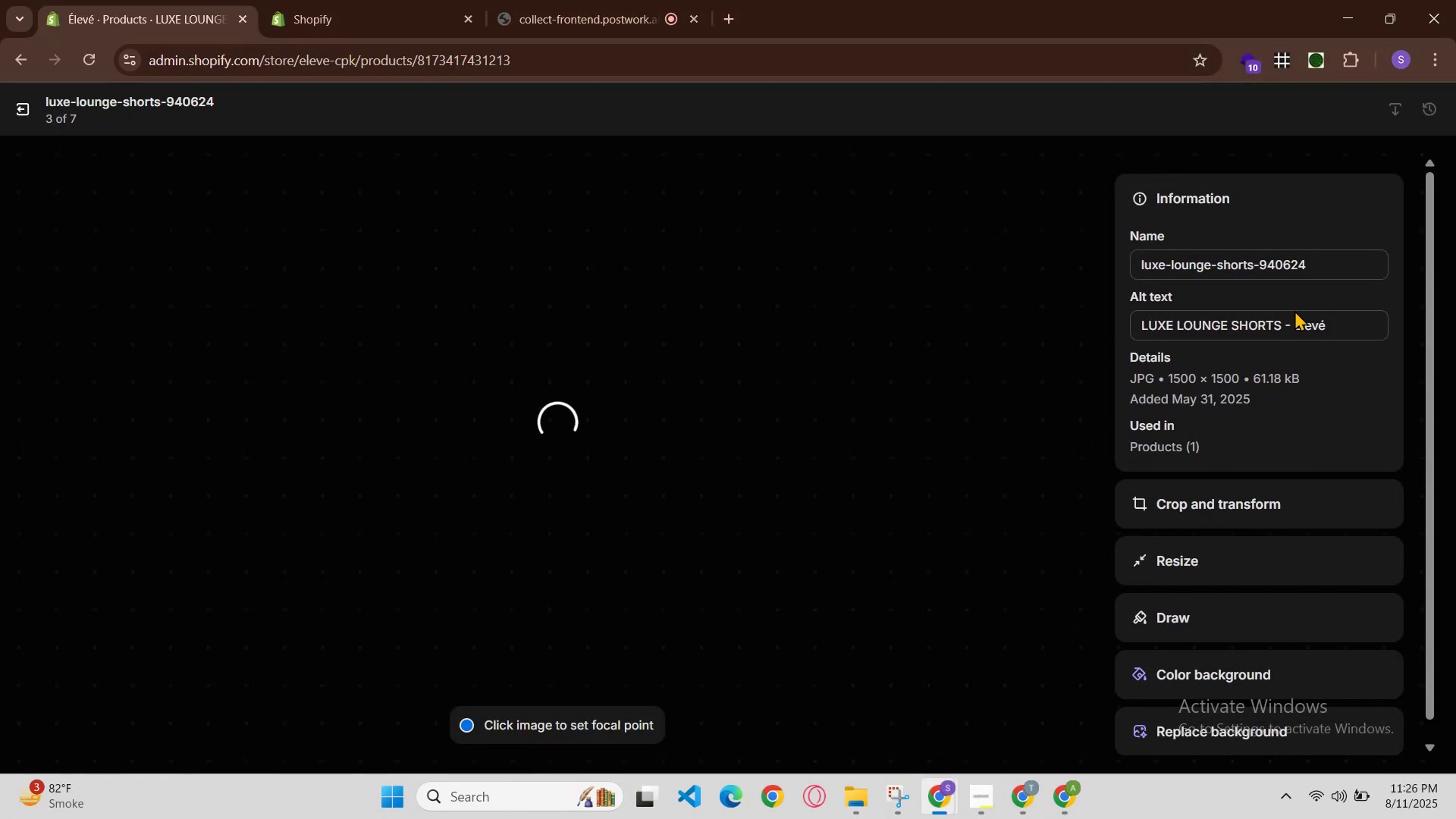 
double_click([1310, 340])
 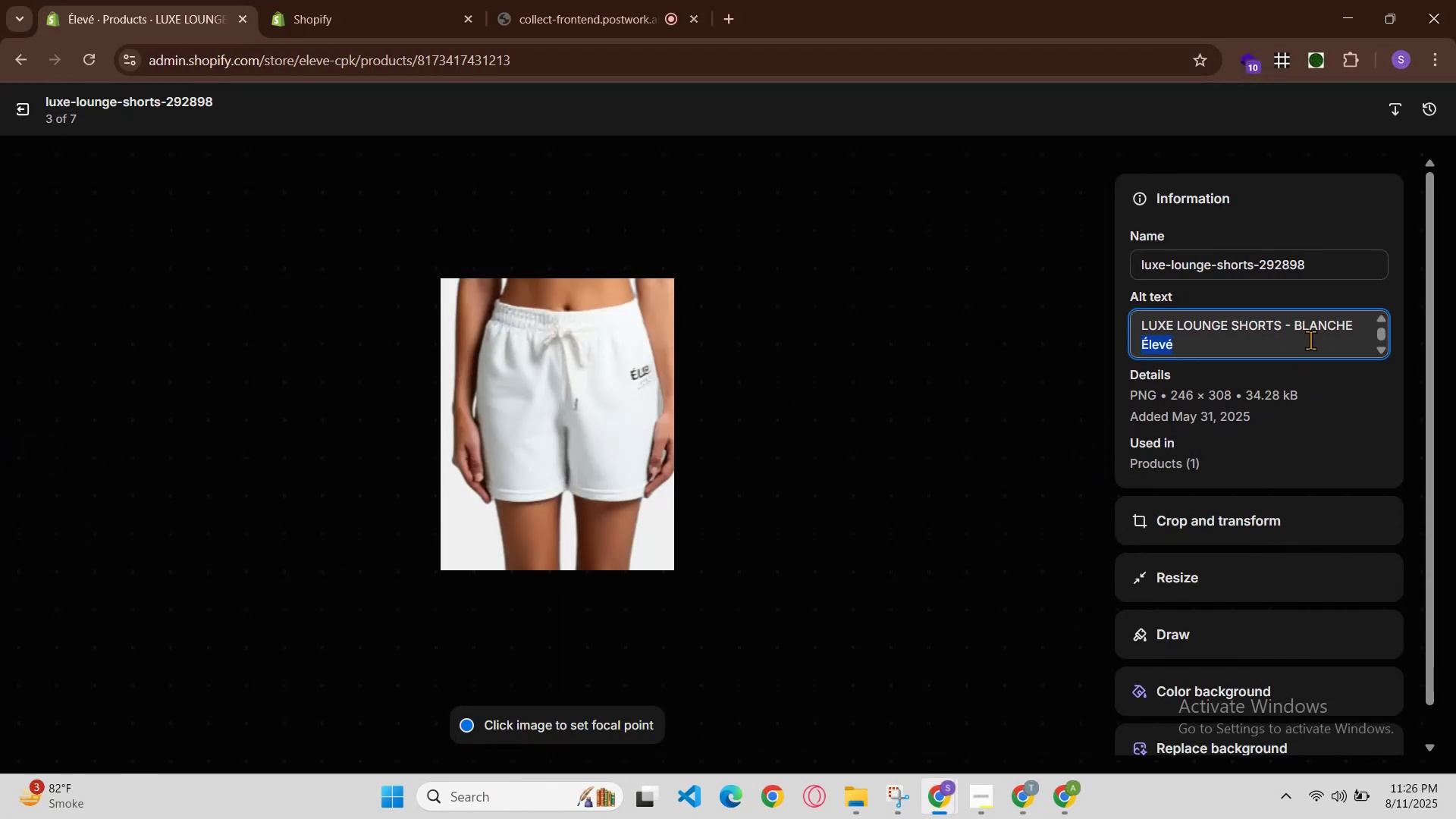 
triple_click([1310, 340])
 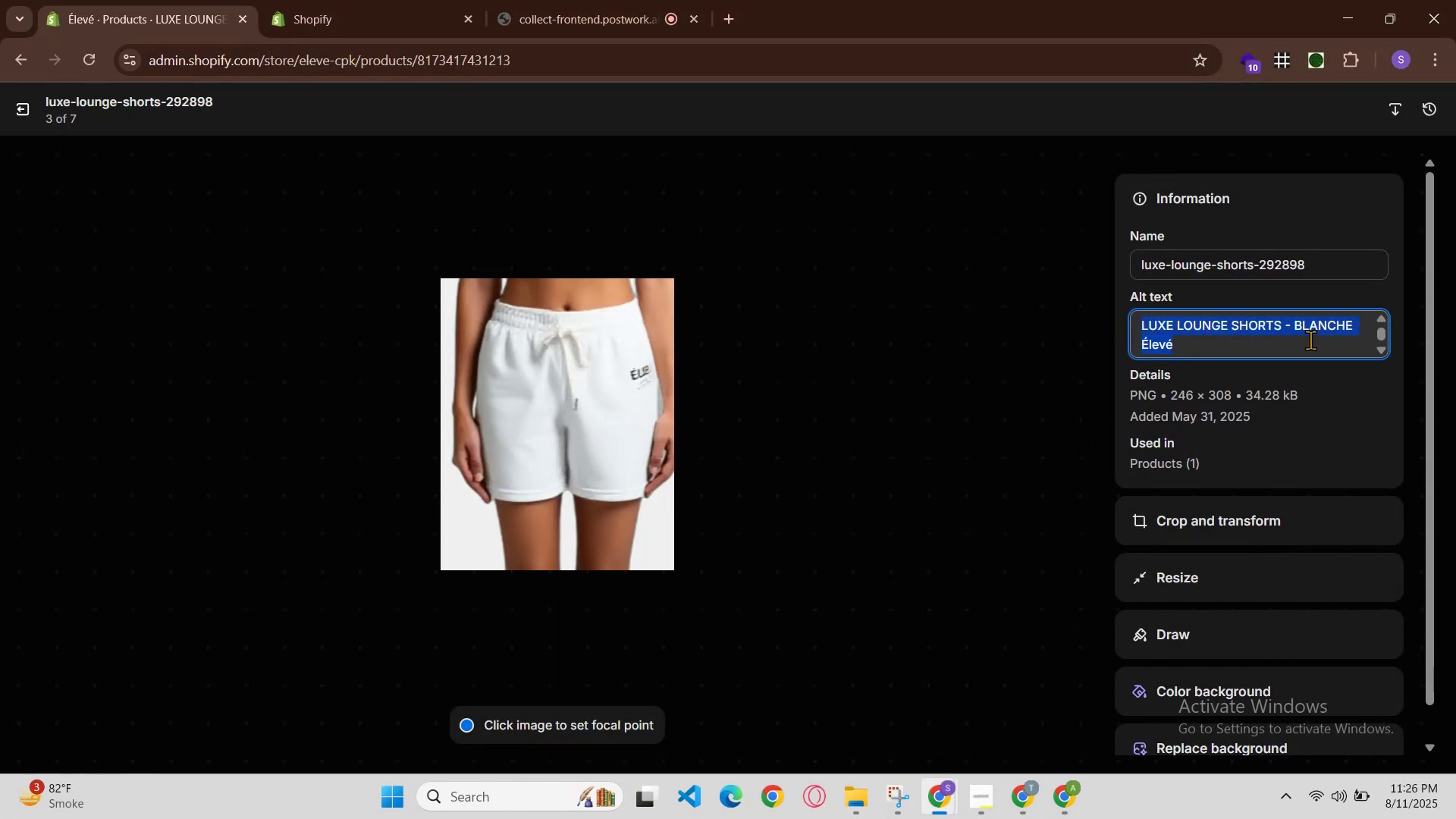 
triple_click([1310, 340])
 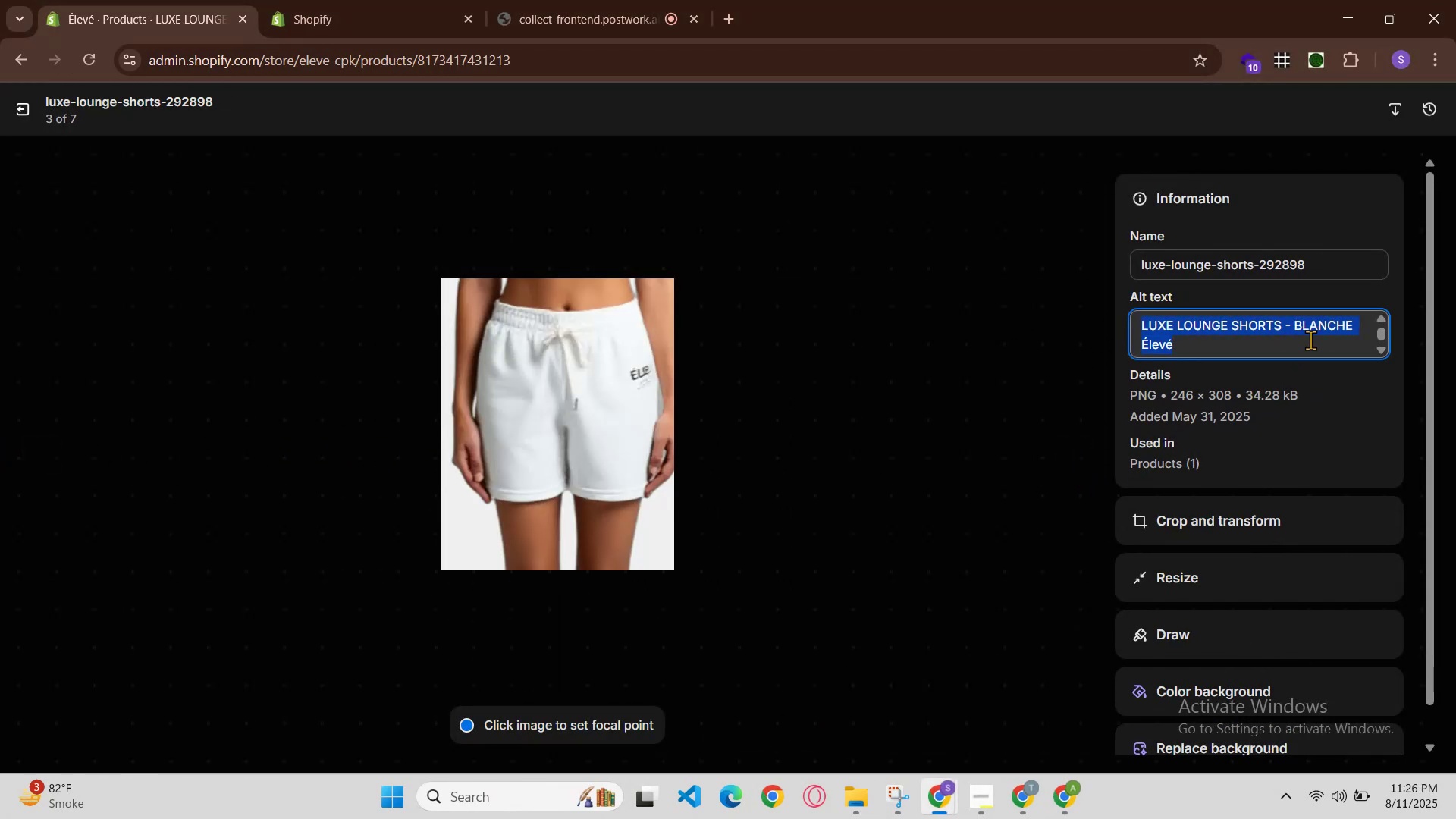 
hold_key(key=ControlLeft, duration=0.68)
 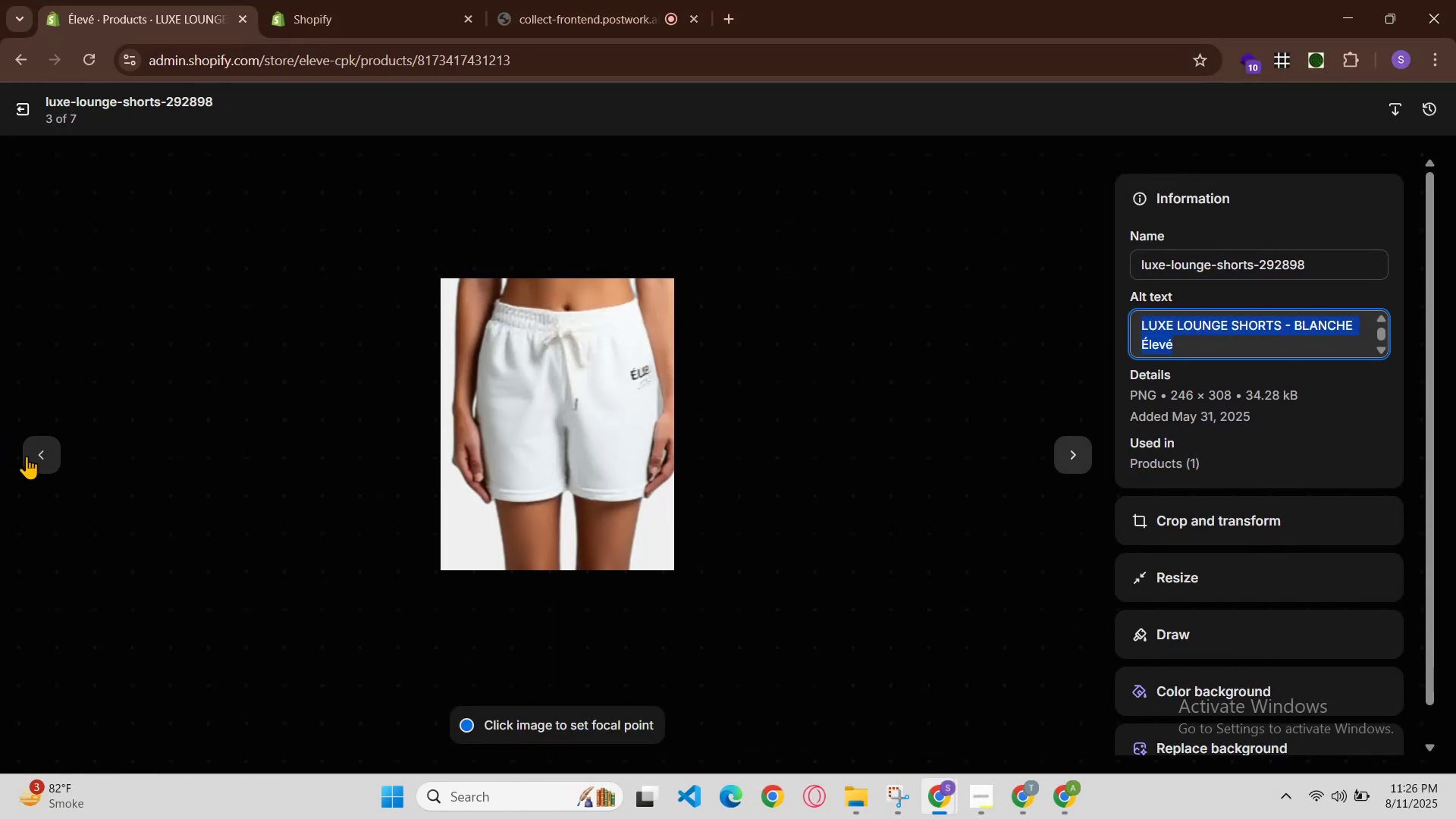 
hold_key(key=C, duration=0.4)
 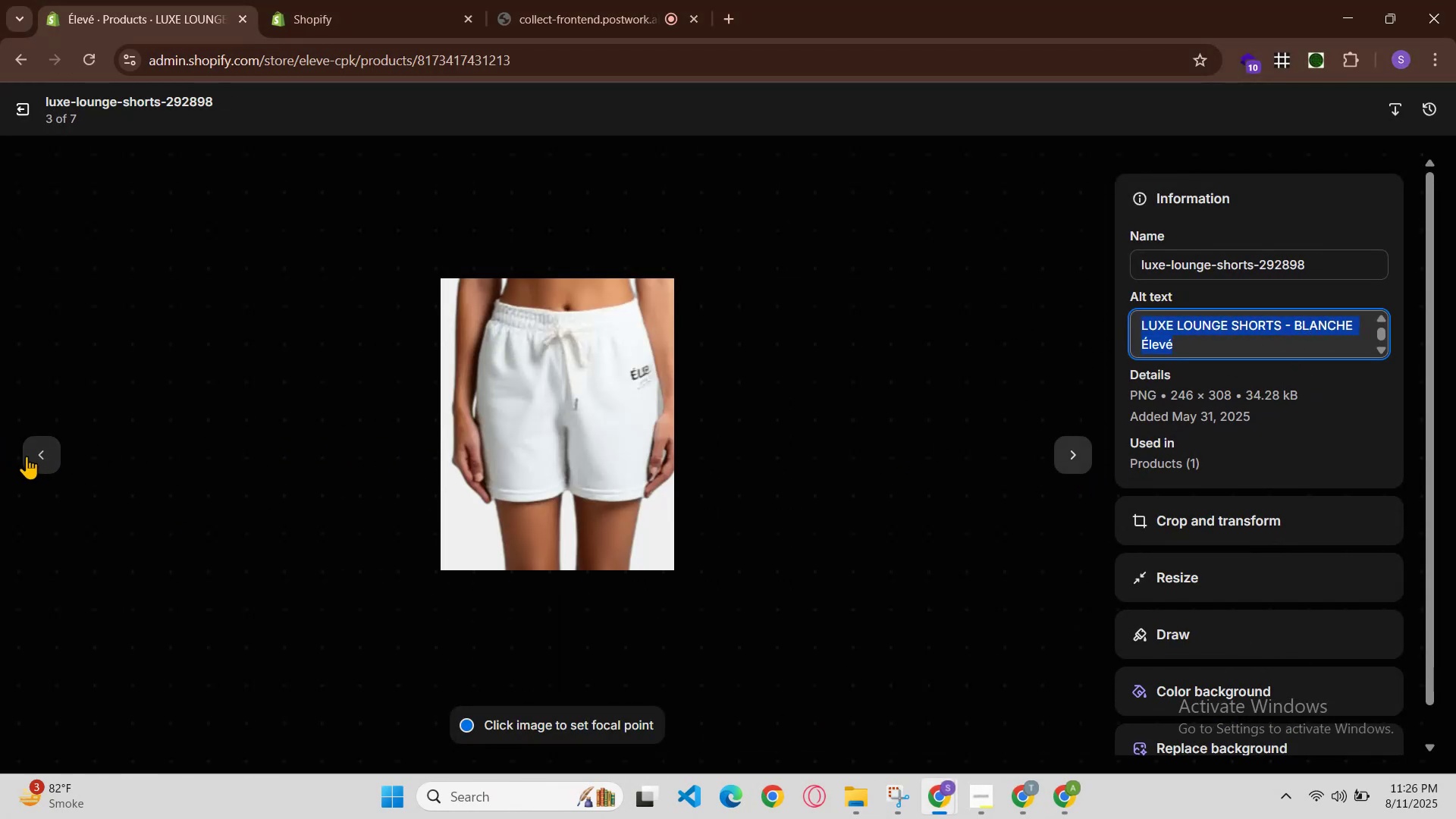 
left_click([37, 452])
 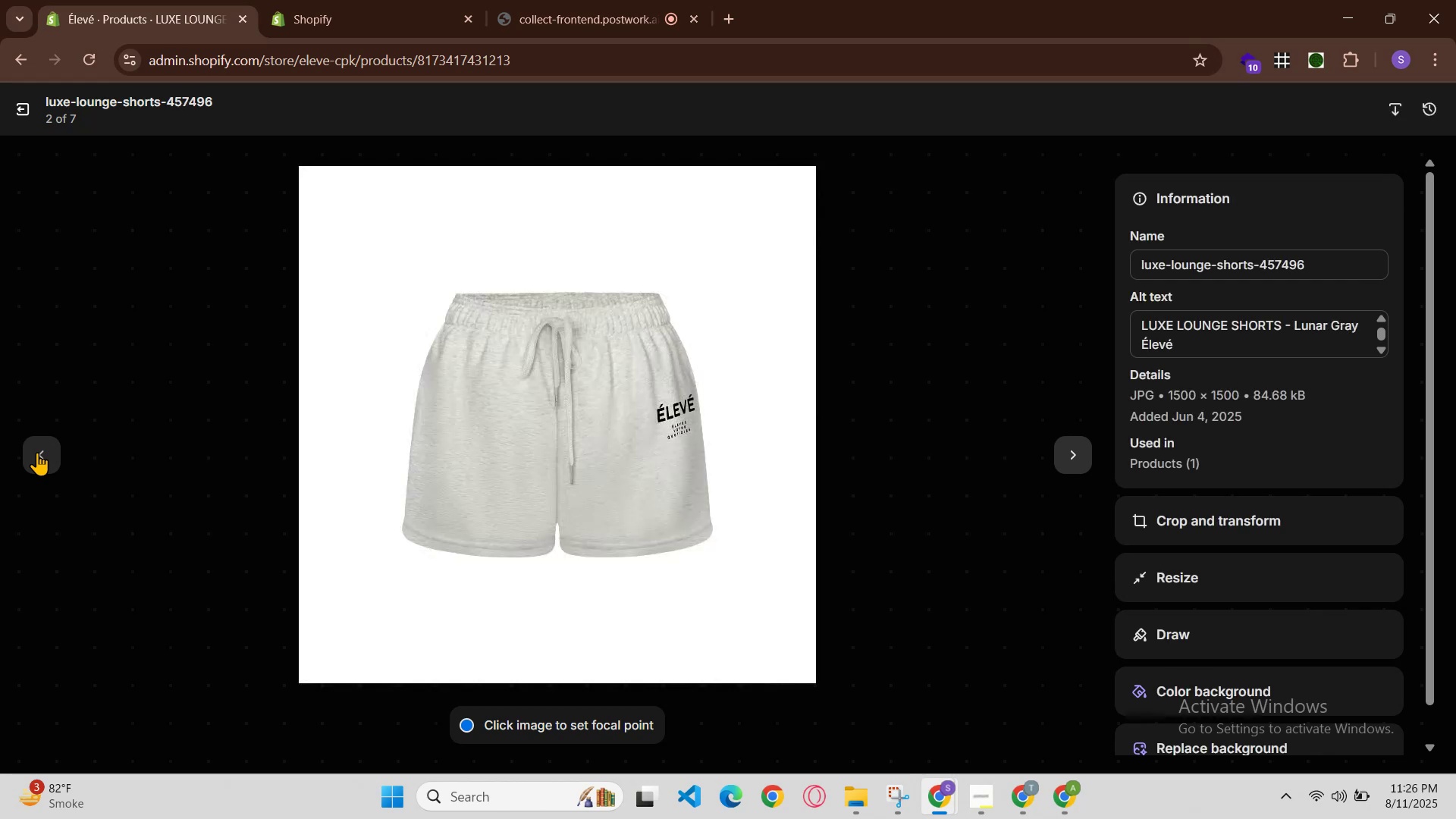 
left_click([37, 452])
 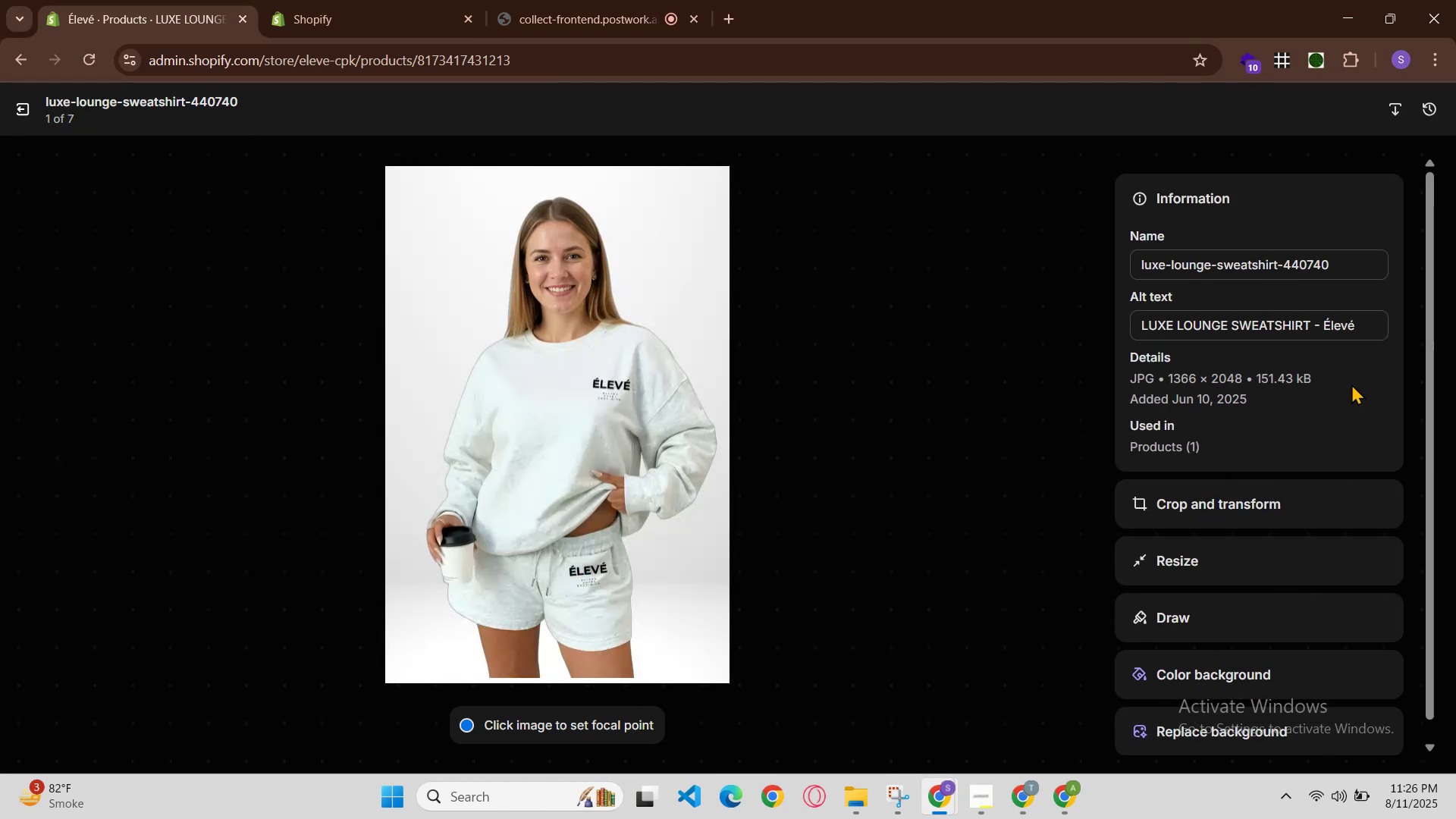 
double_click([1342, 322])
 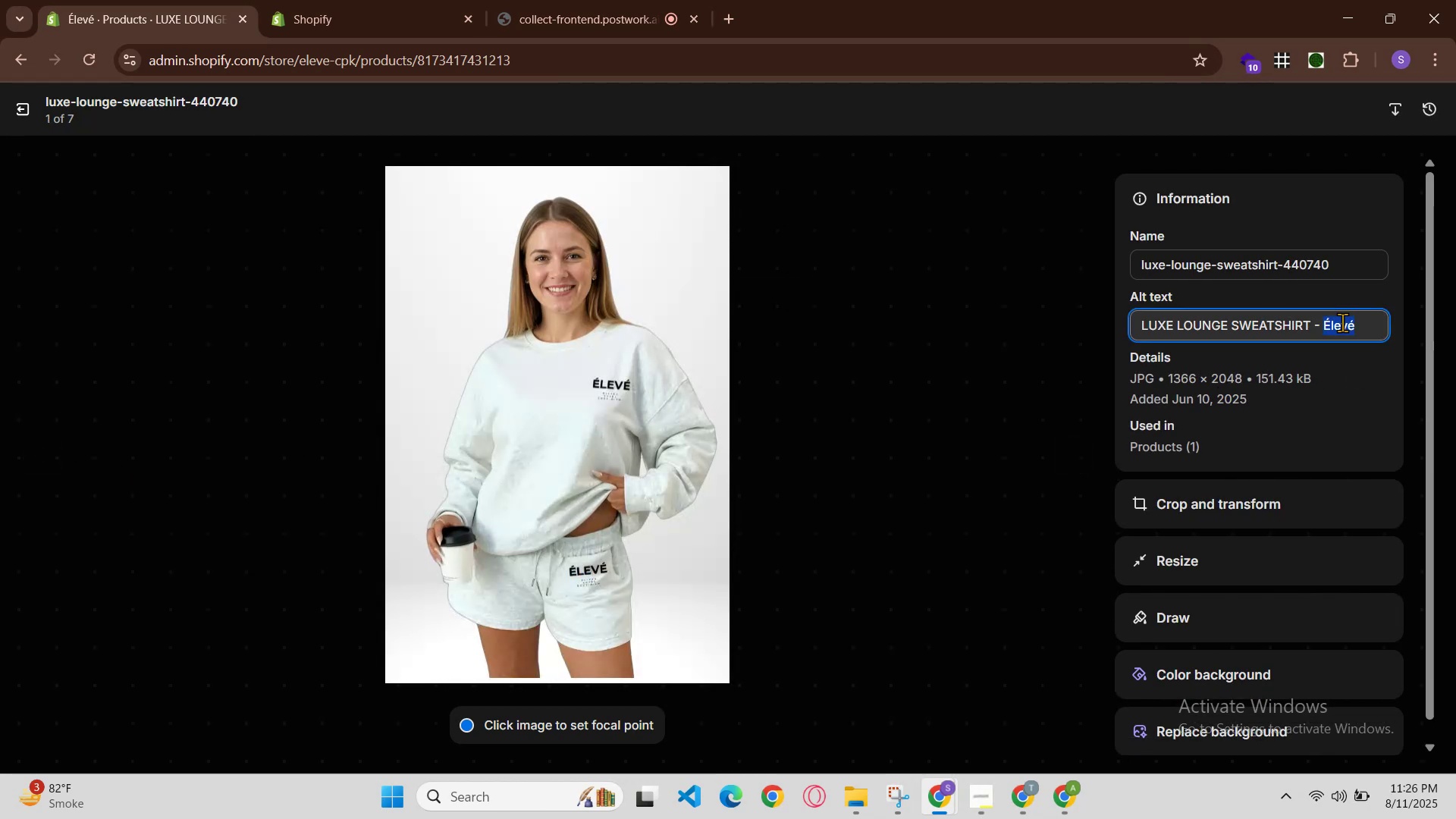 
triple_click([1342, 322])
 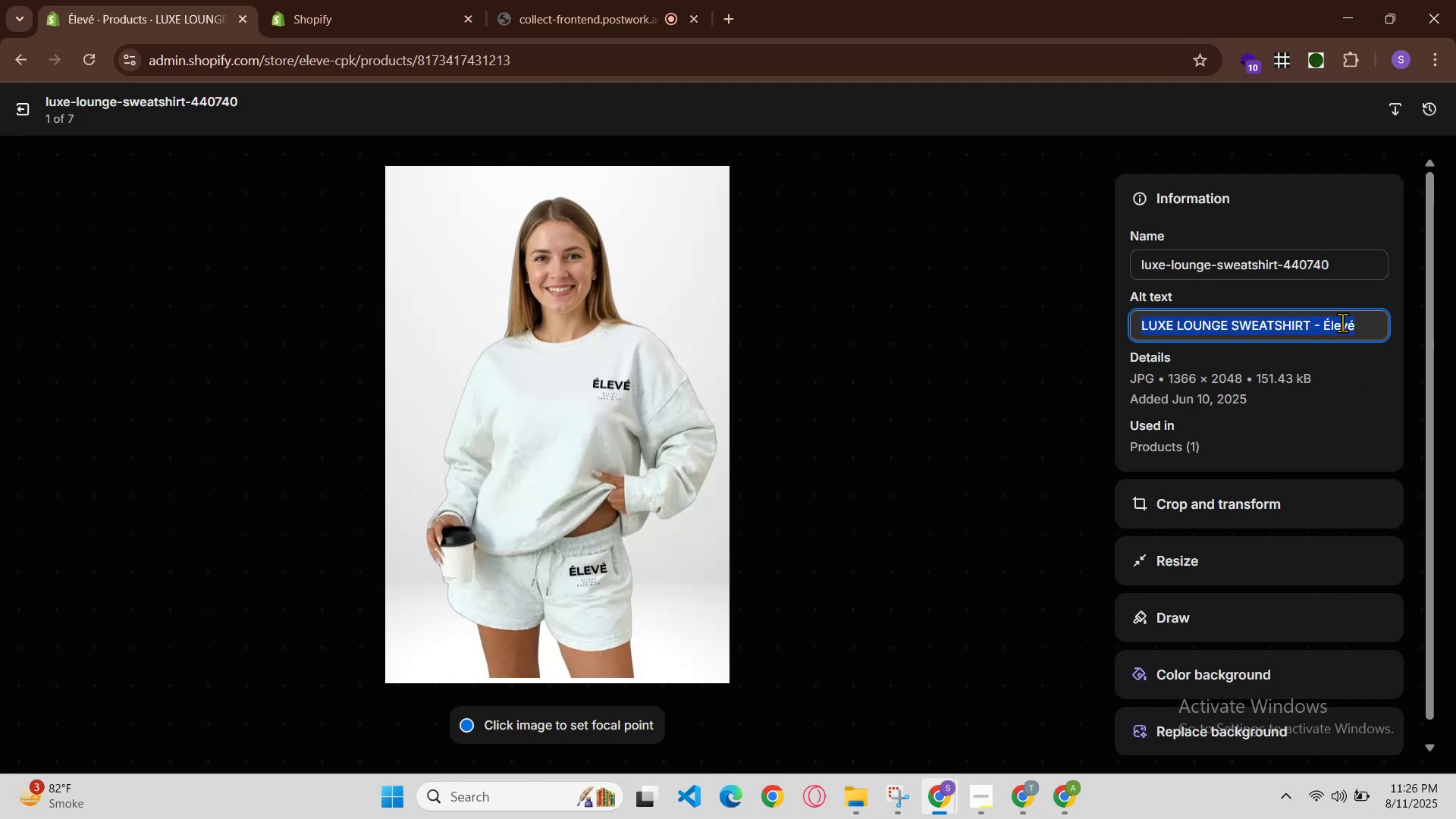 
key(Control+V)
 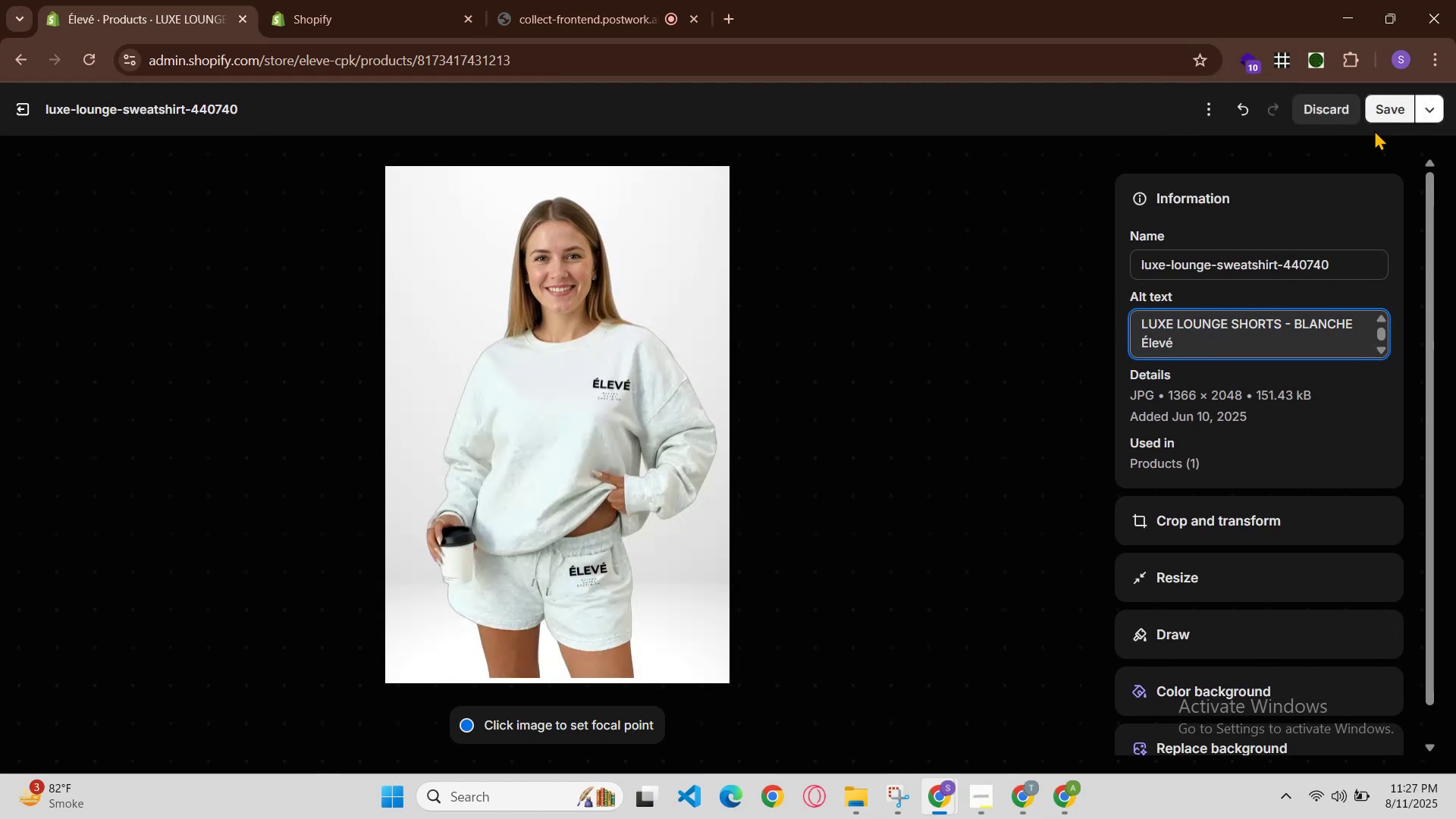 
left_click([1384, 105])
 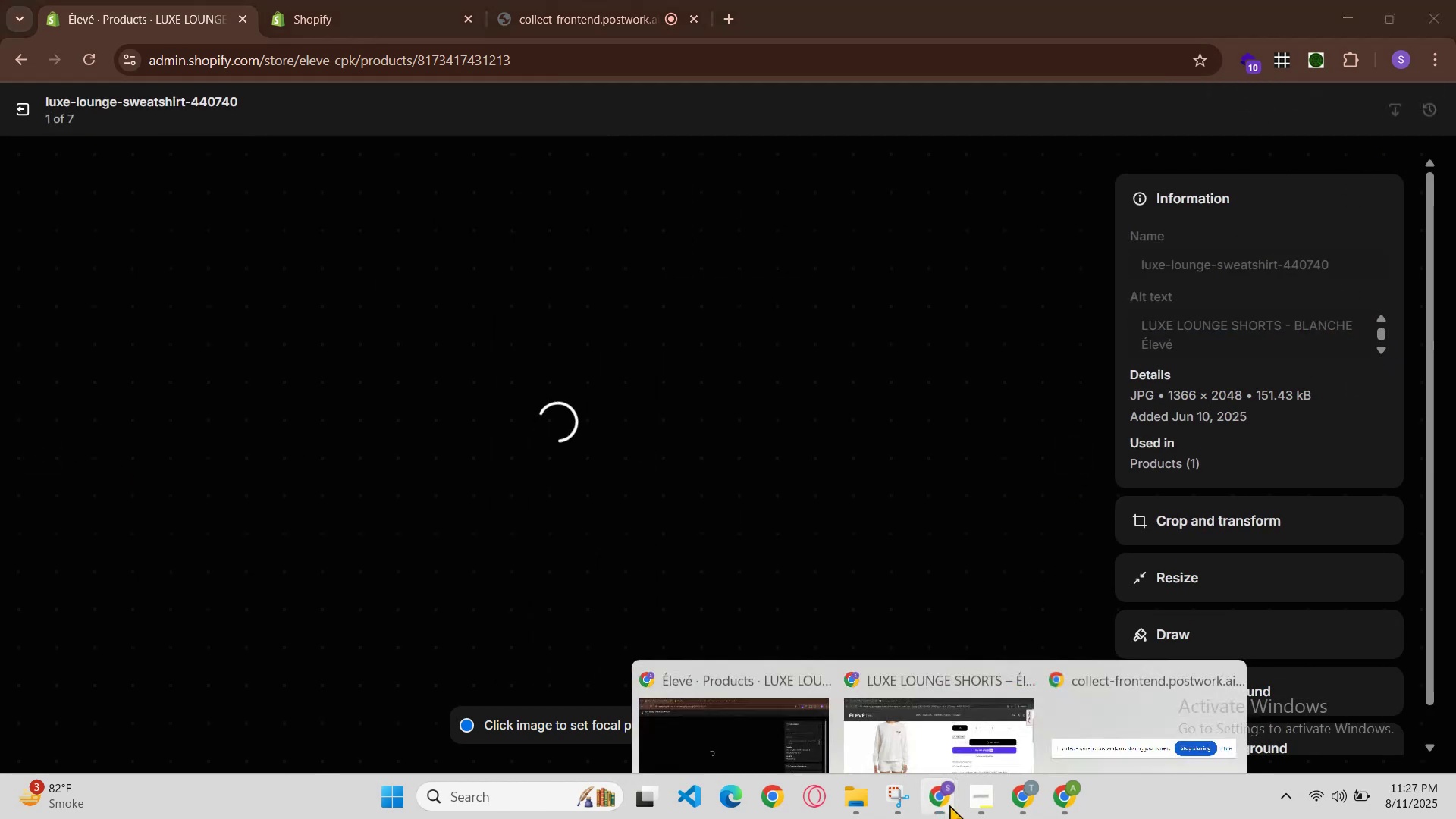 
left_click([981, 737])
 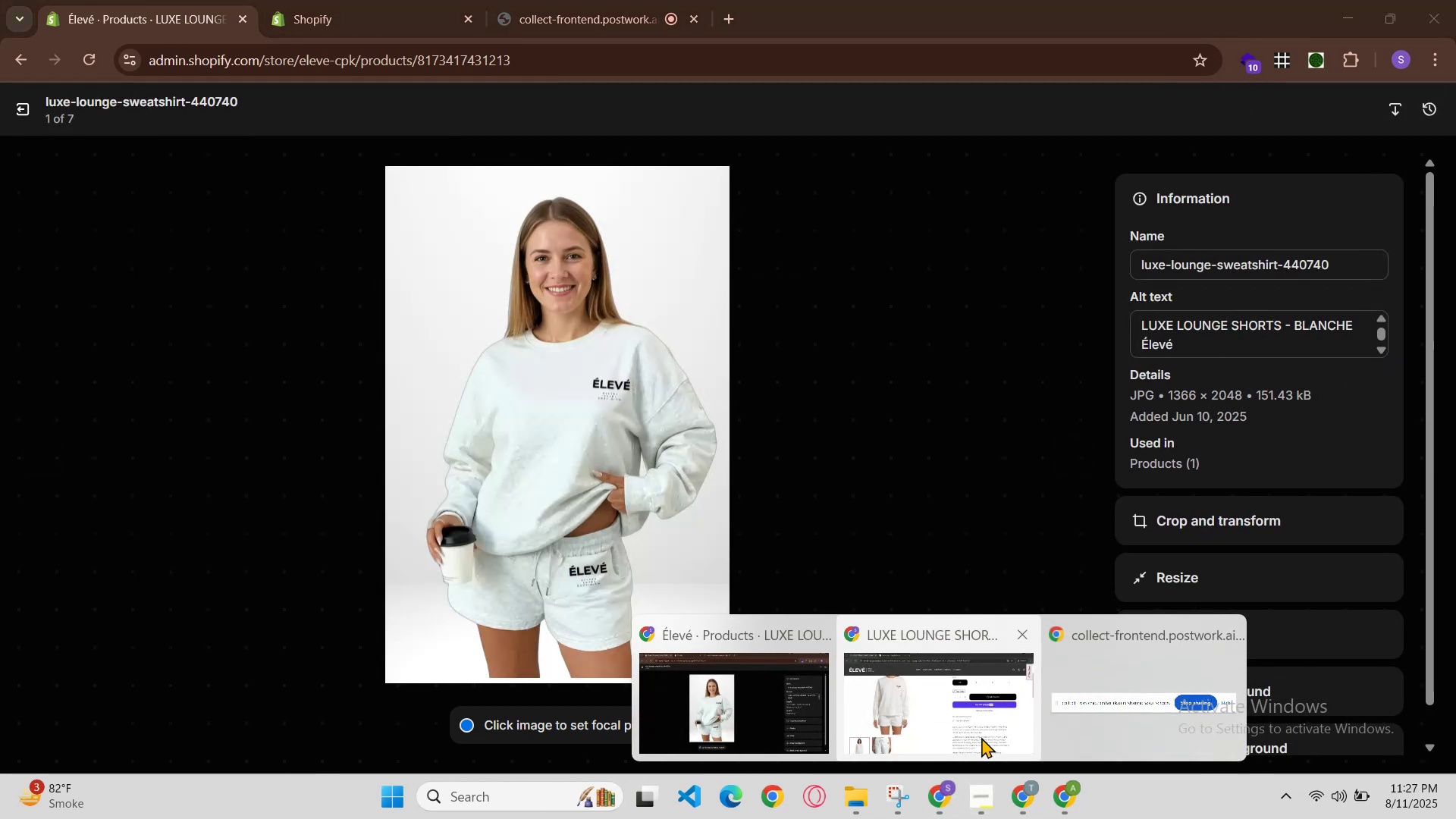 
key(Control+R)
 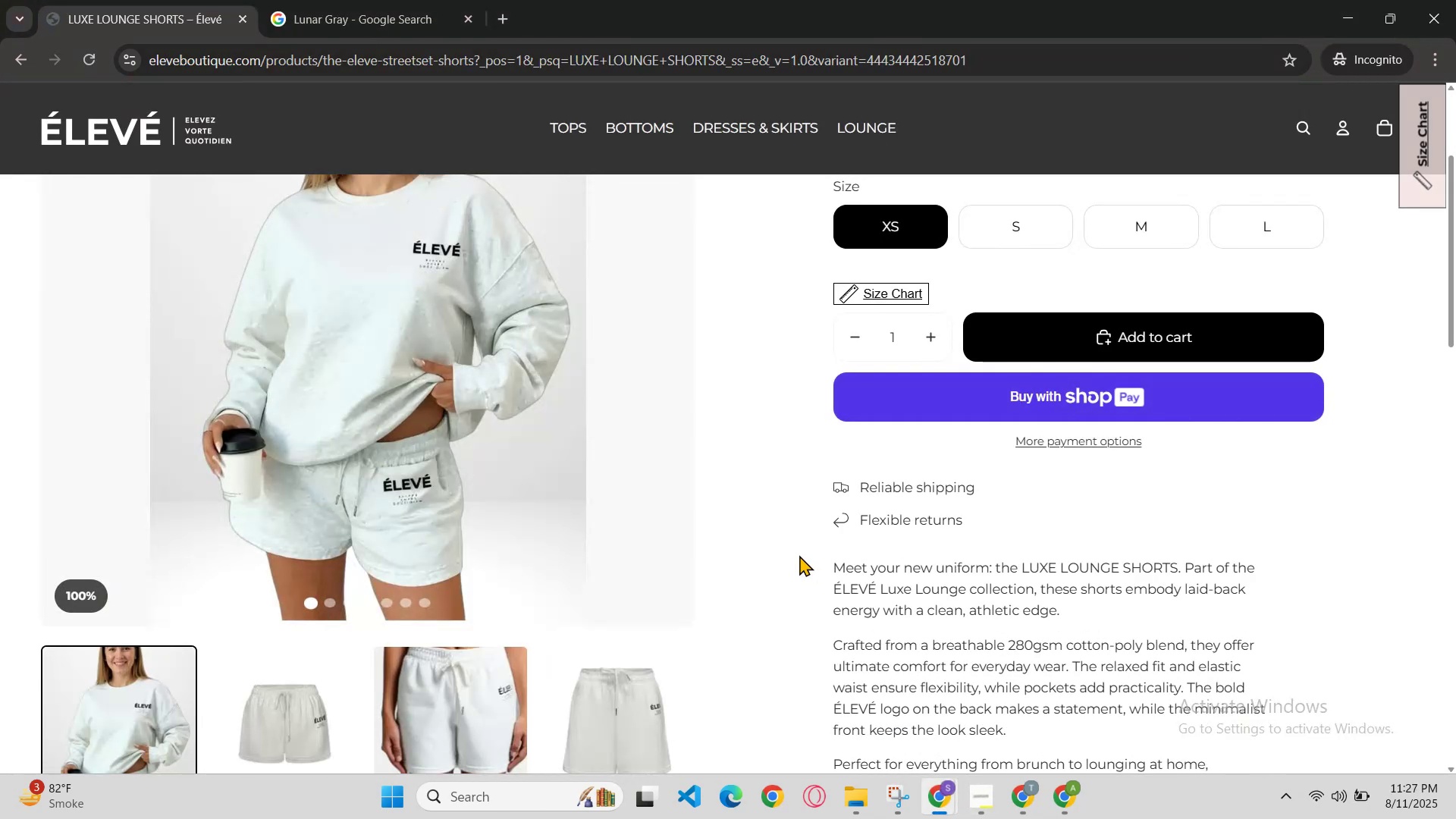 
scroll: coordinate [799, 555], scroll_direction: down, amount: 1.0
 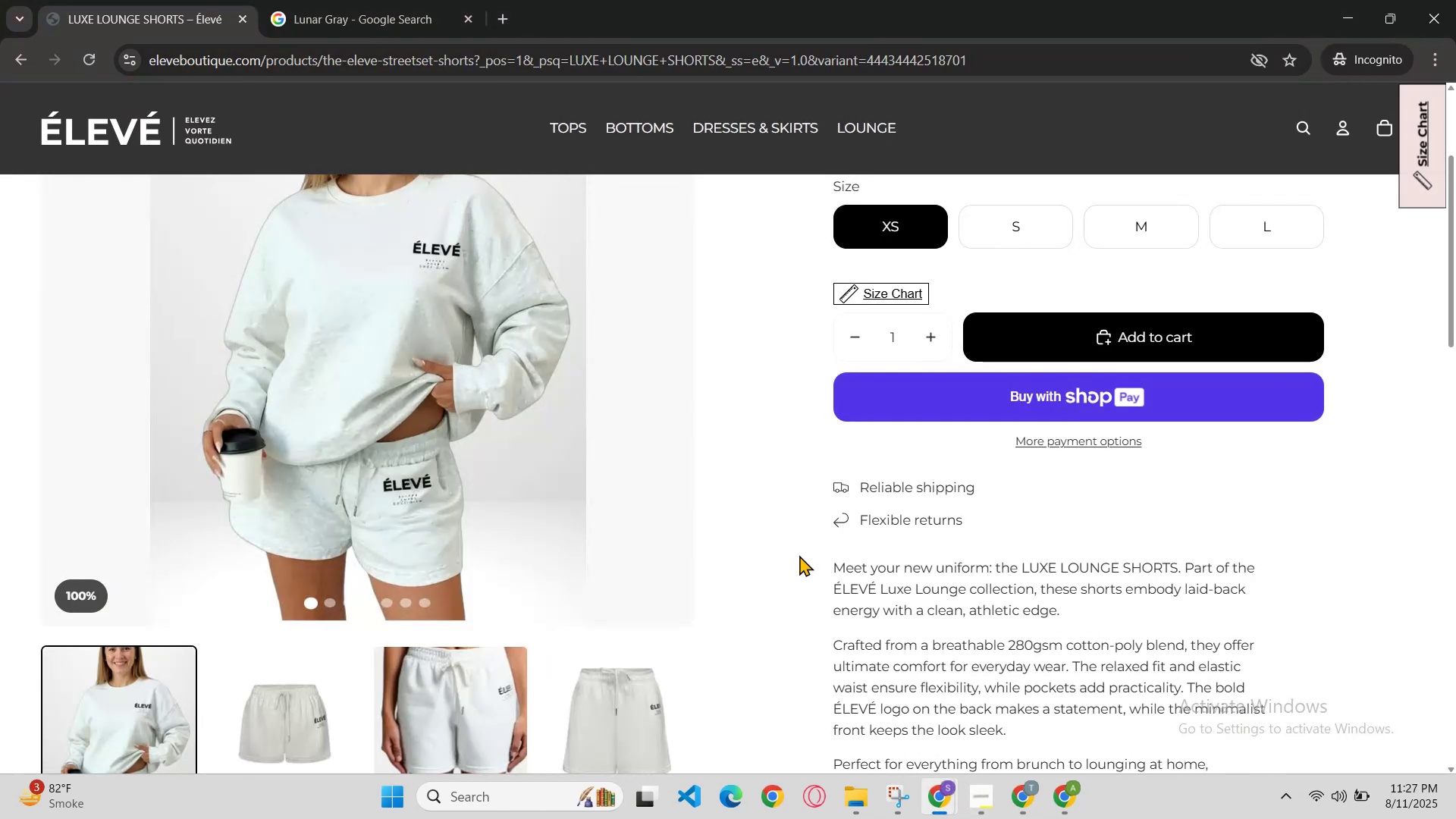 
key(Control+R)
 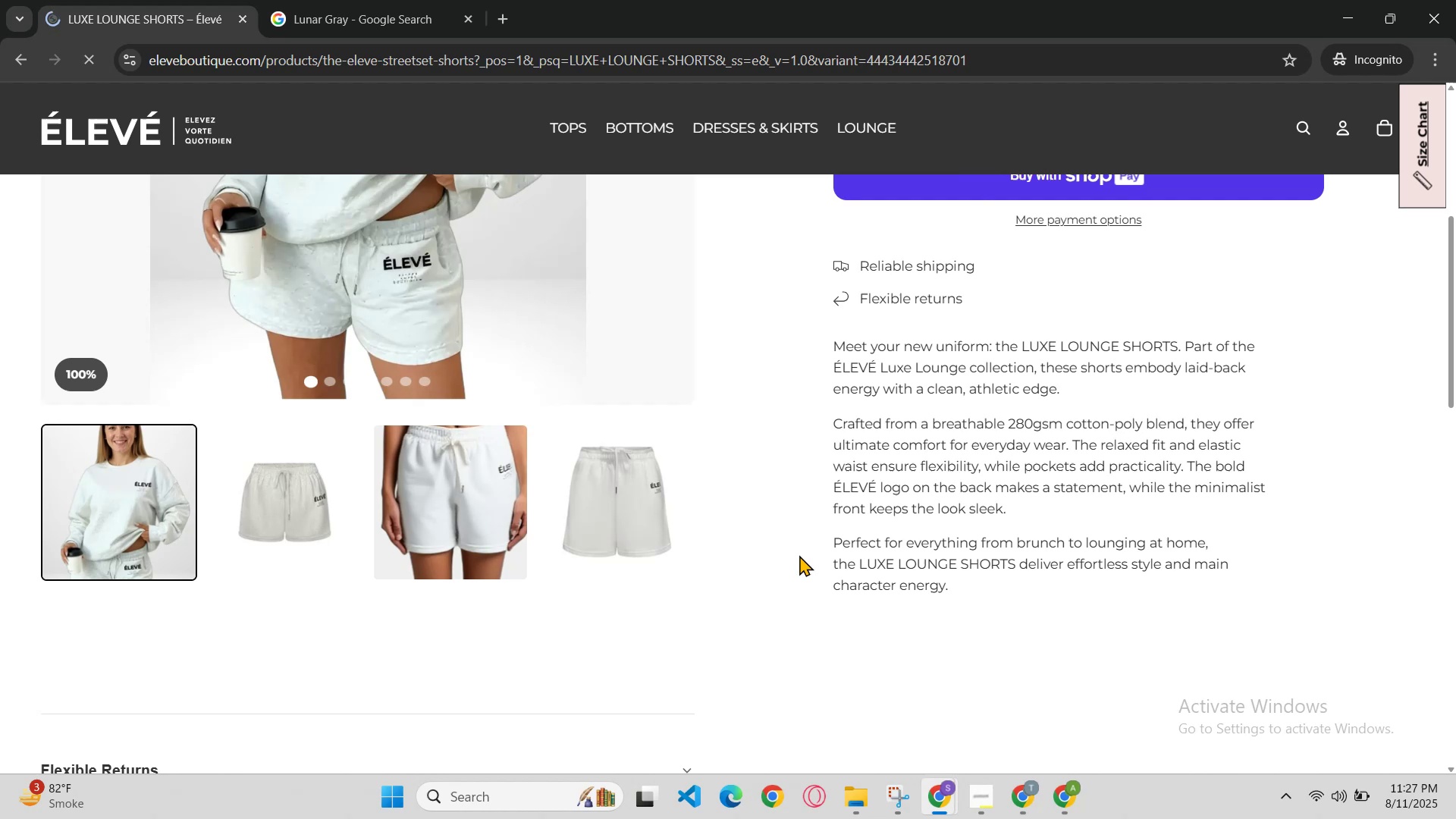 
scroll: coordinate [799, 555], scroll_direction: up, amount: 2.0
 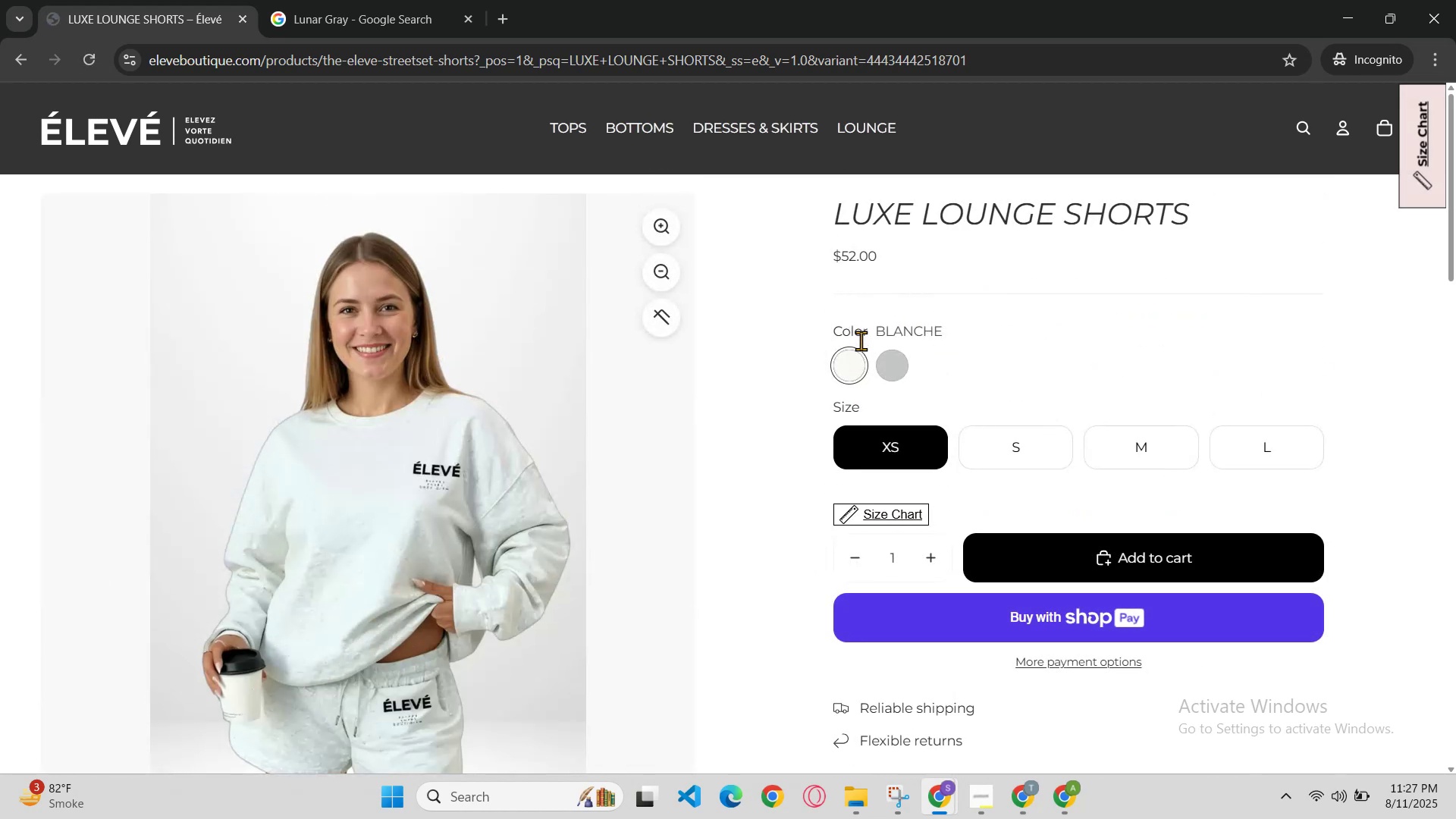 
left_click([873, 361])
 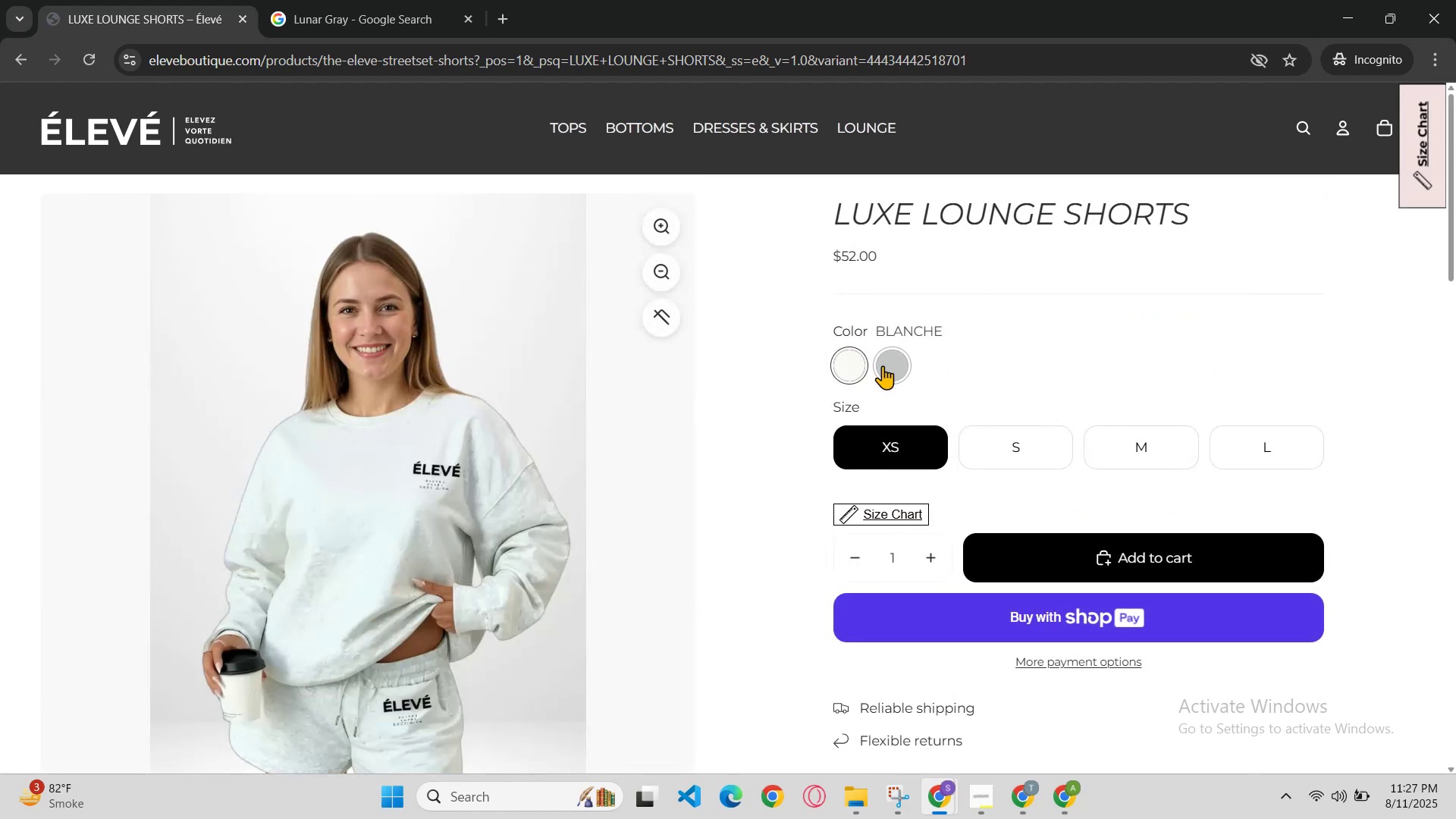 
left_click([889, 367])
 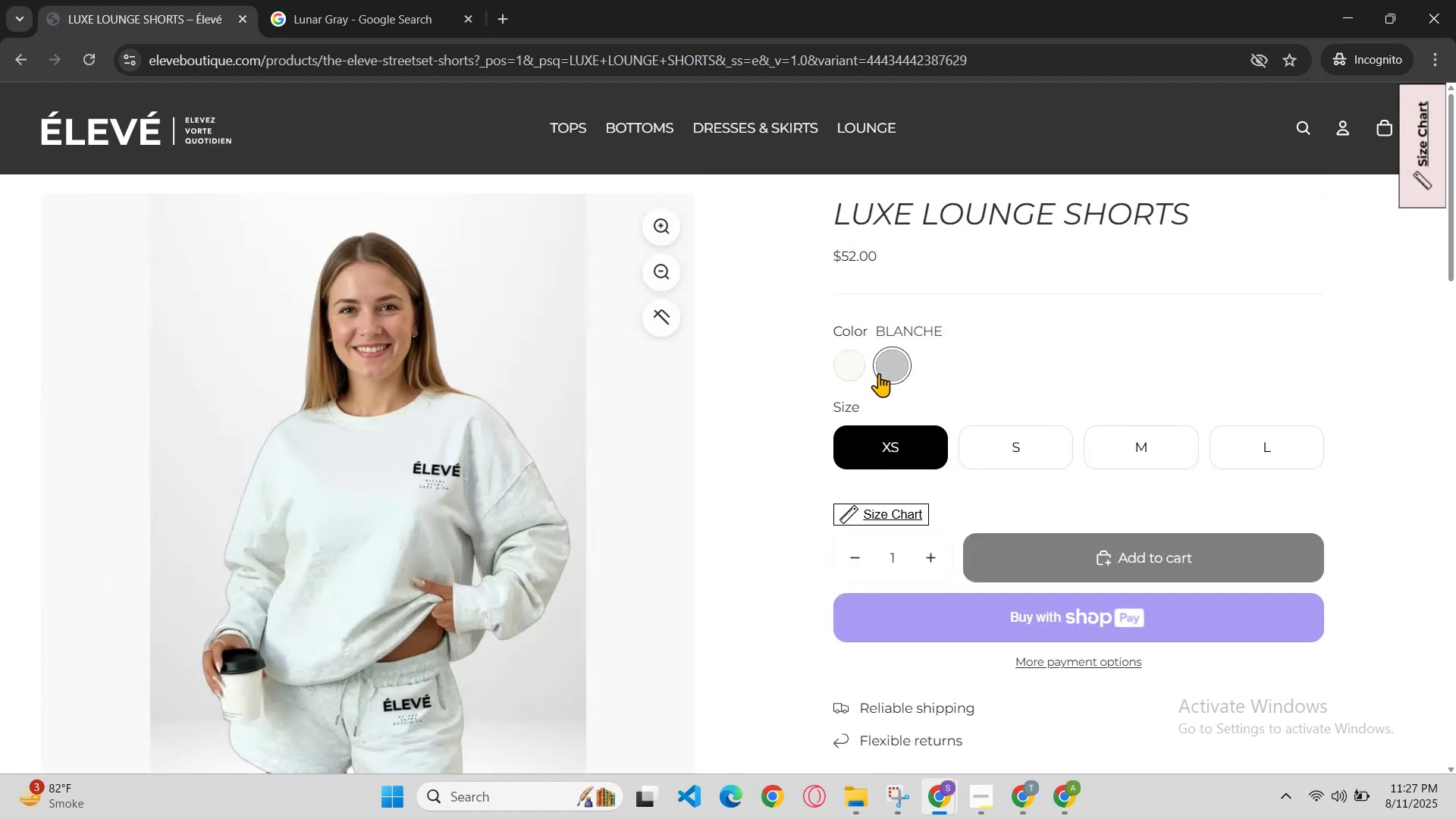 
scroll: coordinate [877, 374], scroll_direction: down, amount: 1.0
 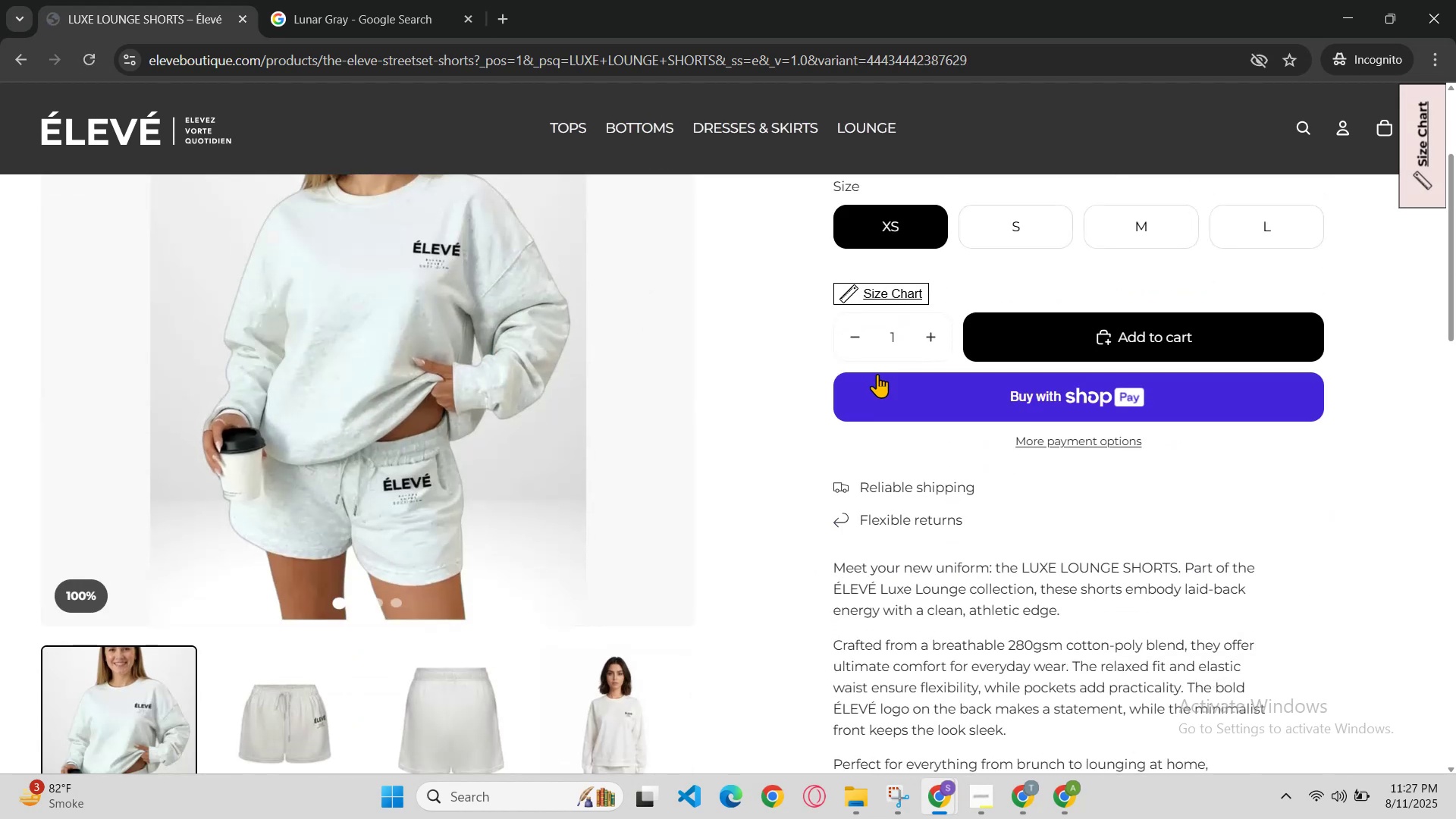 
scroll: coordinate [877, 374], scroll_direction: up, amount: 1.0
 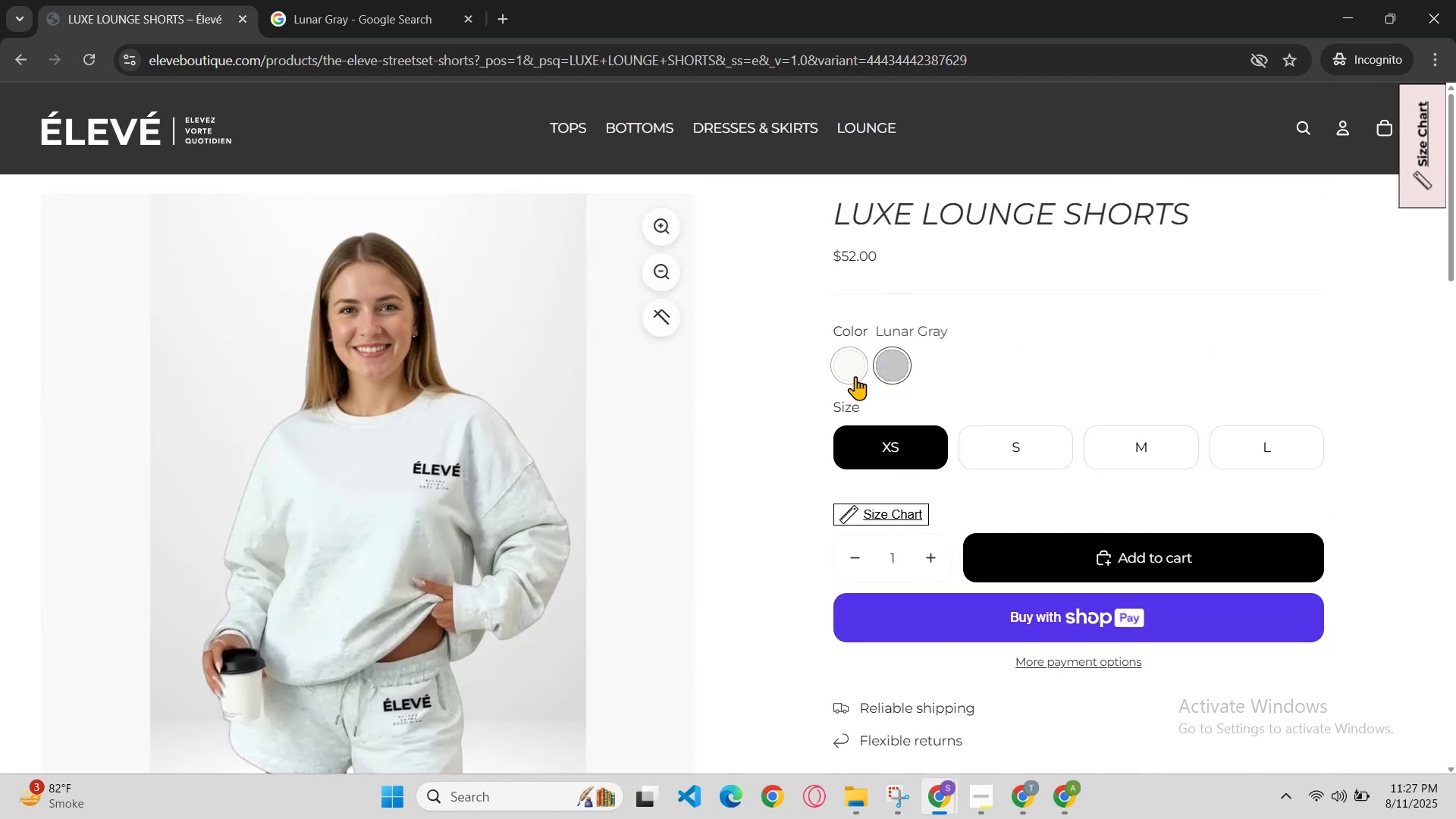 
left_click([852, 375])
 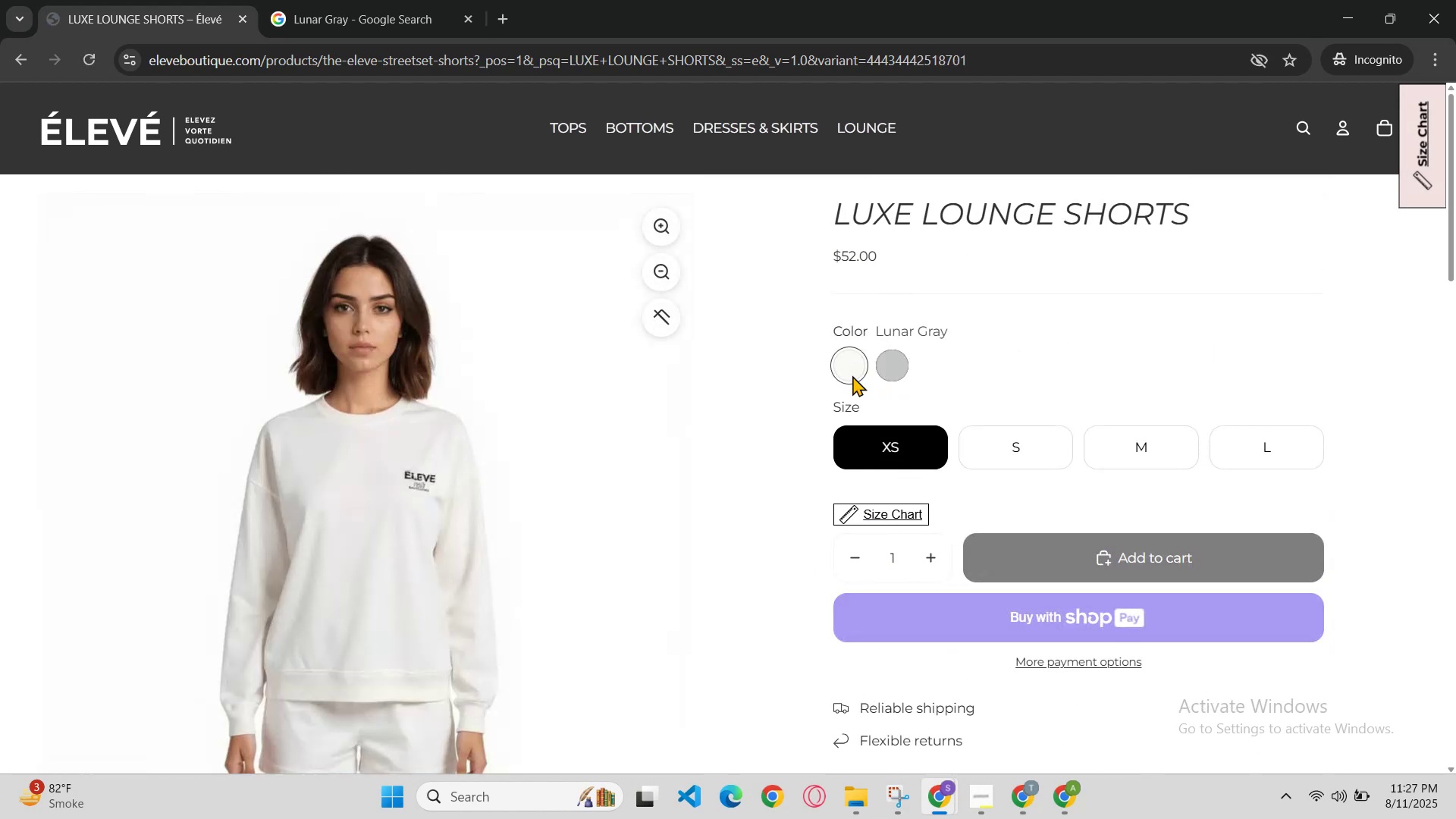 
scroll: coordinate [852, 375], scroll_direction: down, amount: 2.0
 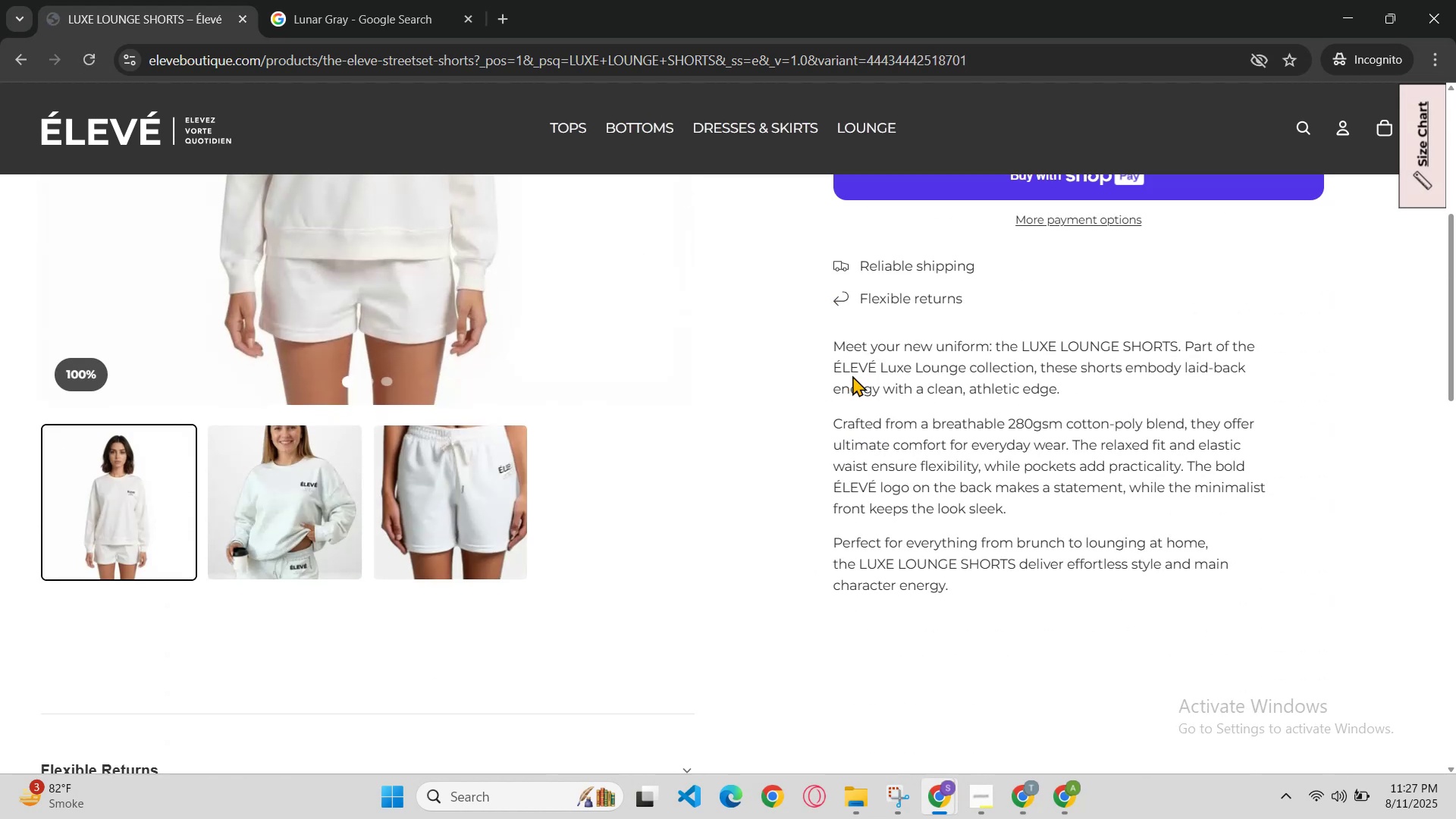 
scroll: coordinate [848, 378], scroll_direction: up, amount: 2.0
 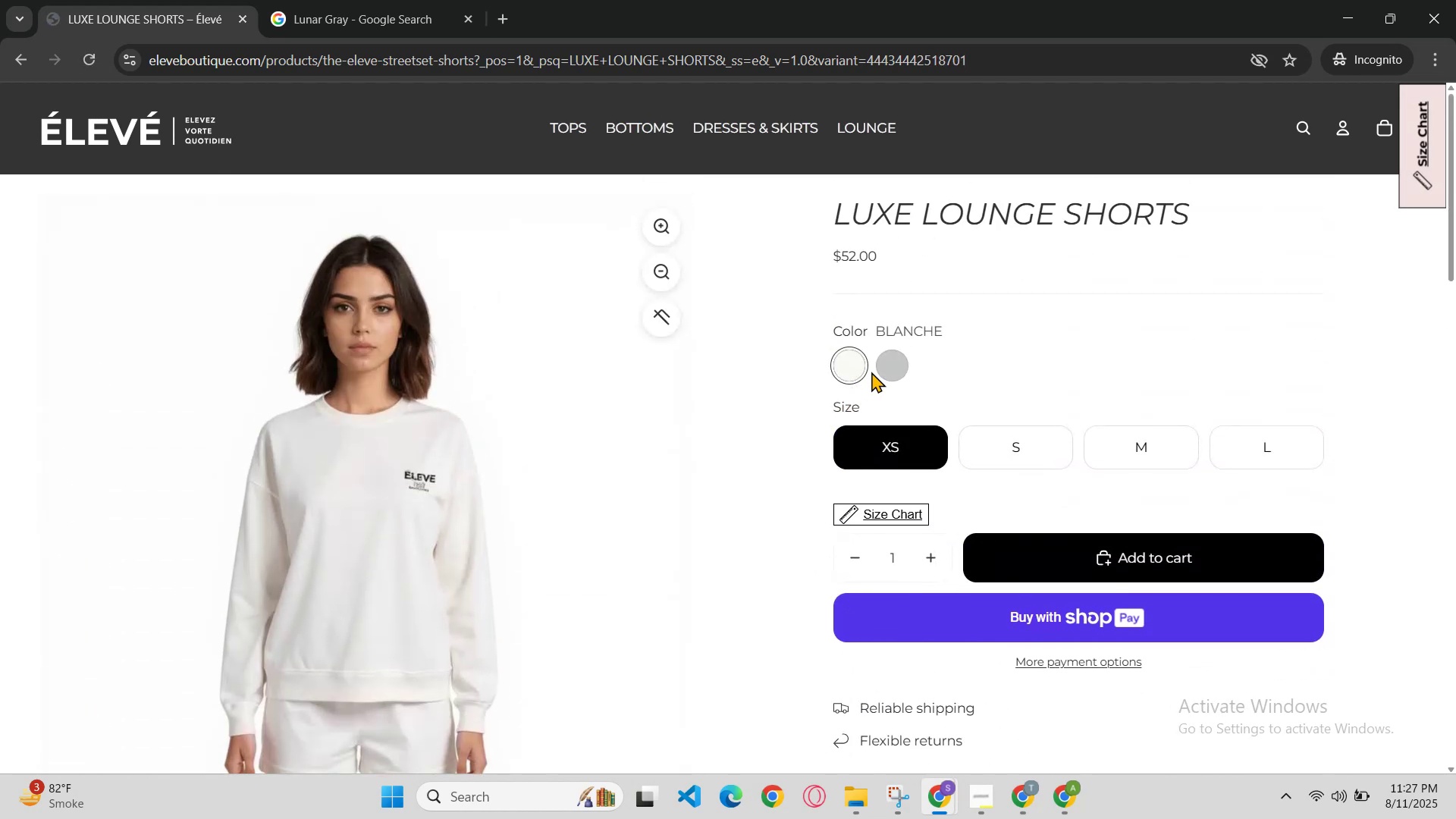 
left_click([883, 368])
 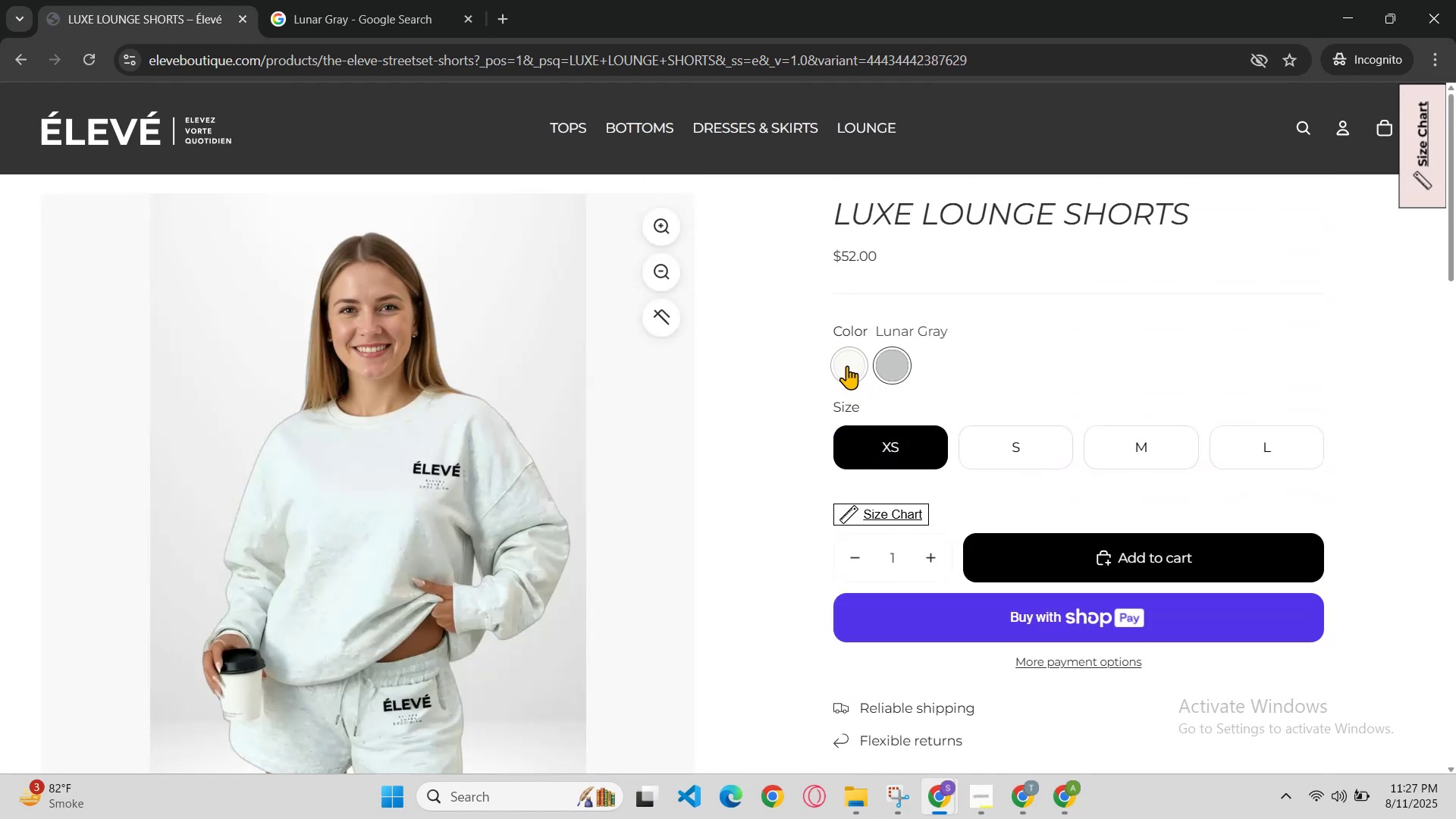 
left_click([847, 366])
 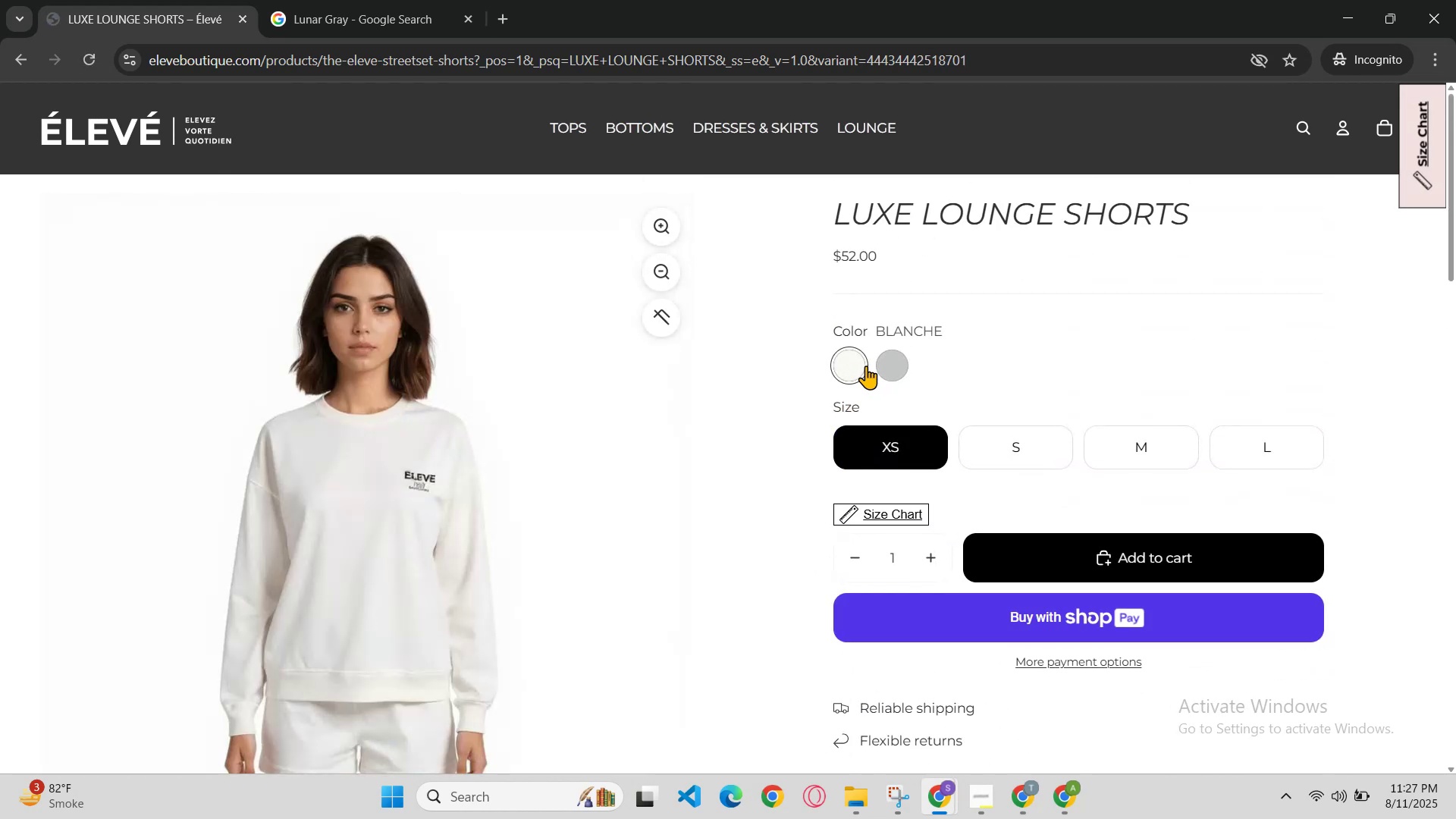 
left_click([886, 361])
 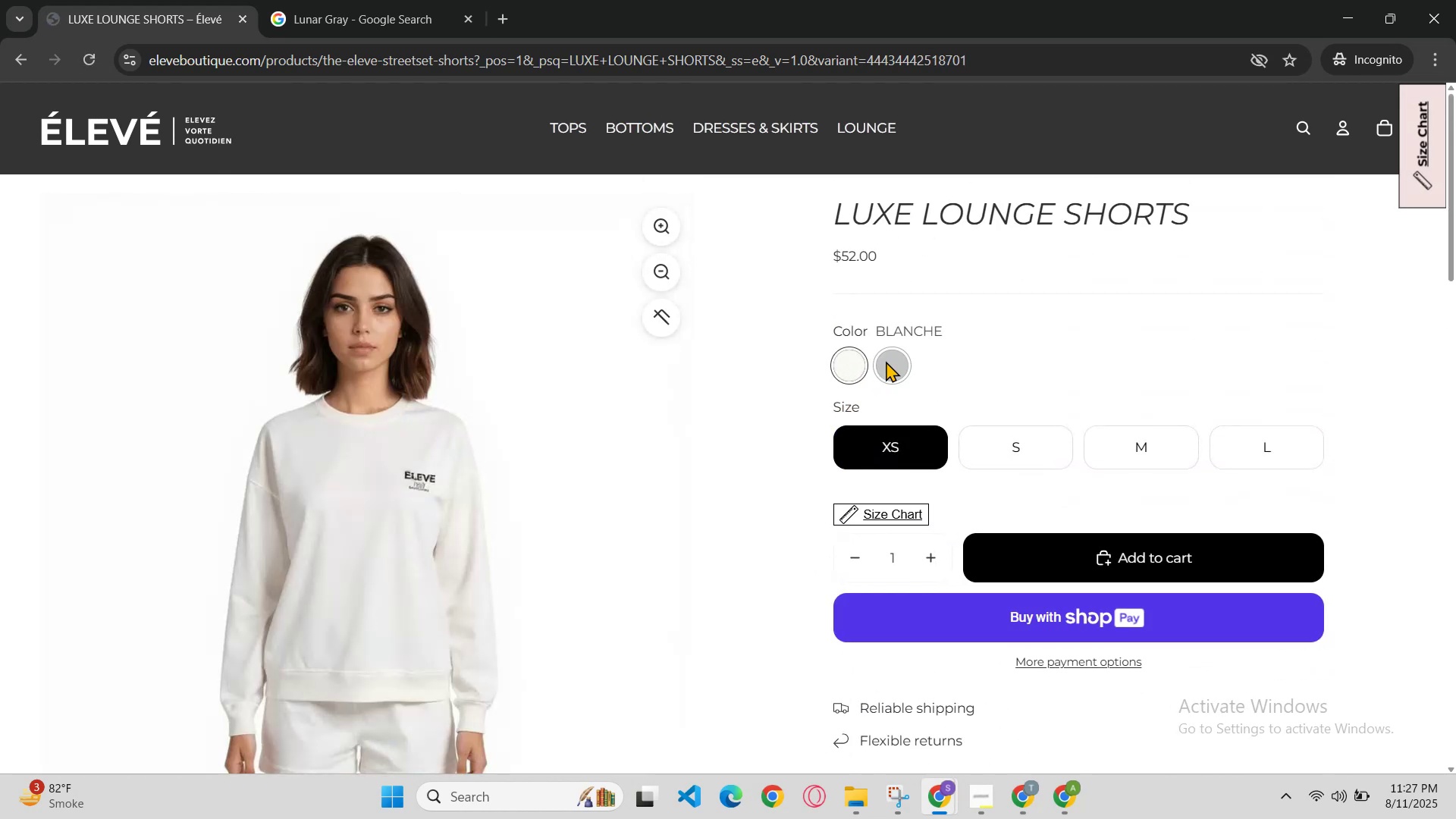 
scroll: coordinate [886, 361], scroll_direction: down, amount: 2.0
 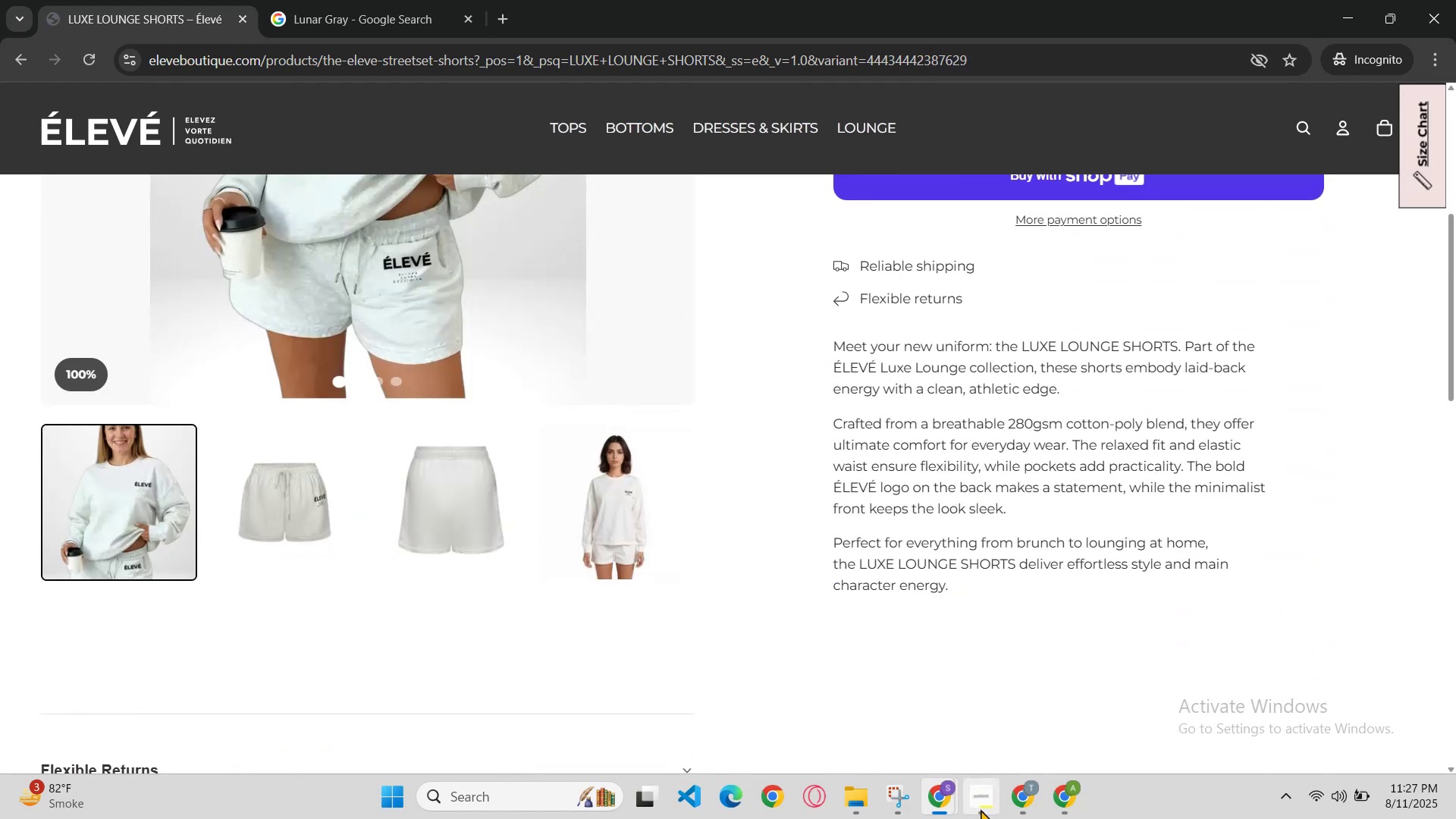 
left_click([951, 789])
 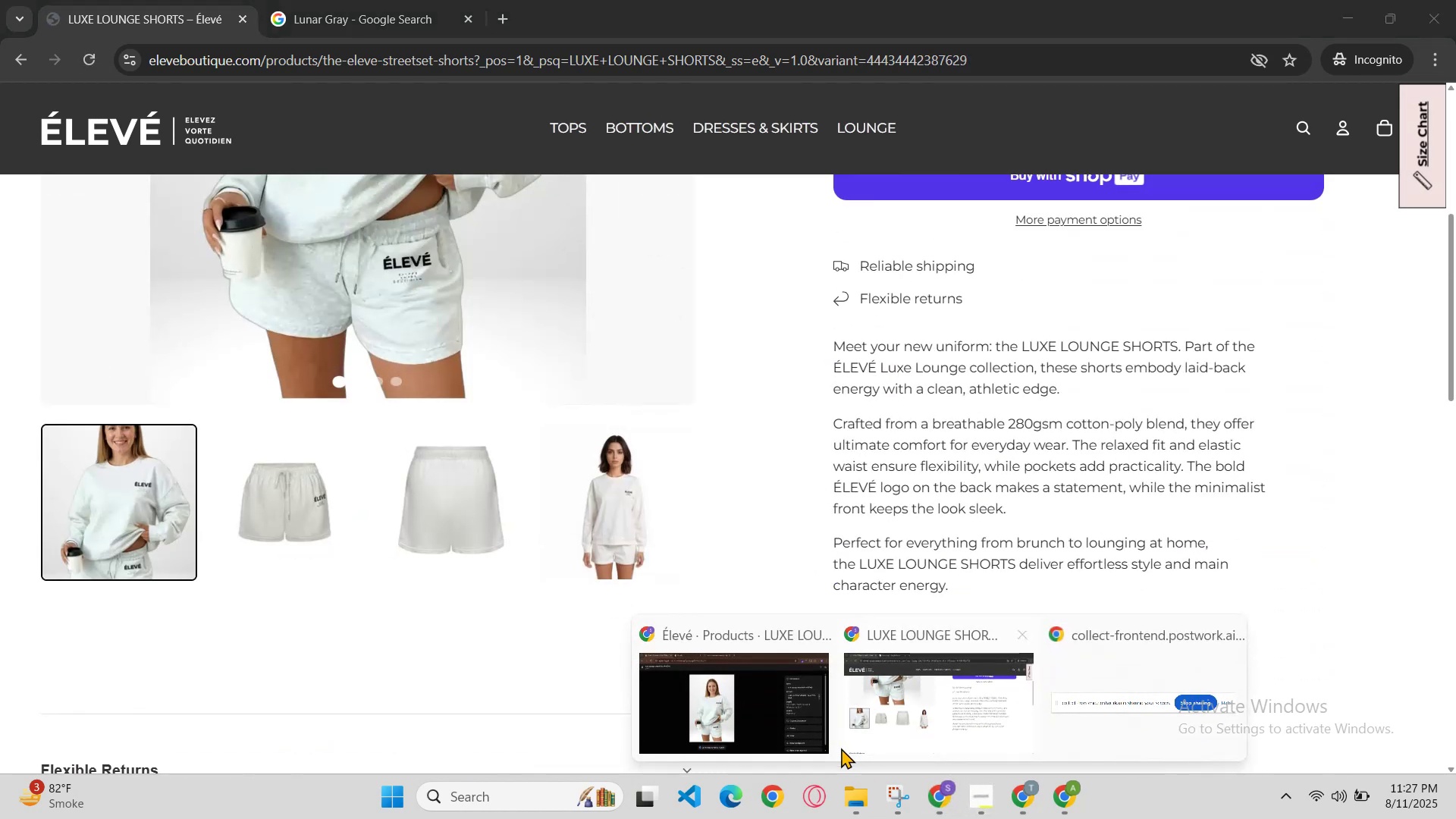 
left_click([783, 729])
 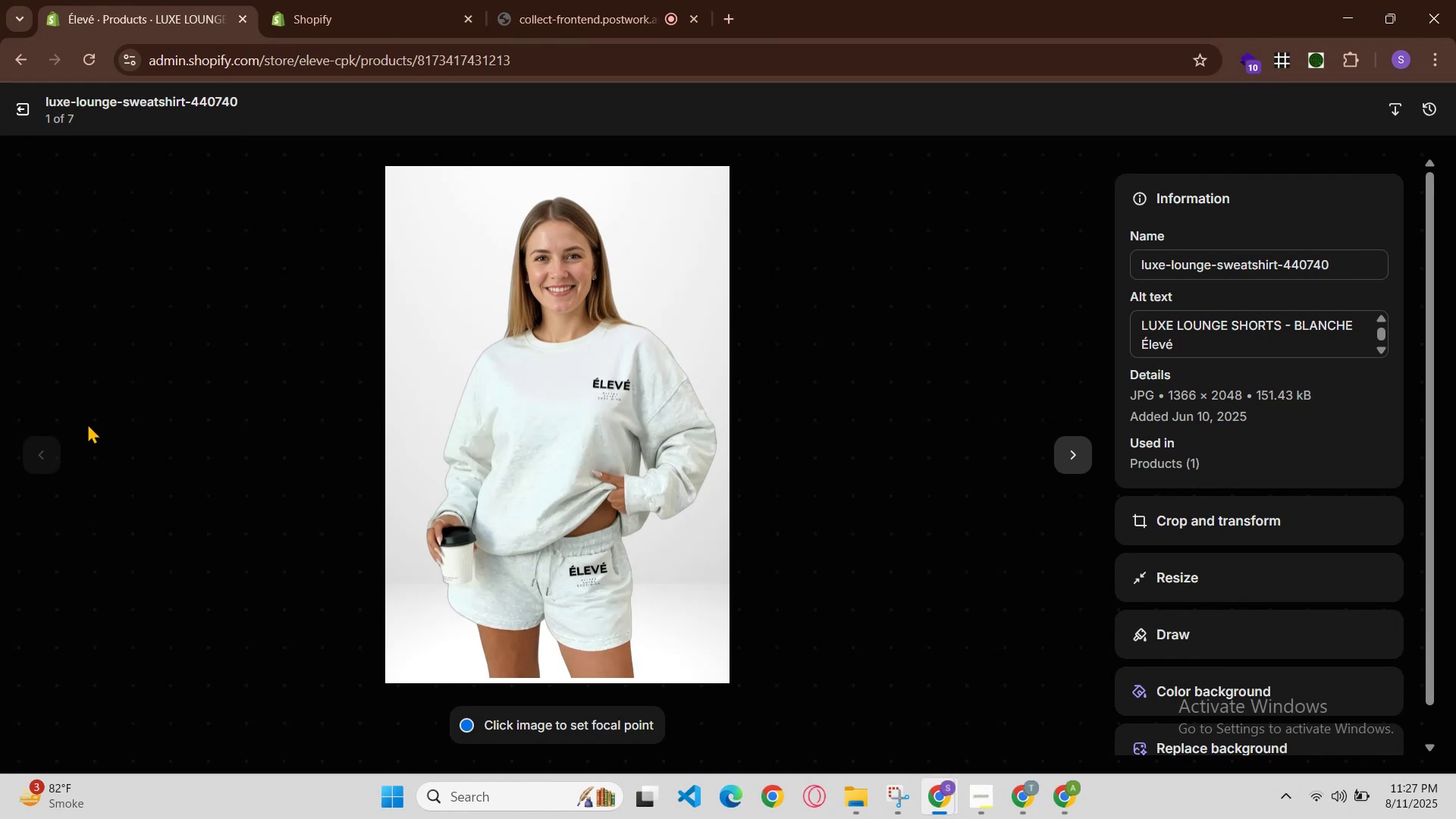 
left_click([49, 451])
 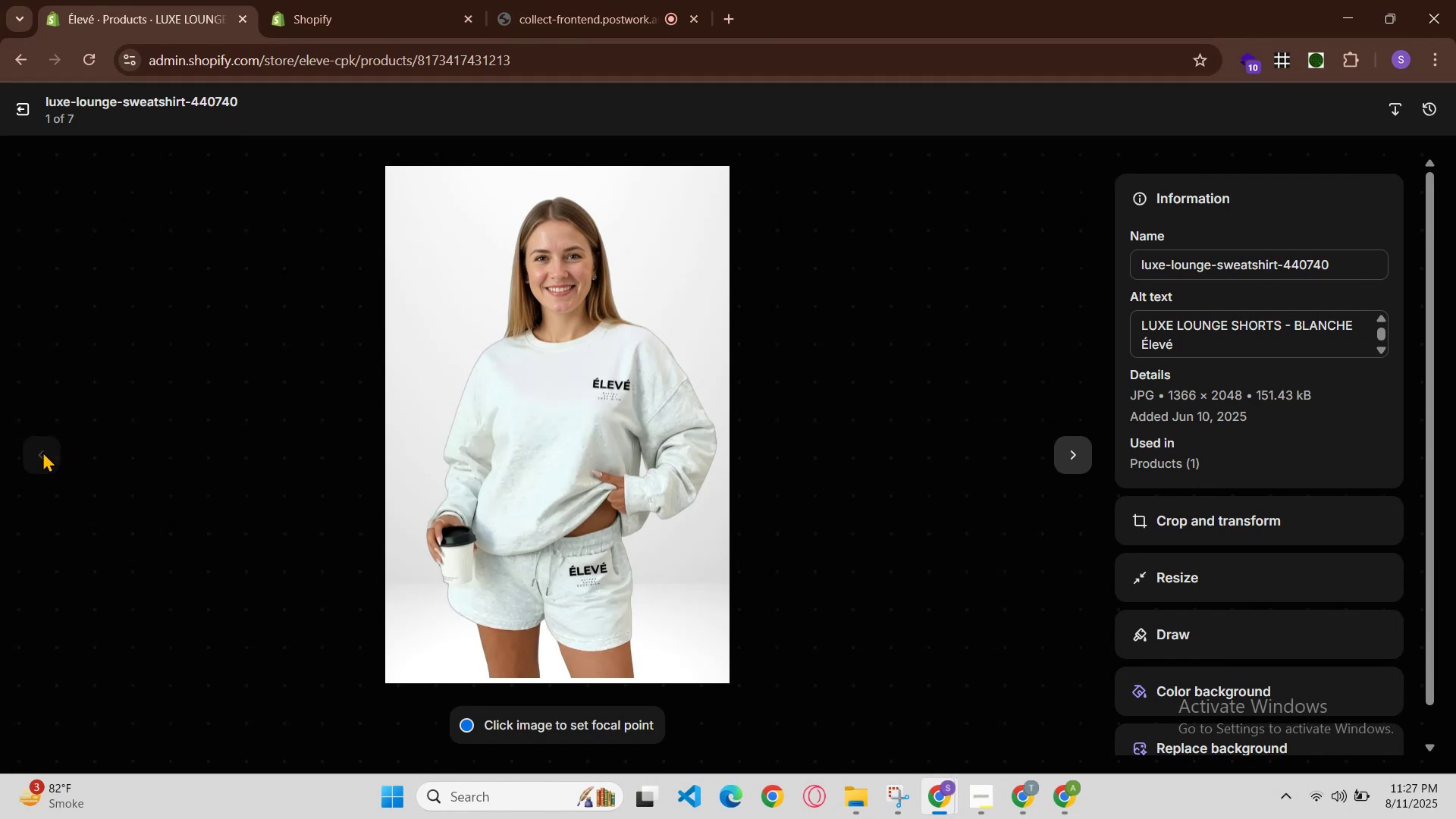 
left_click([39, 451])
 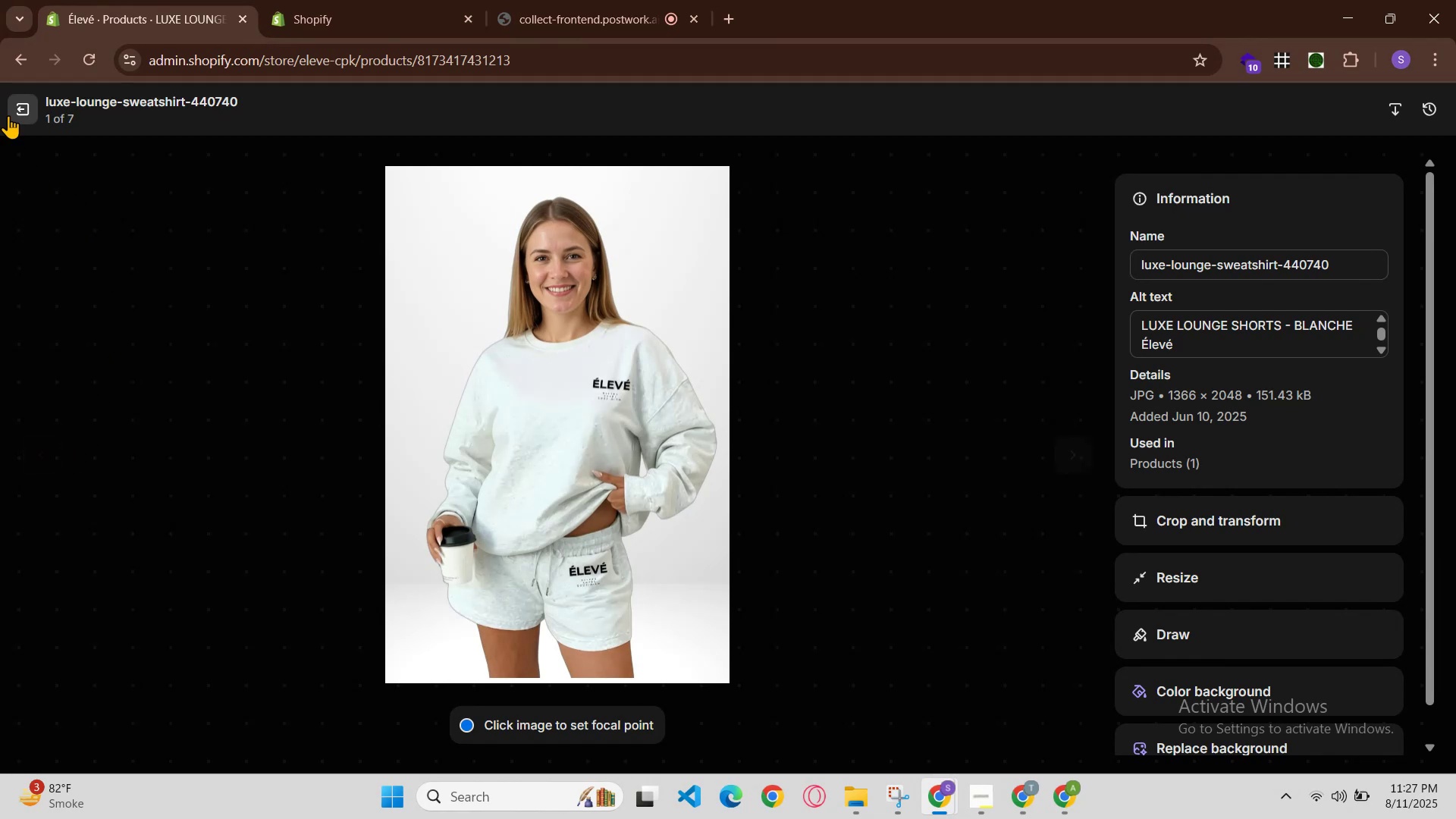 
left_click([9, 103])
 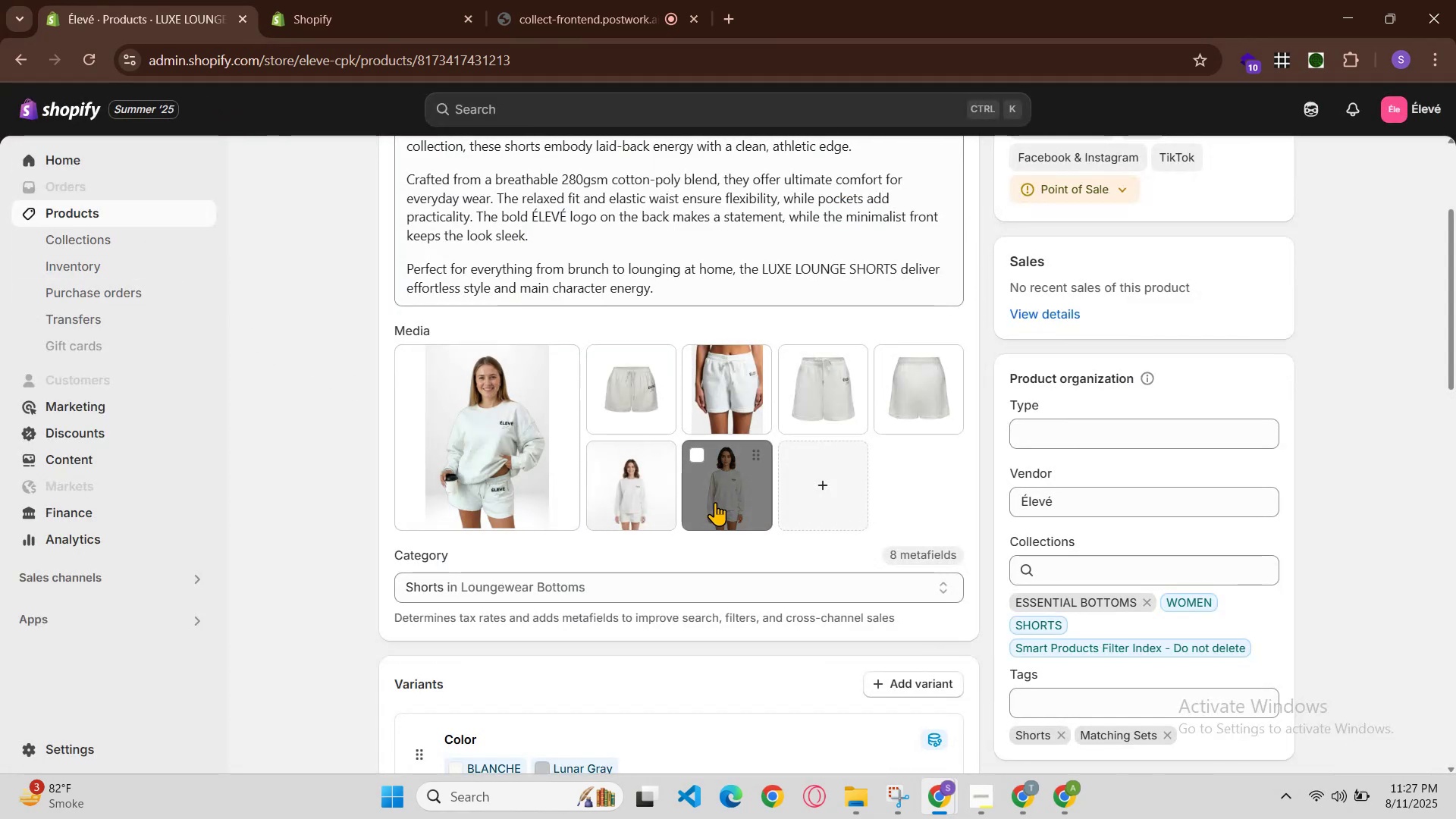 
scroll: coordinate [936, 499], scroll_direction: up, amount: 1.0
 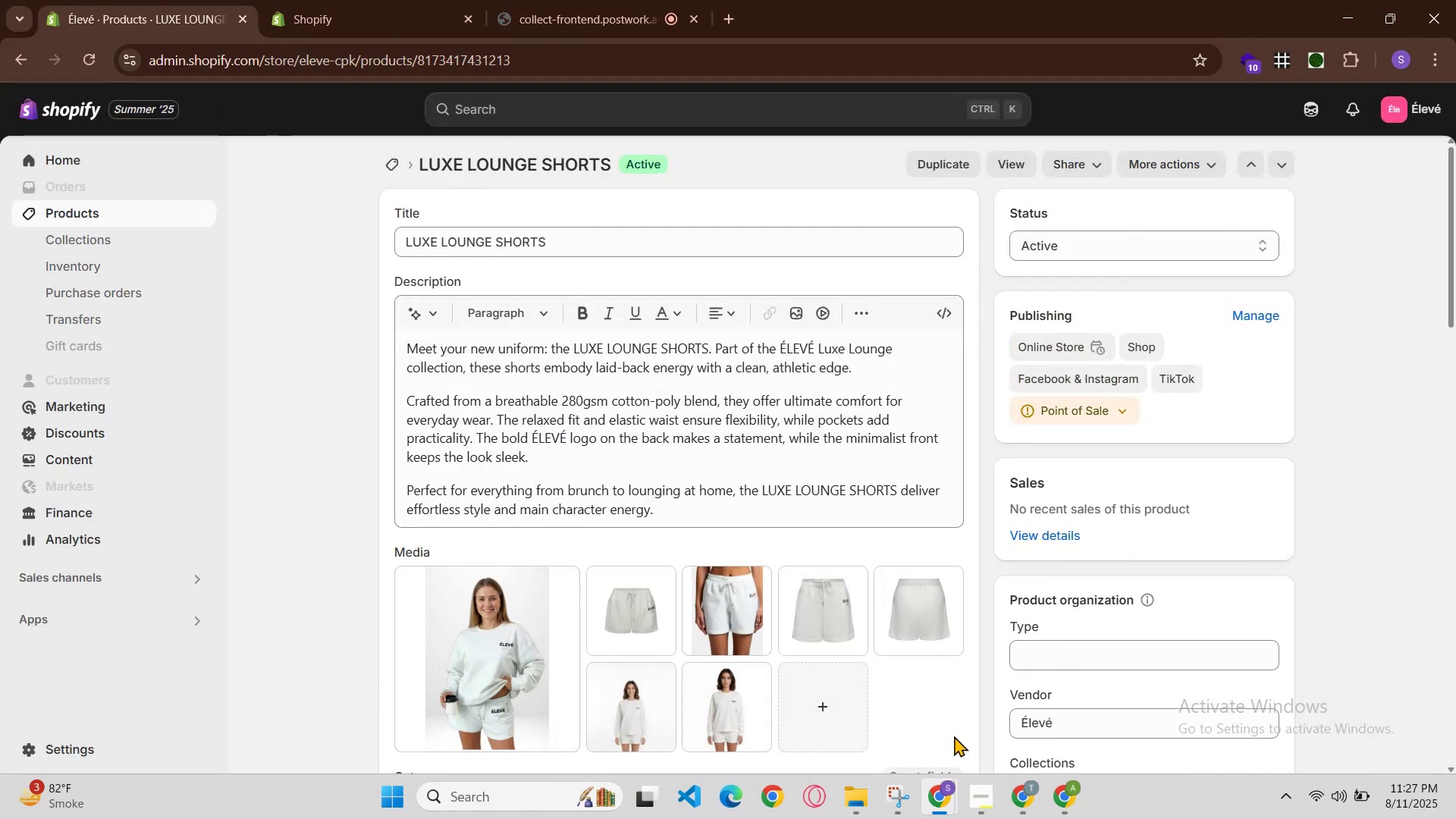 
left_click([942, 795])
 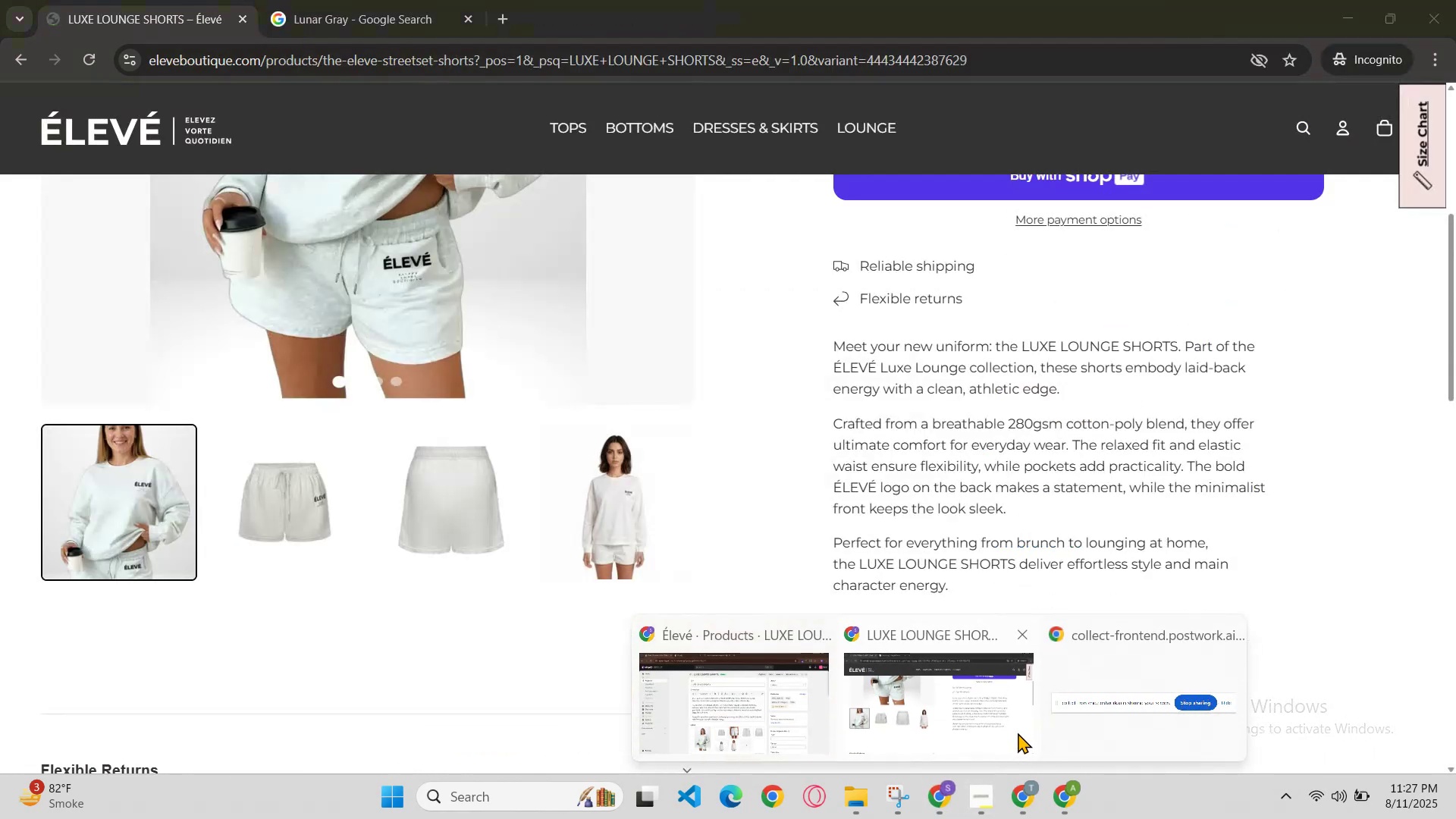 
left_click([1018, 733])
 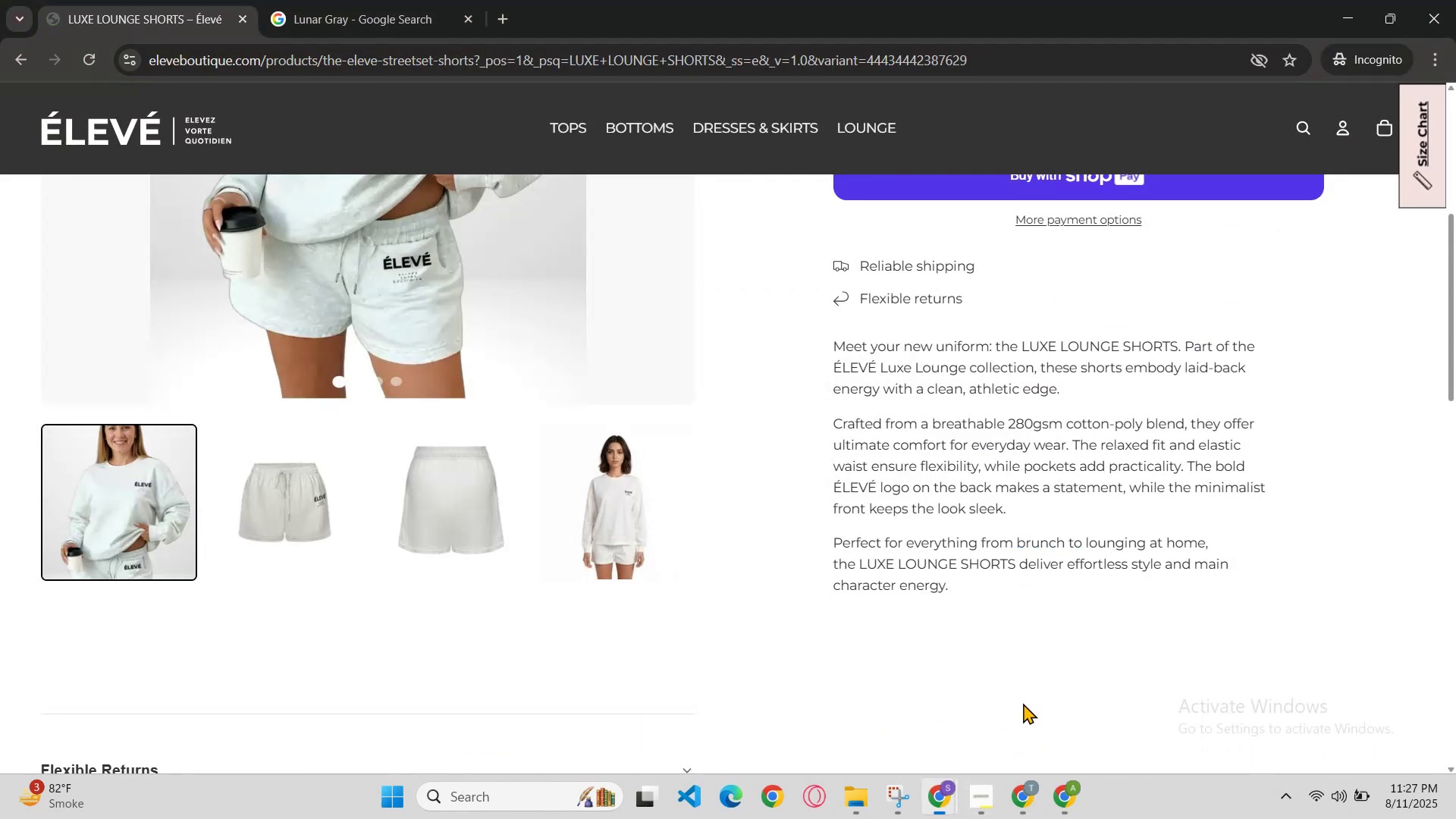 
scroll: coordinate [1043, 619], scroll_direction: up, amount: 2.0
 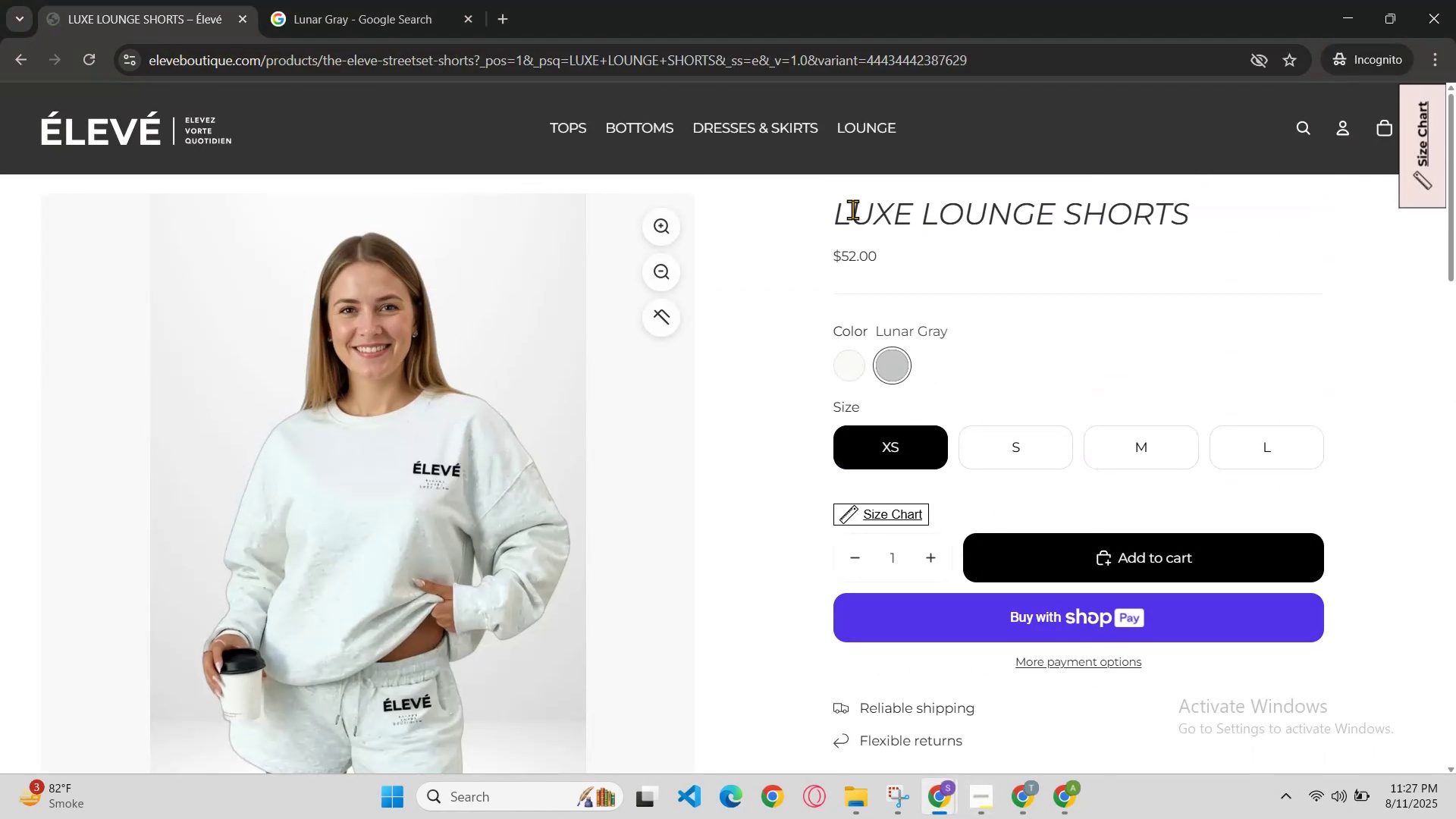 
left_click_drag(start_coordinate=[881, 201], to_coordinate=[1309, 187])
 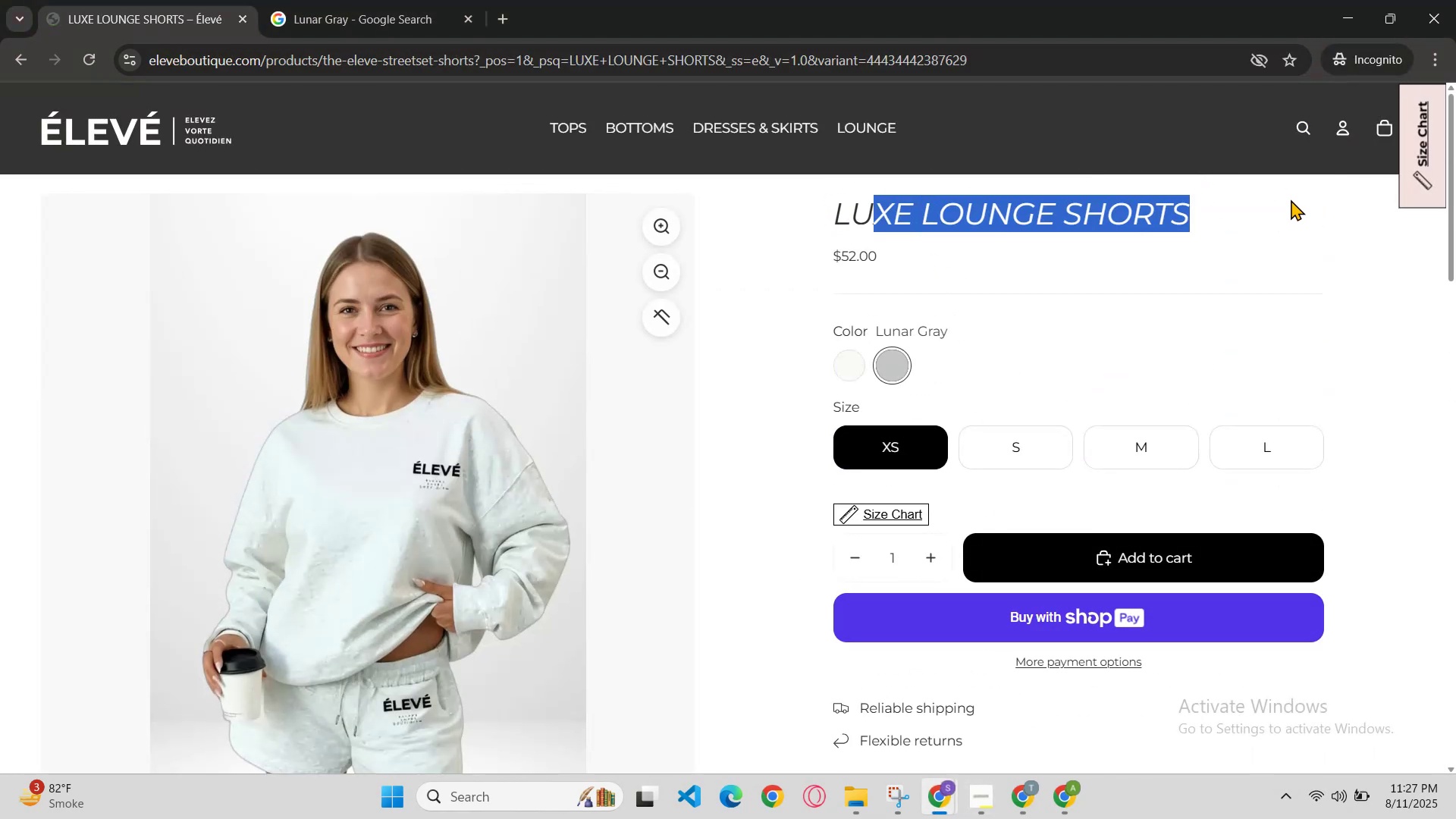 
left_click([1286, 202])
 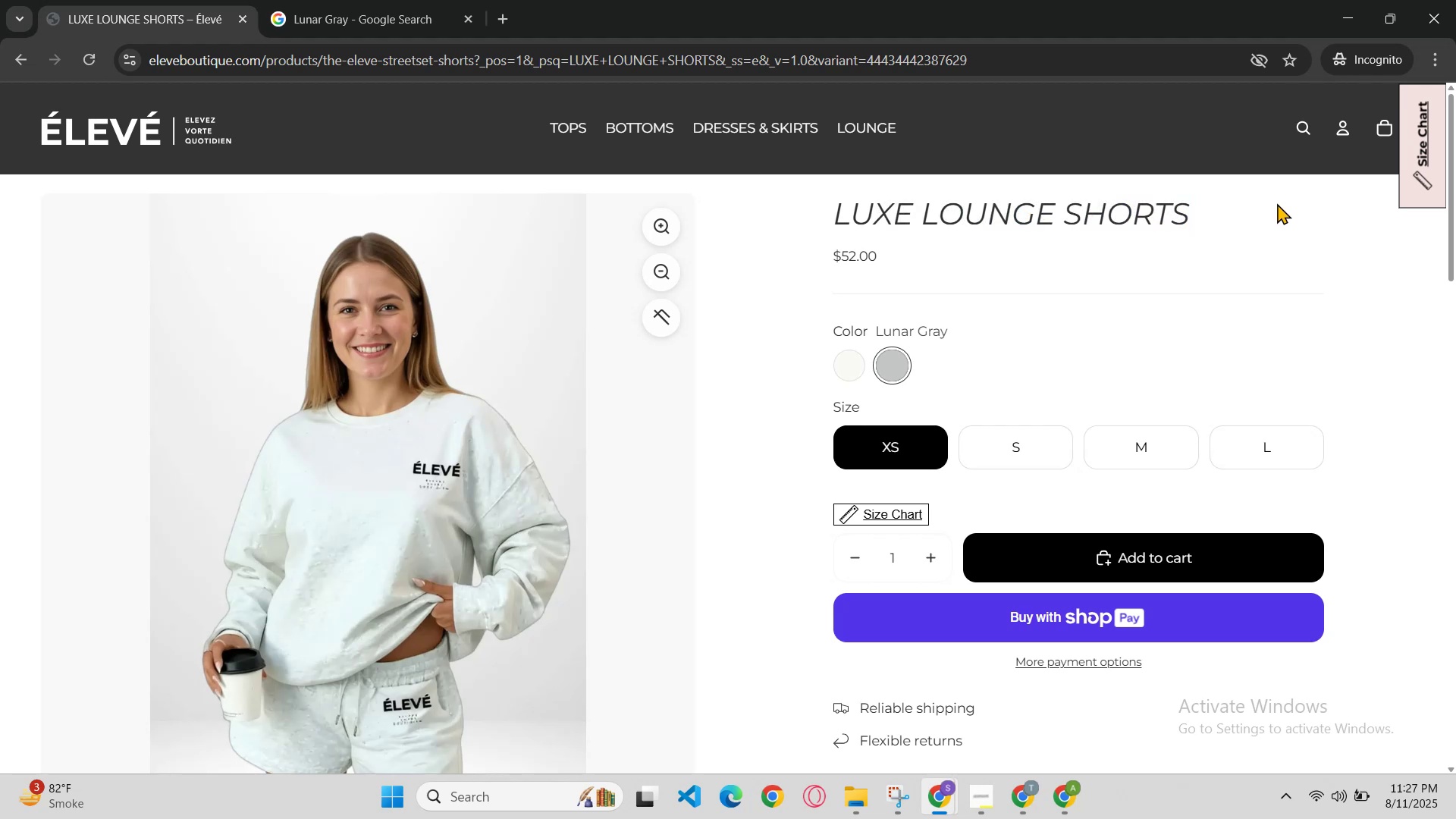 
left_click_drag(start_coordinate=[1063, 203], to_coordinate=[766, 180])
 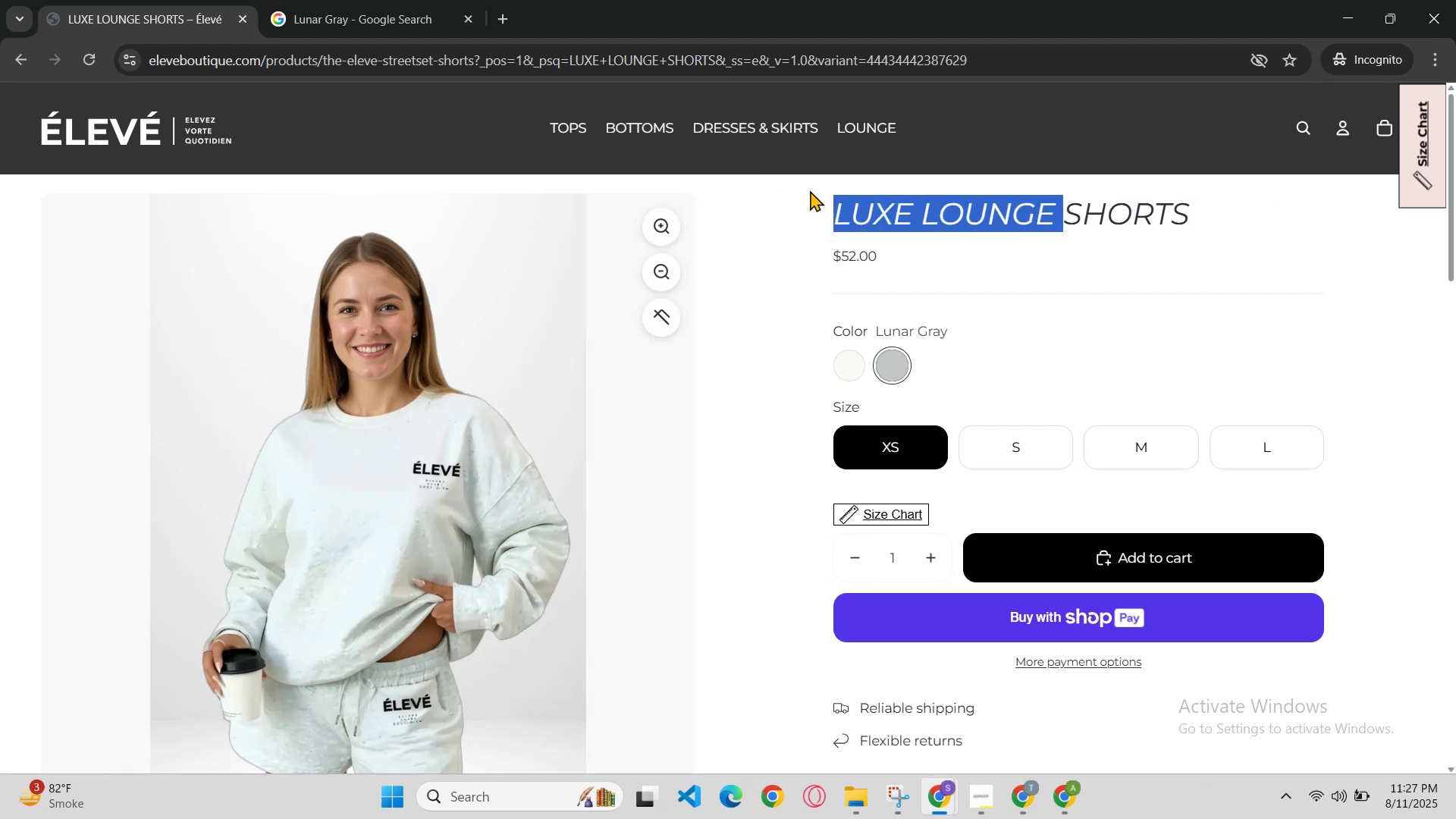 
left_click([825, 199])
 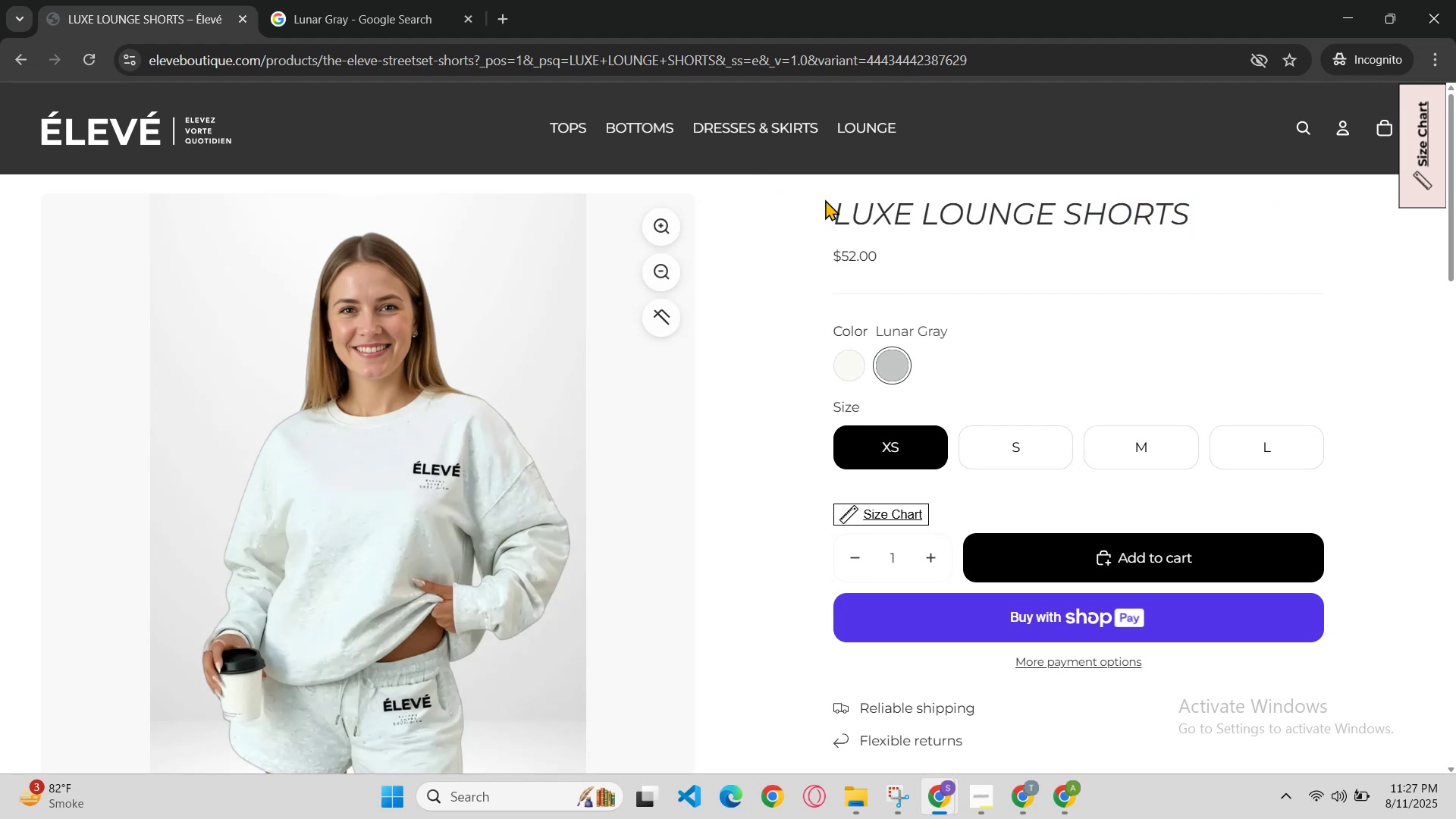 
left_click_drag(start_coordinate=[827, 199], to_coordinate=[850, 199])
 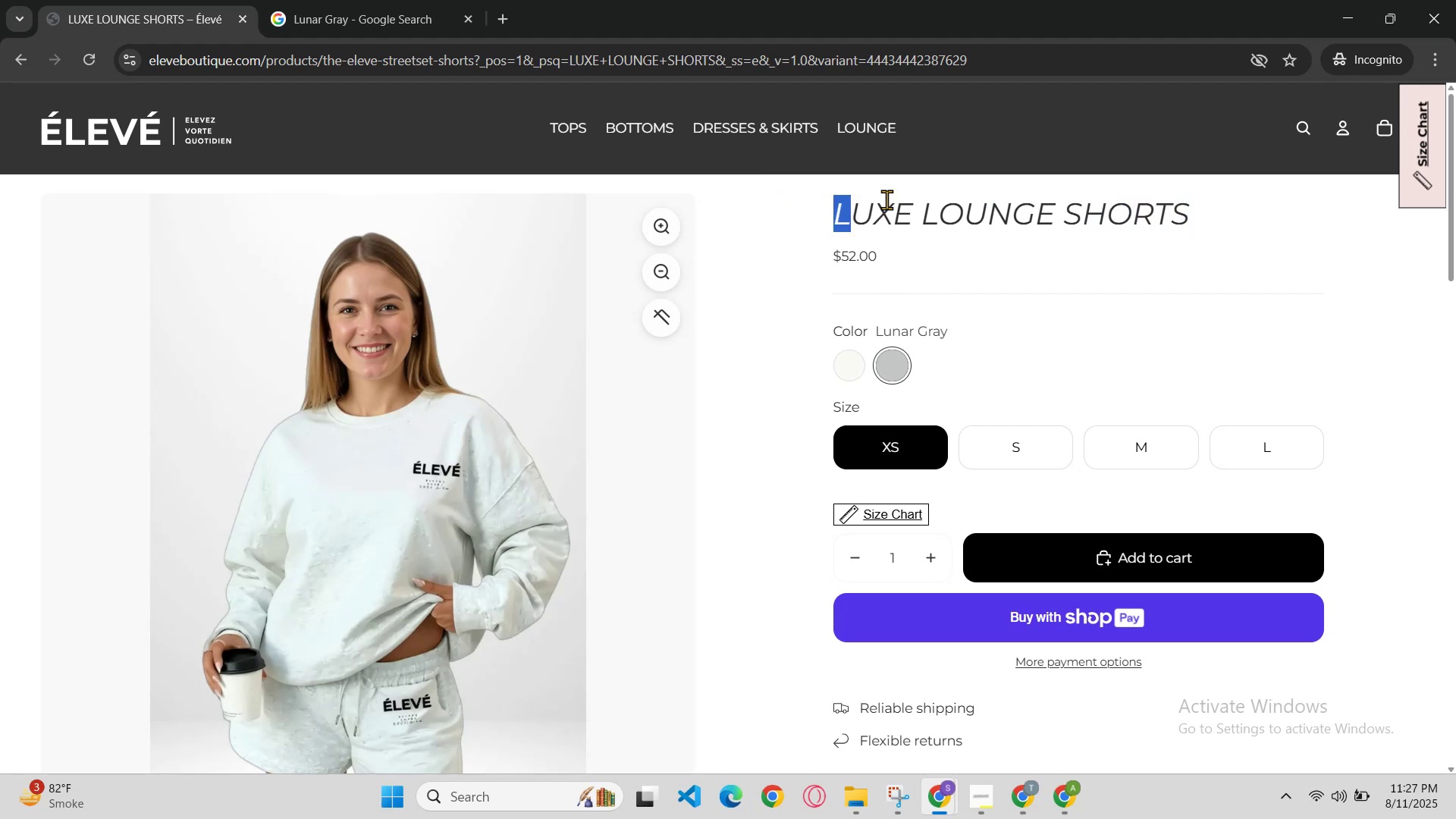 
left_click_drag(start_coordinate=[958, 199], to_coordinate=[1137, 199])
 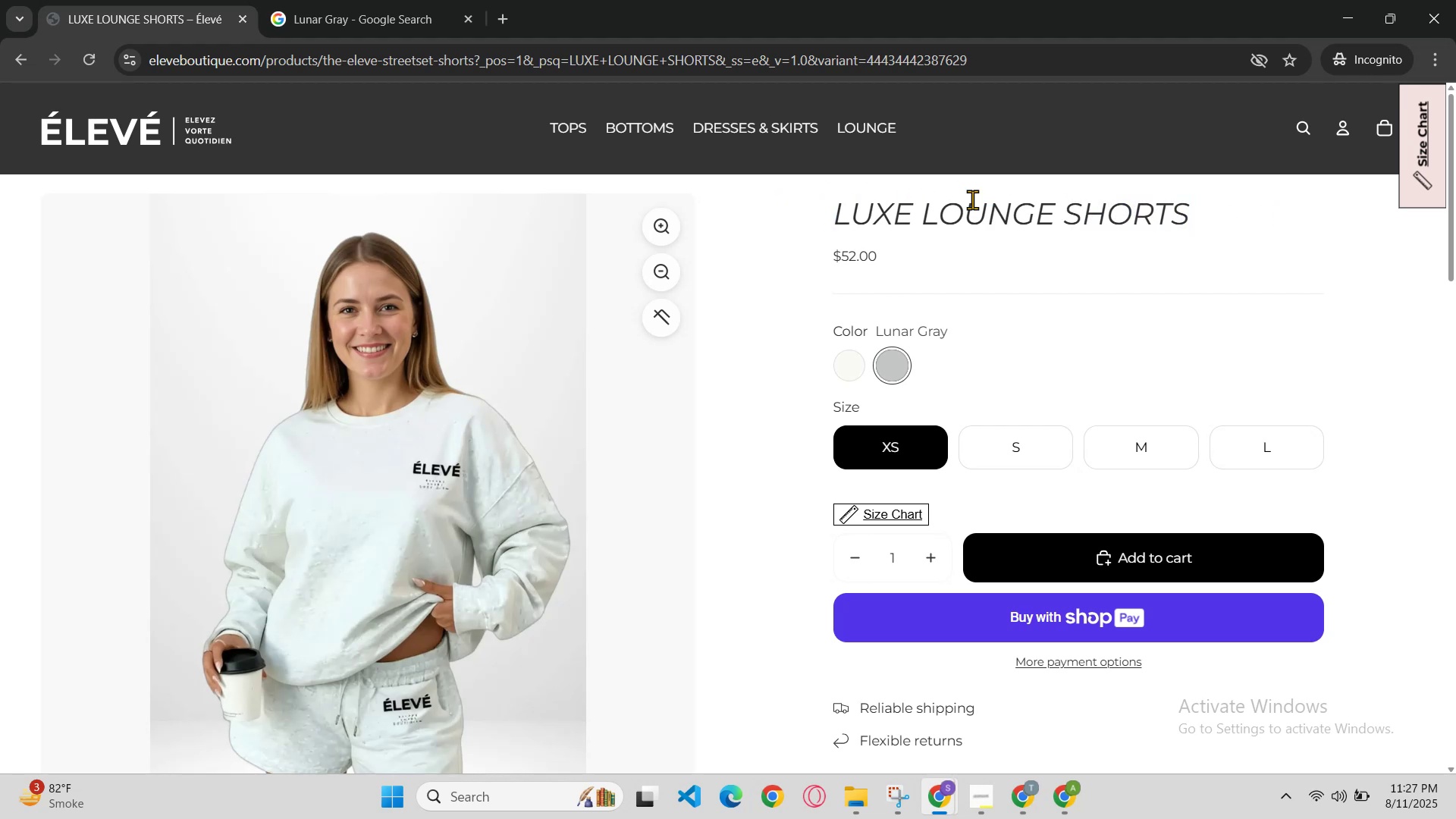 
left_click_drag(start_coordinate=[1187, 199], to_coordinate=[1263, 207])
 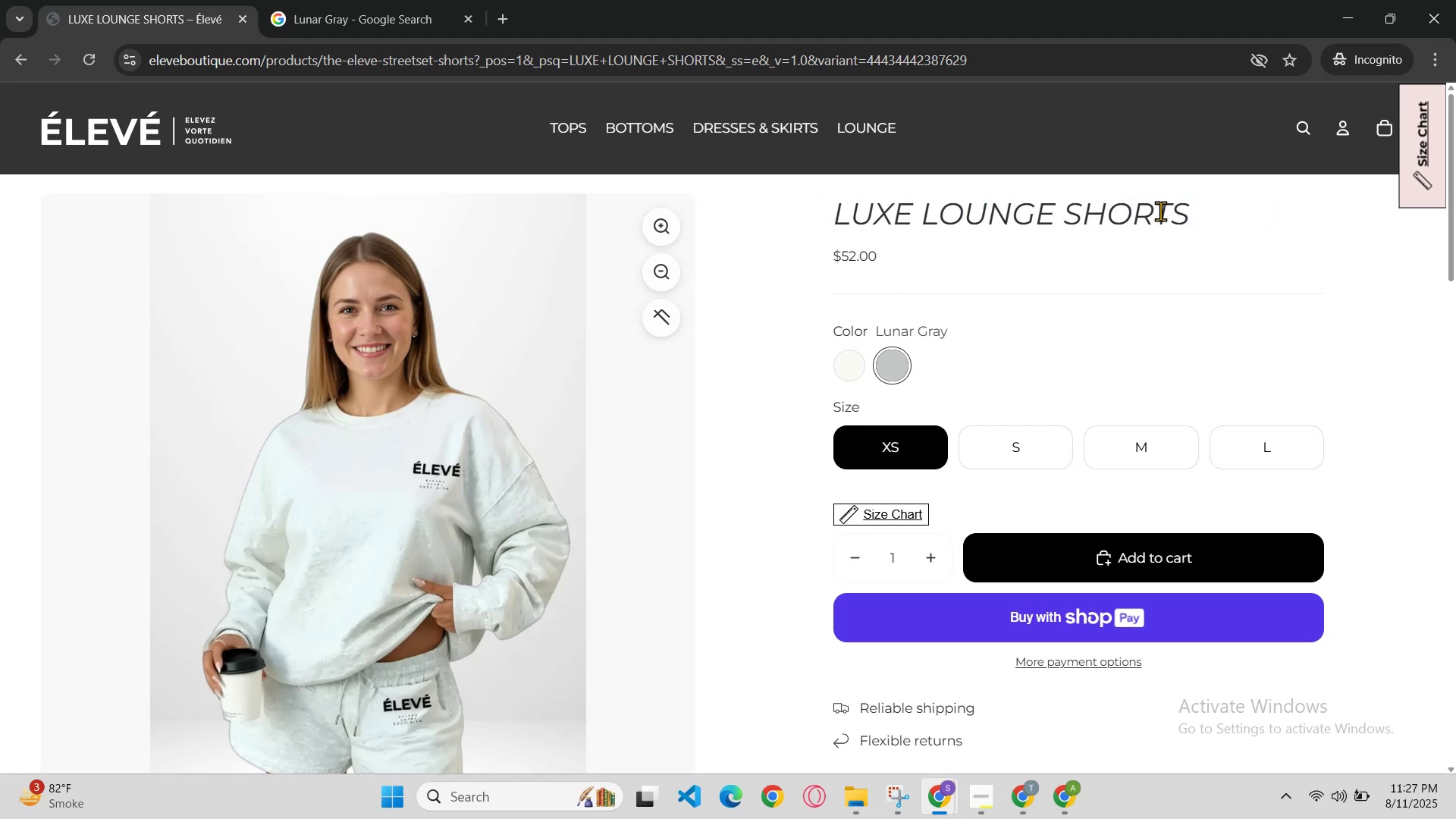 
double_click([1160, 211])
 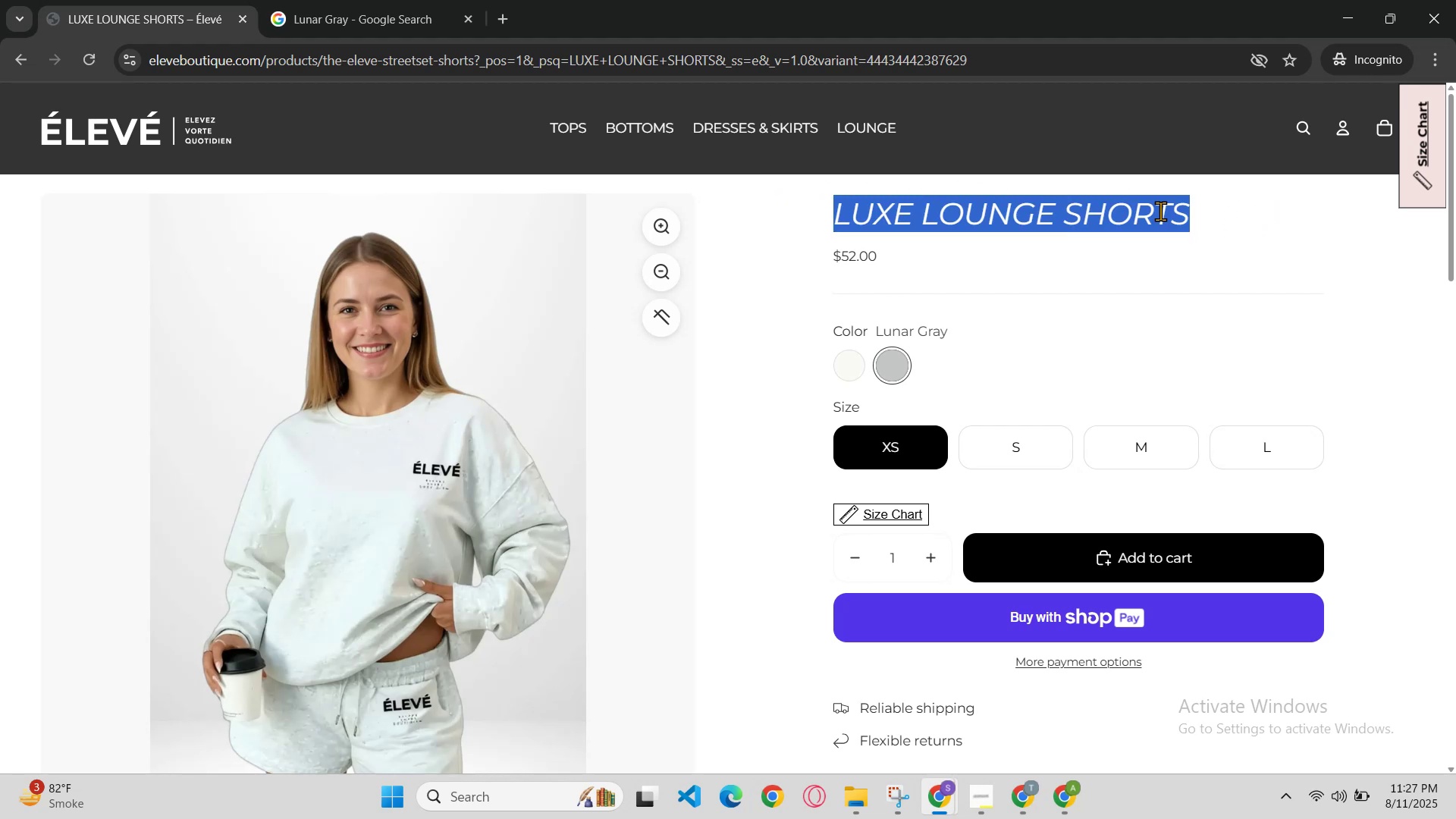 
triple_click([1160, 211])
 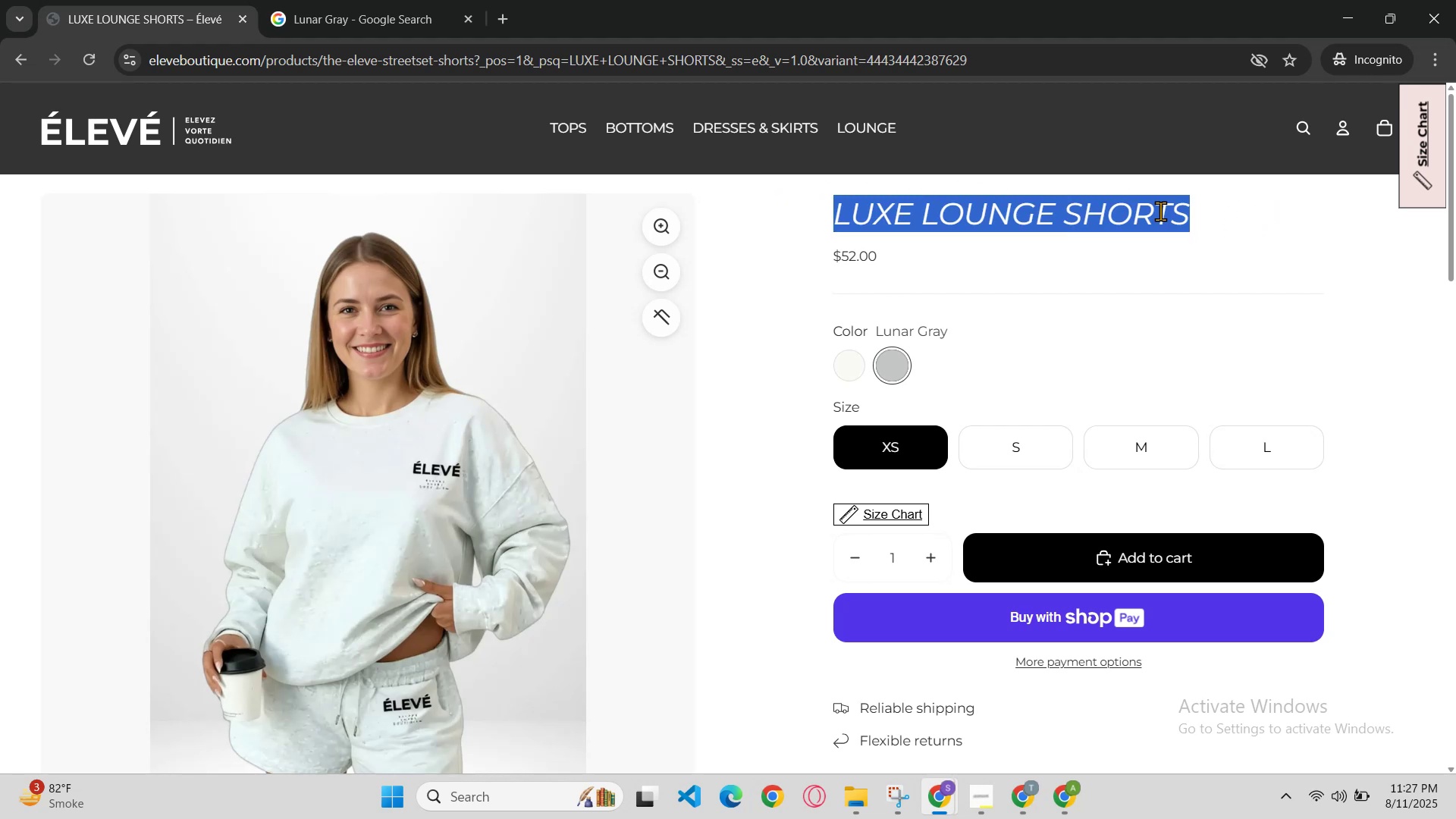 
hold_key(key=ControlLeft, duration=0.6)
 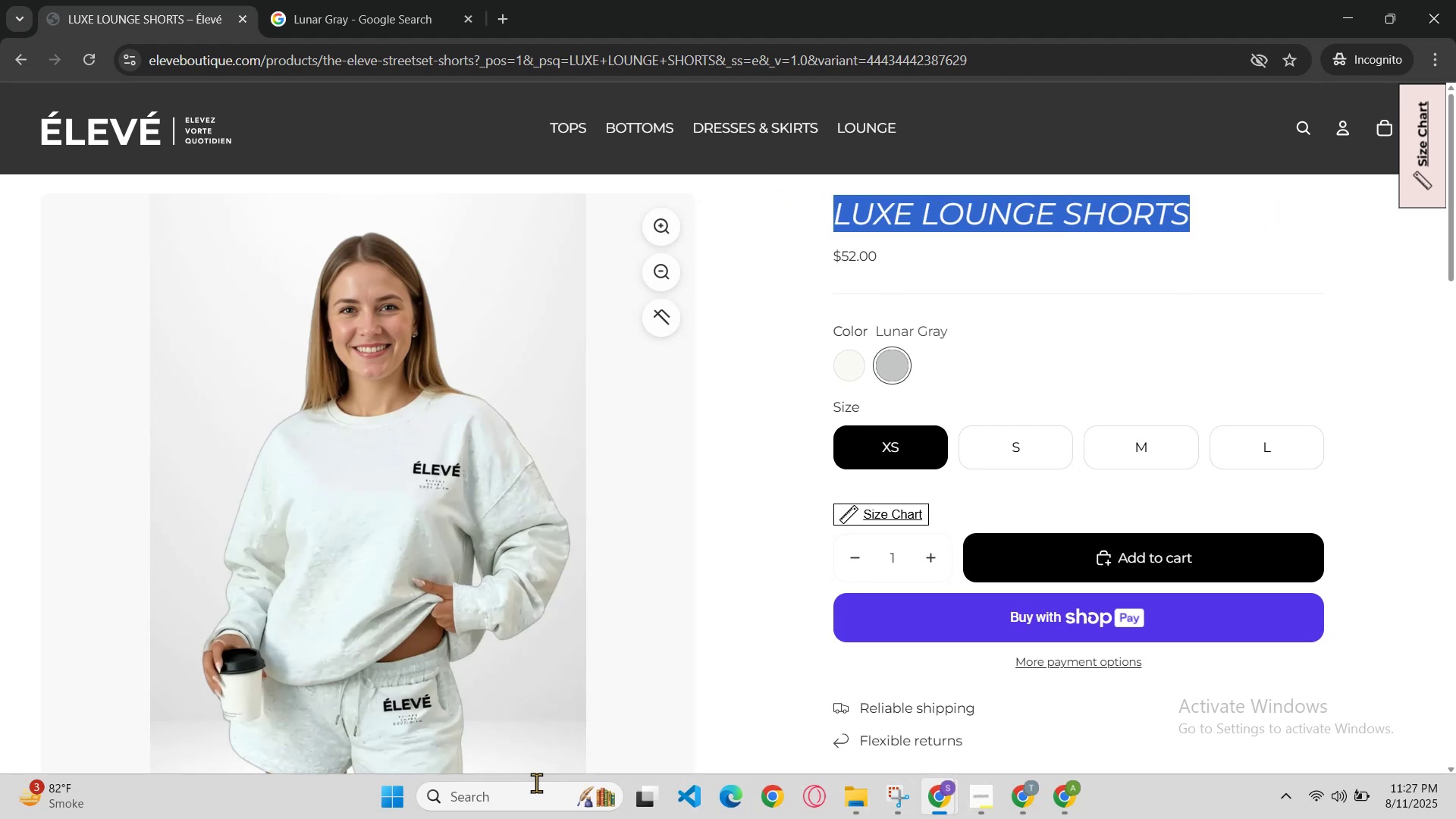 
hold_key(key=X, duration=0.35)
 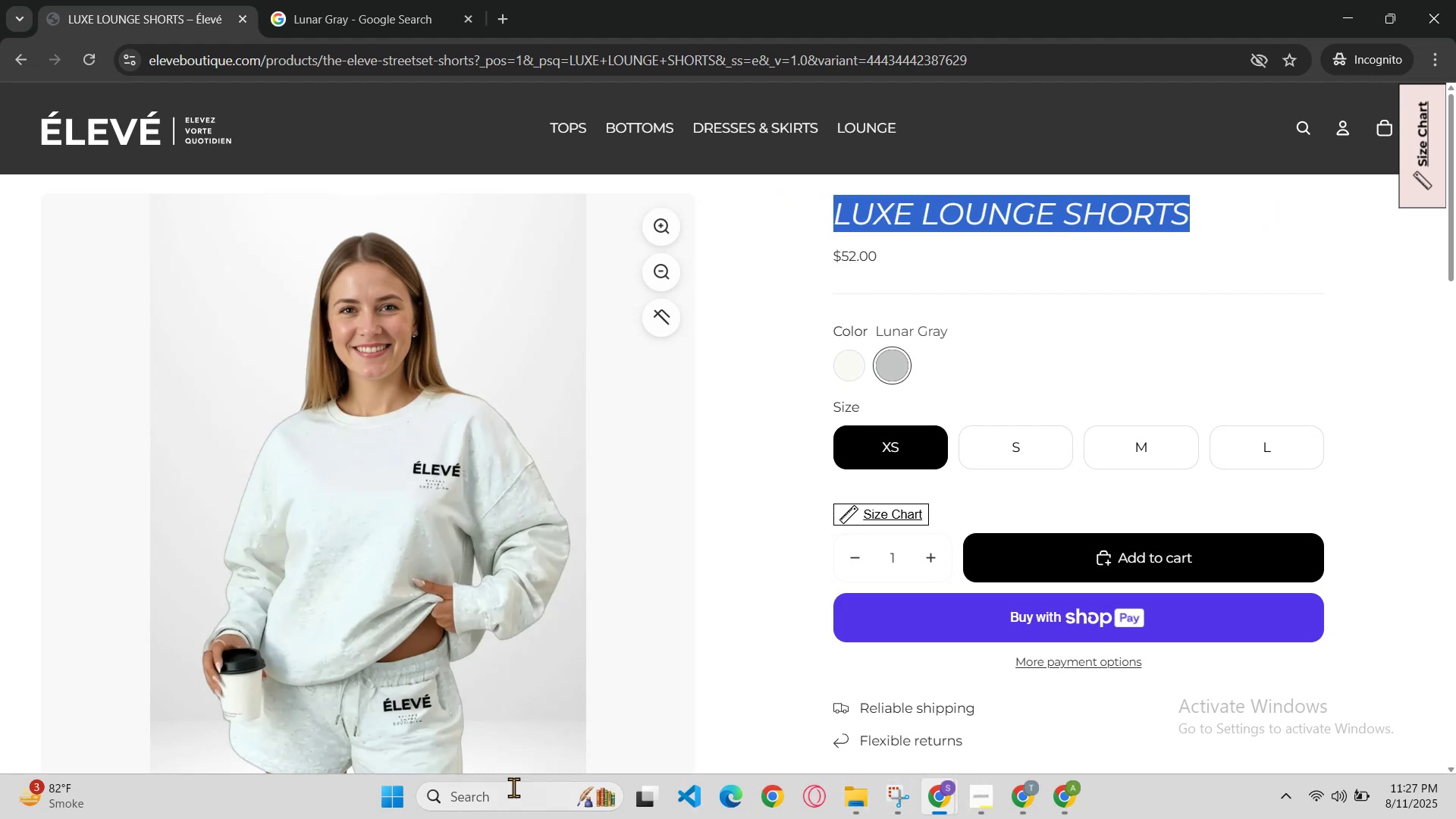 
left_click([497, 796])
 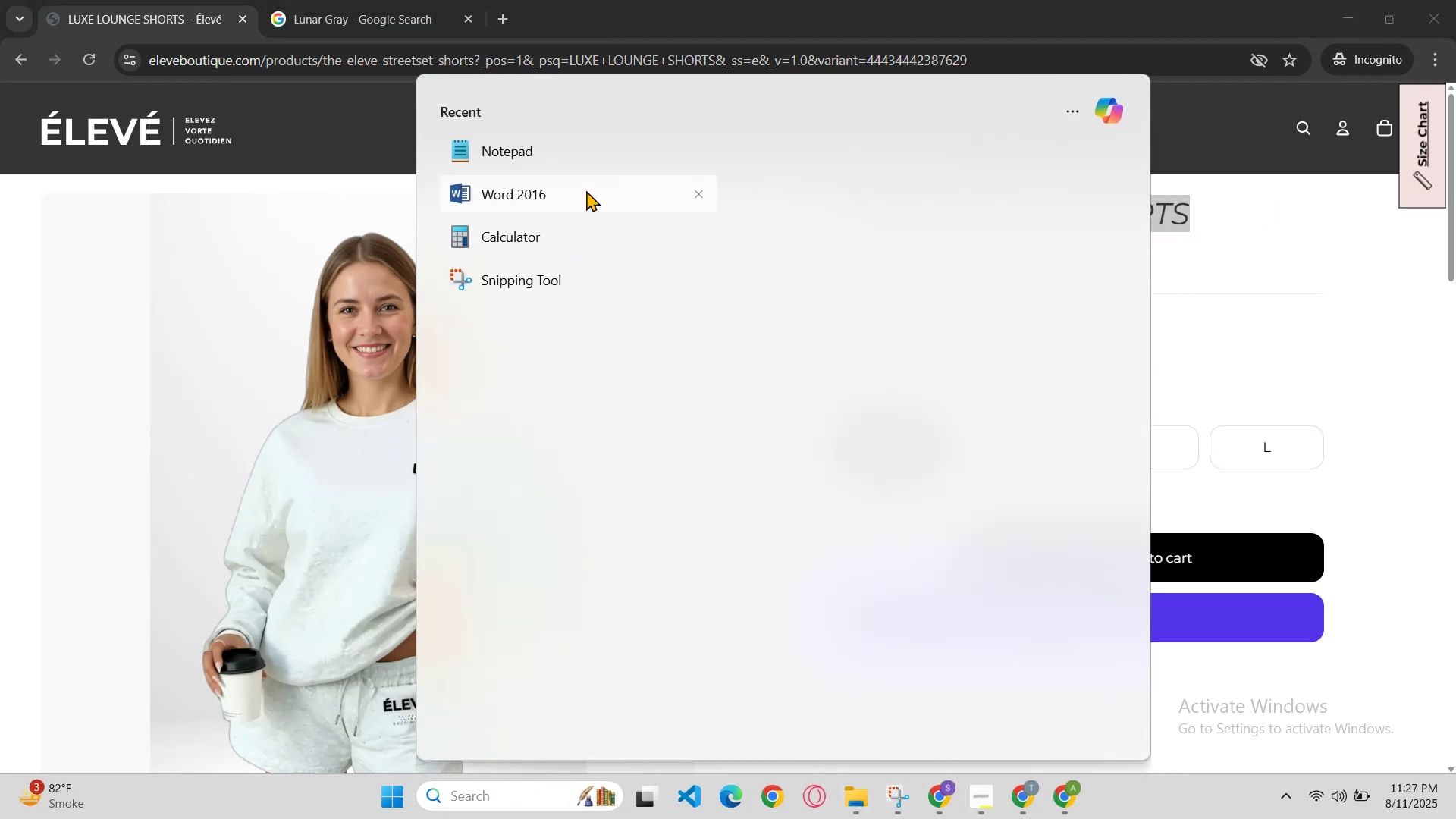 
left_click([1263, 436])
 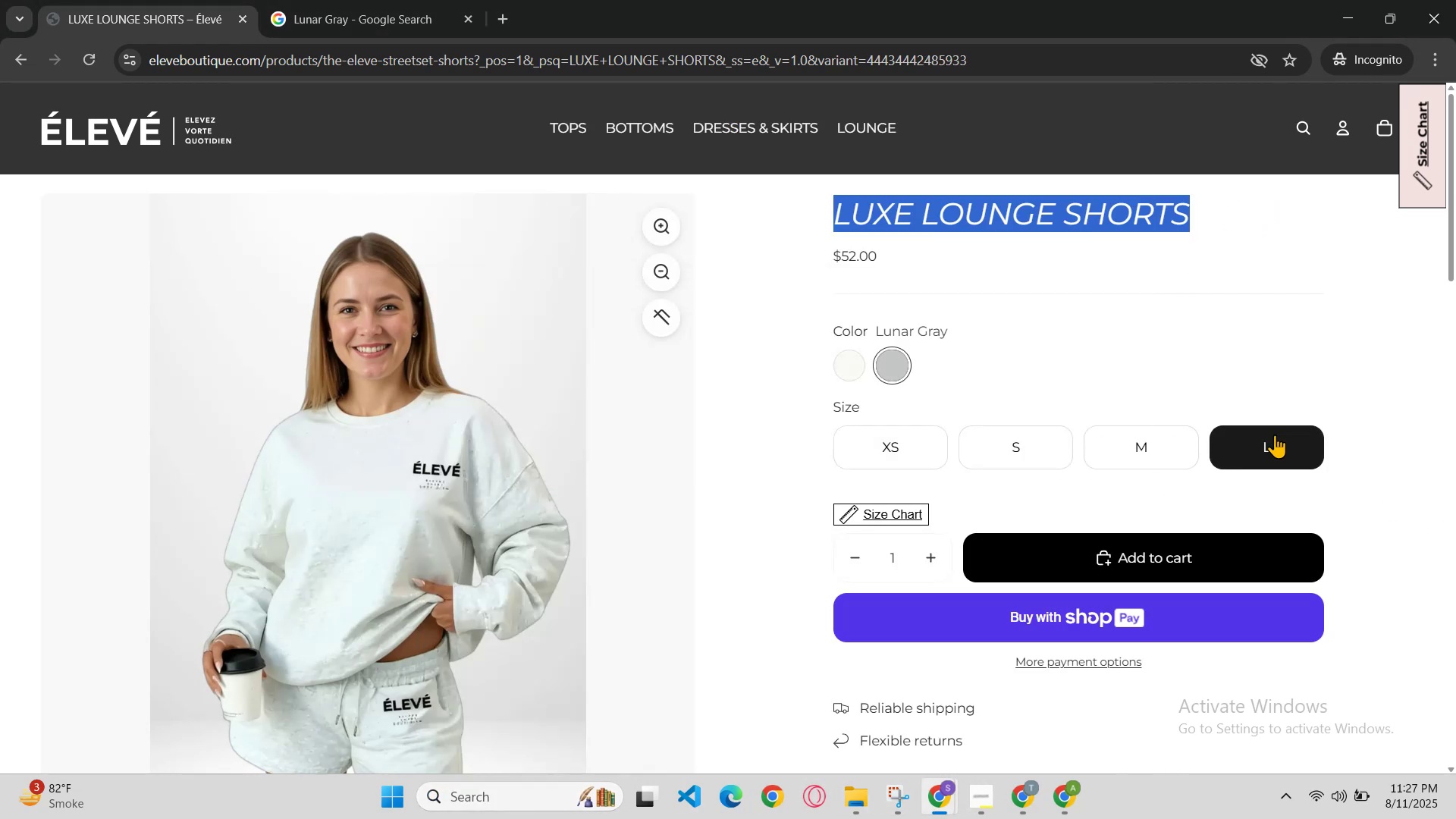 
left_click_drag(start_coordinate=[1158, 450], to_coordinate=[1141, 454])
 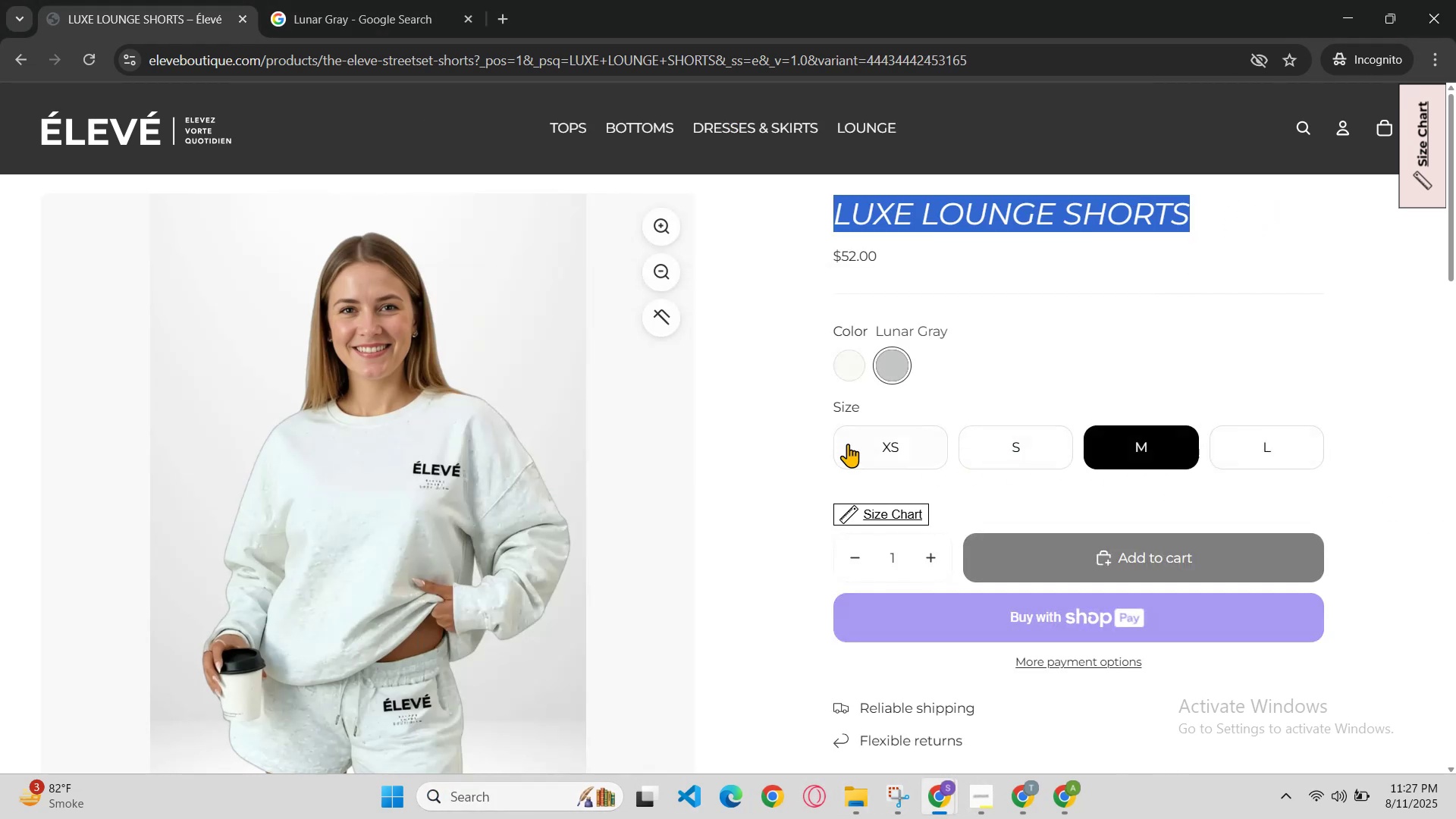 
left_click([842, 442])
 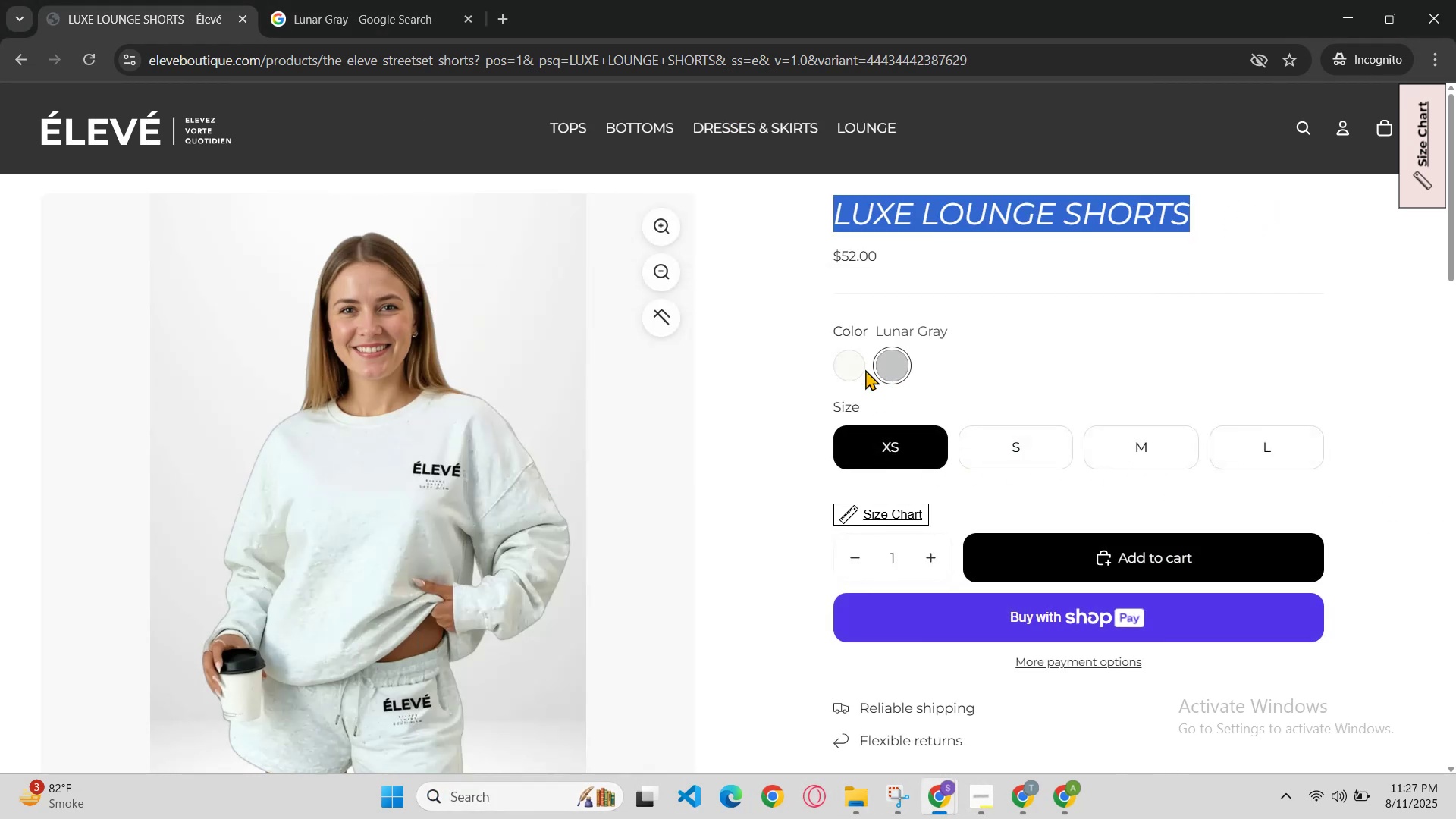 
left_click([843, 366])
 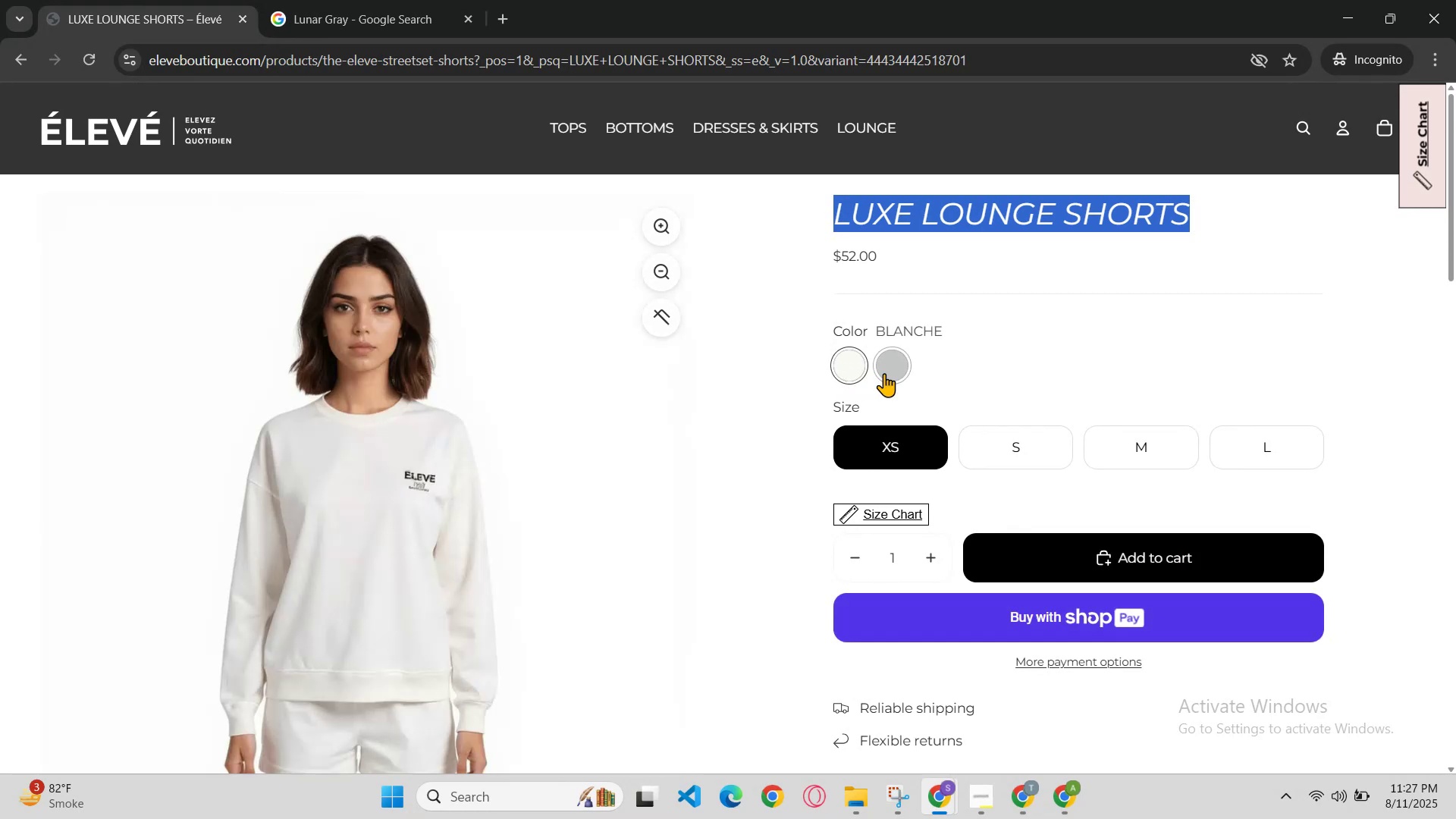 
left_click([897, 373])
 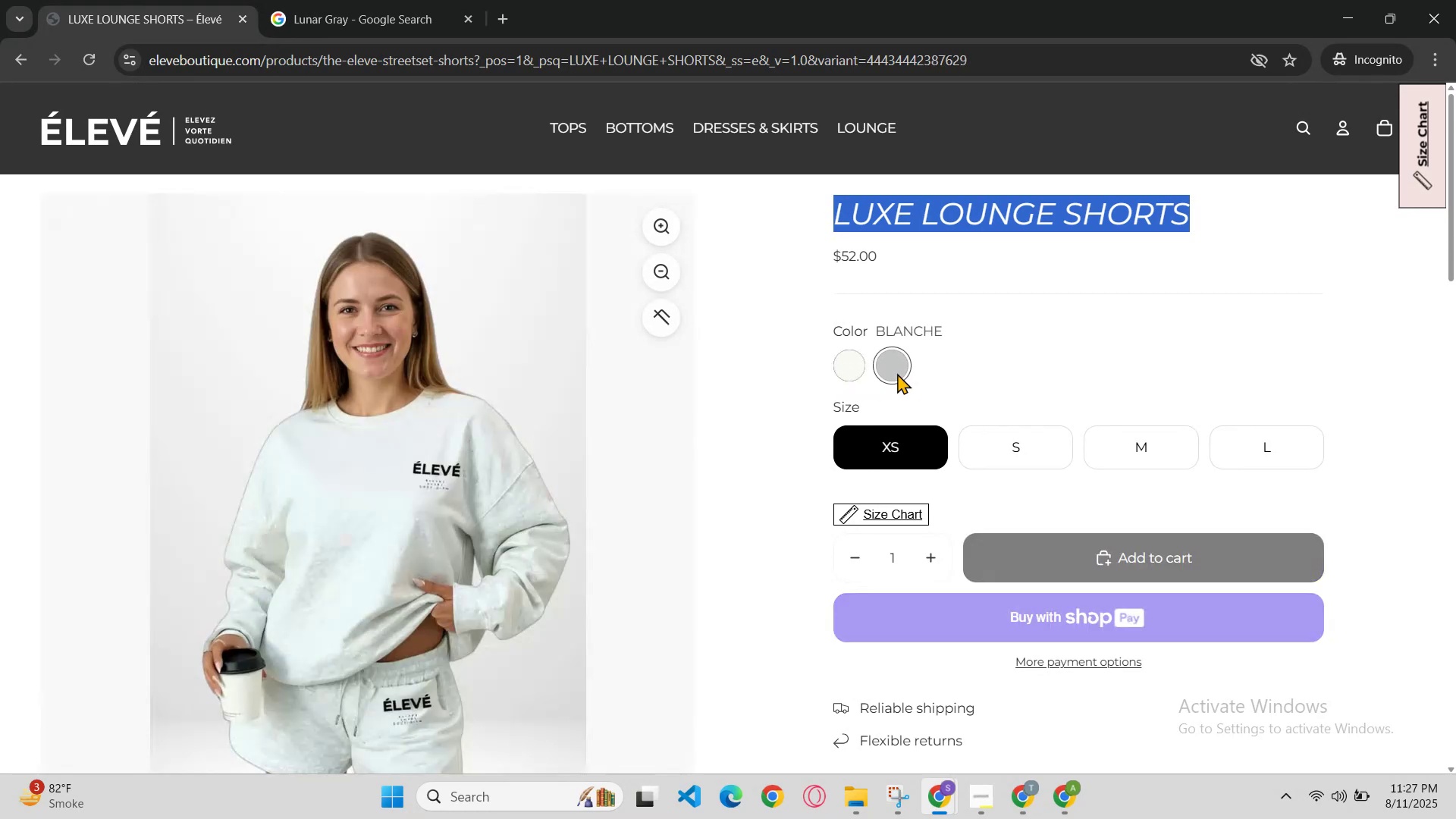 
scroll: coordinate [894, 392], scroll_direction: down, amount: 1.0
 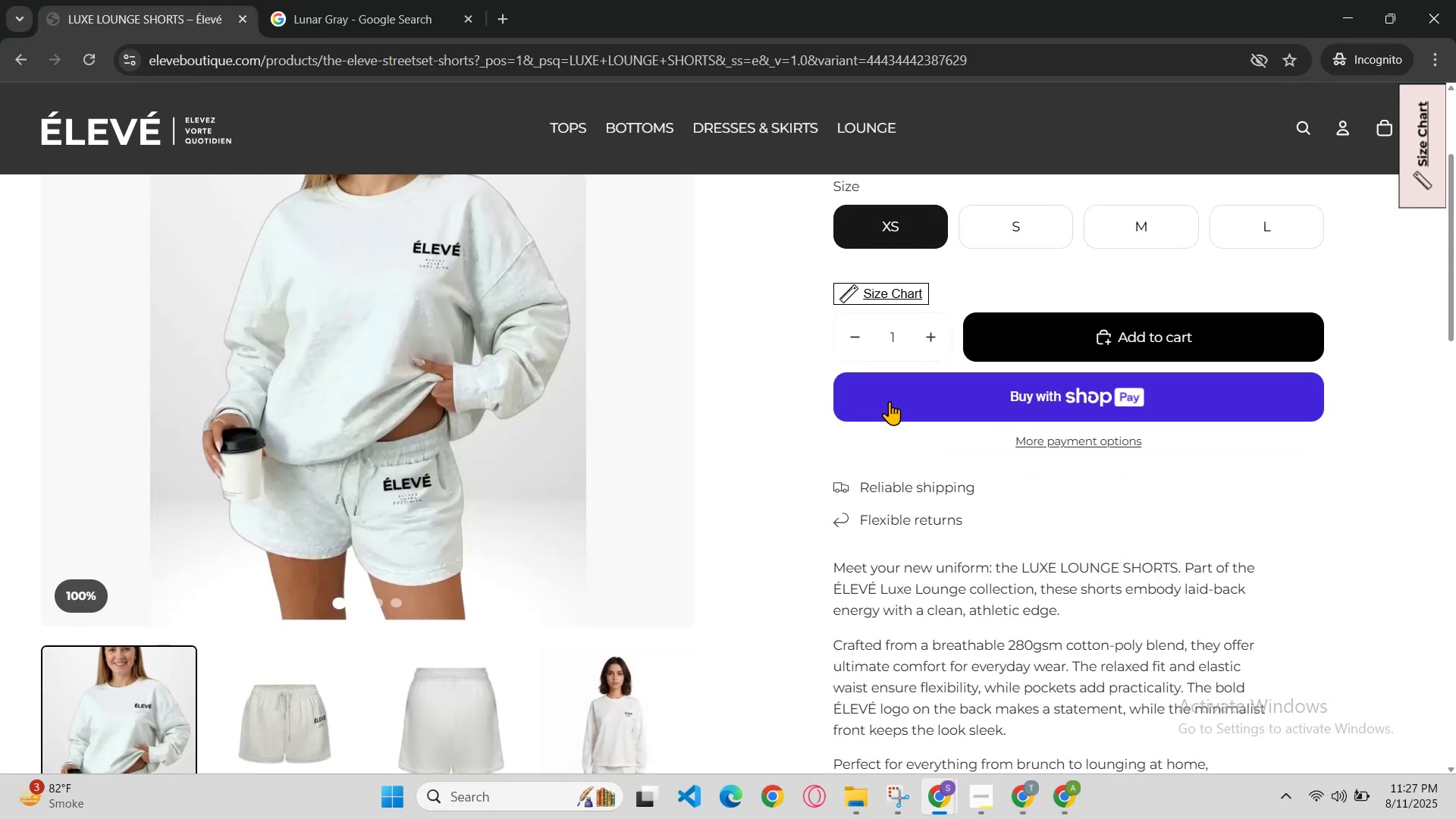 
scroll: coordinate [882, 410], scroll_direction: up, amount: 1.0
 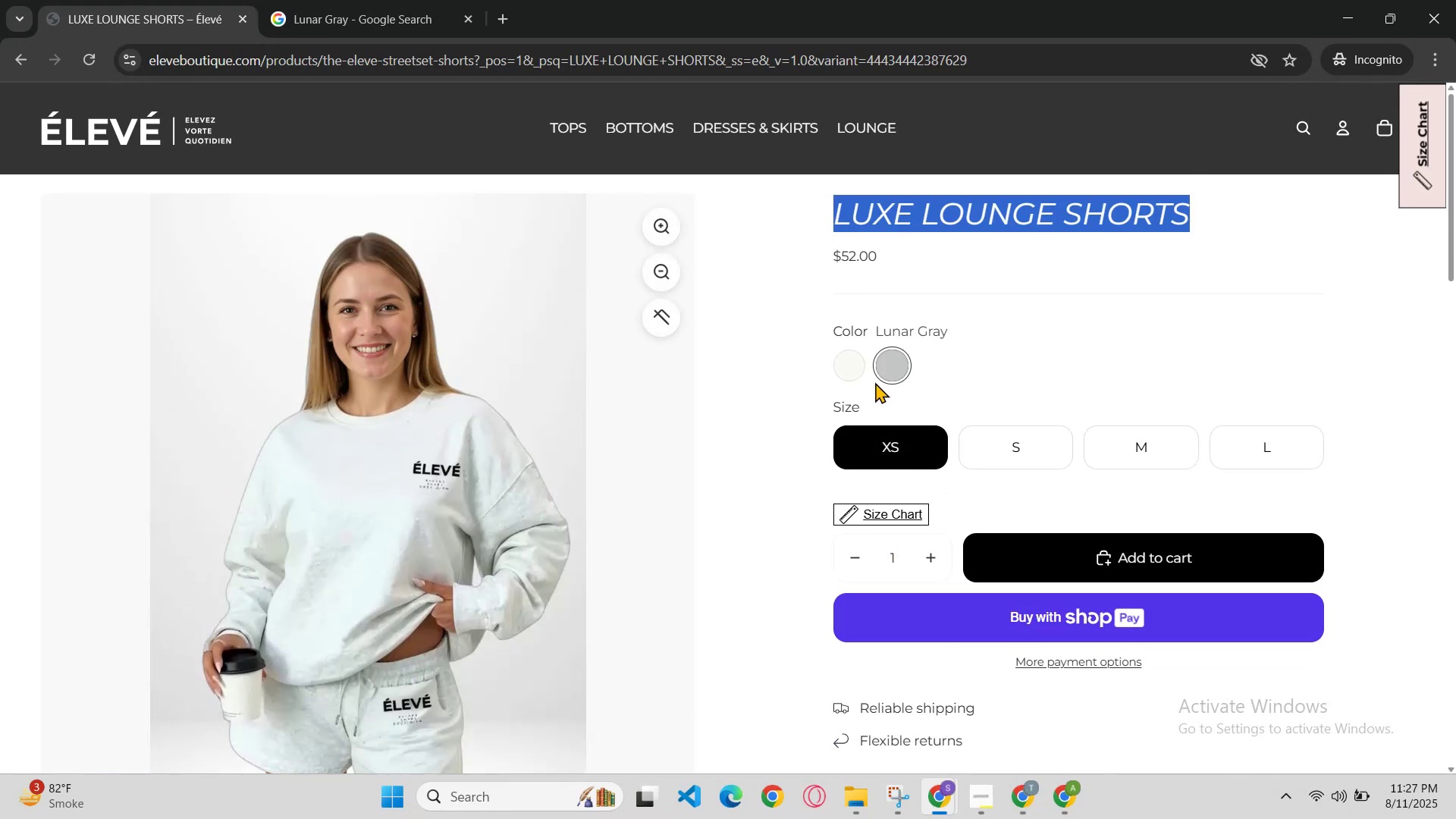 
left_click([864, 366])
 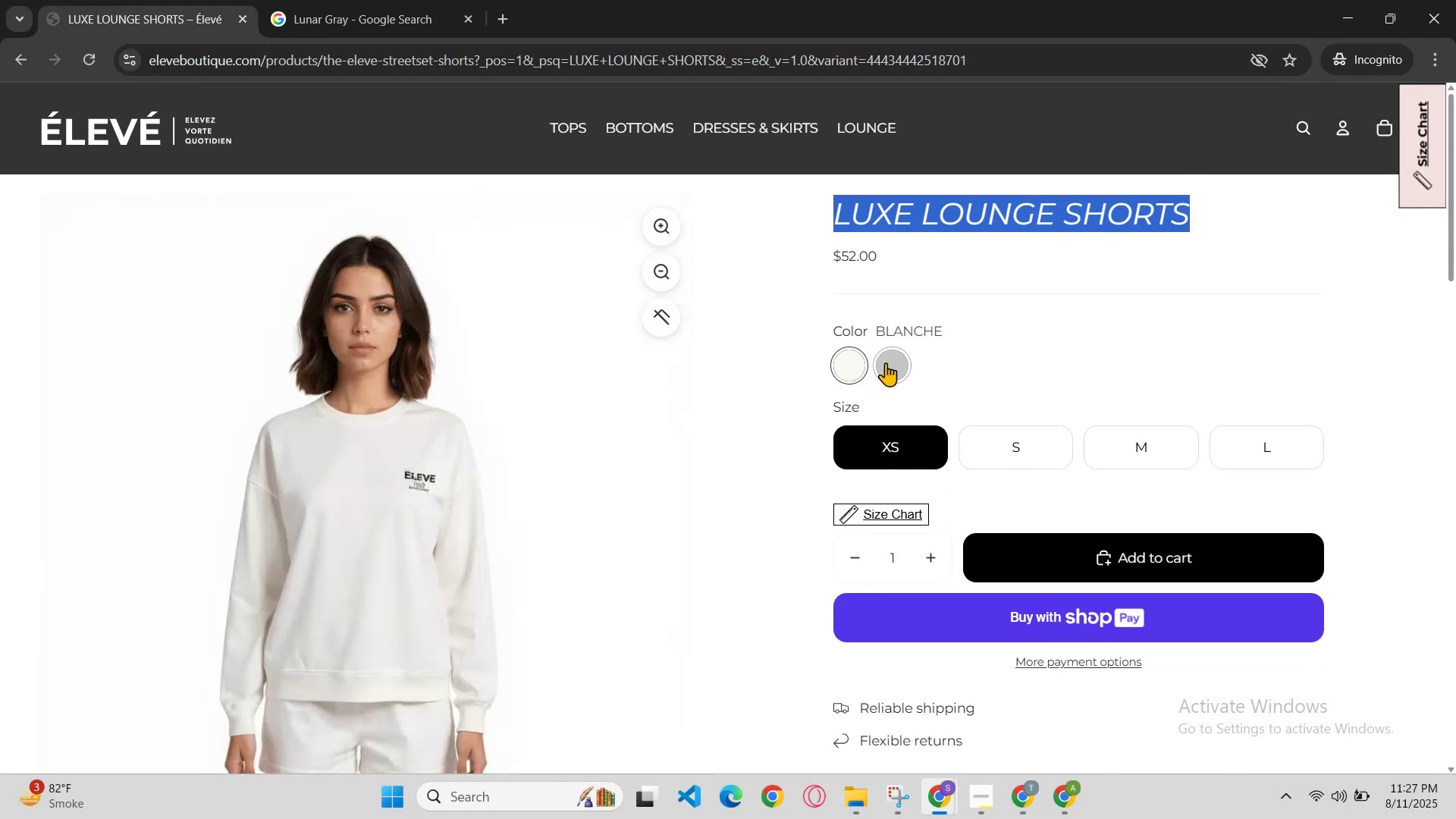 
scroll: coordinate [880, 379], scroll_direction: down, amount: 2.0
 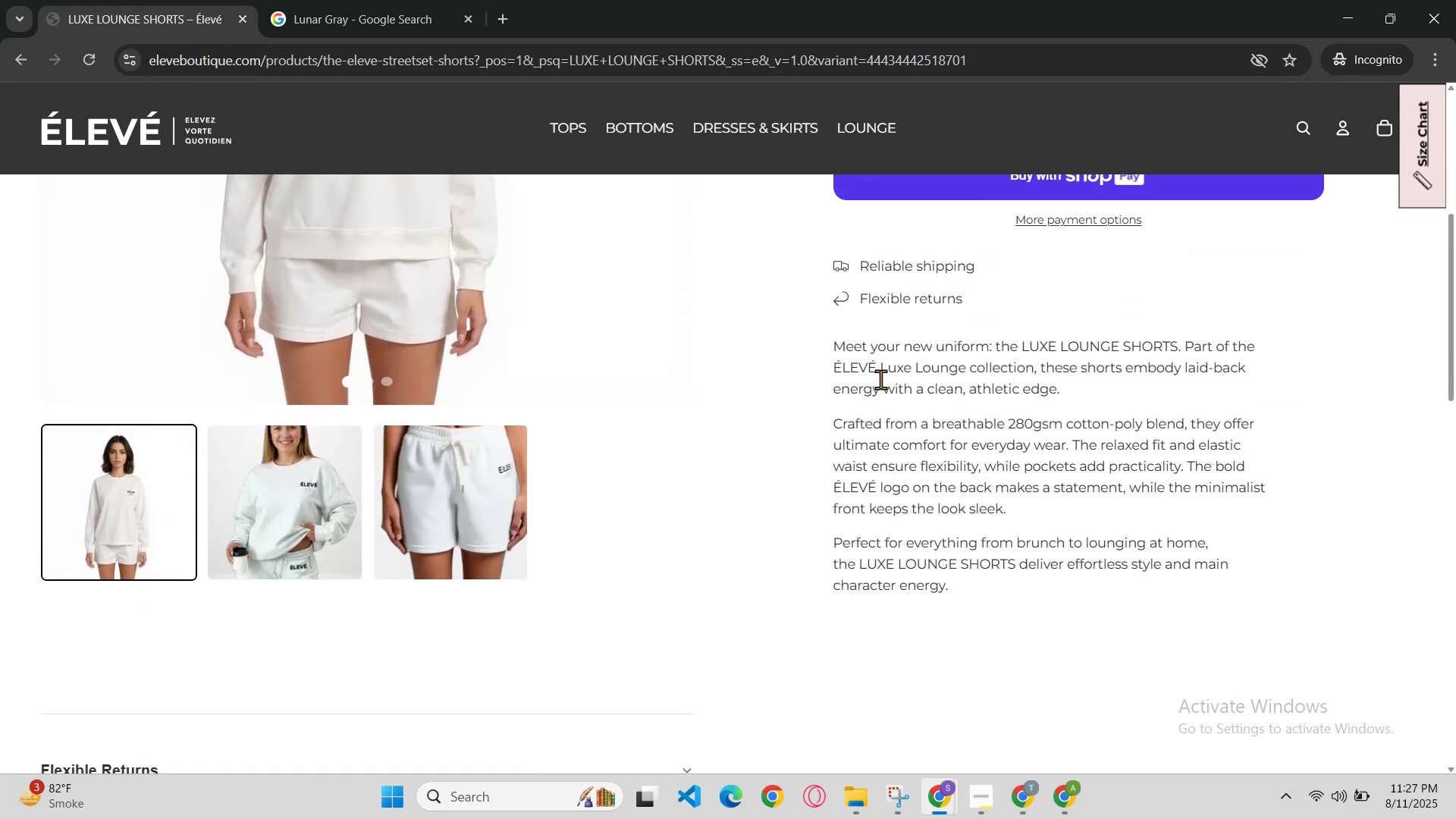 
scroll: coordinate [880, 379], scroll_direction: up, amount: 2.0
 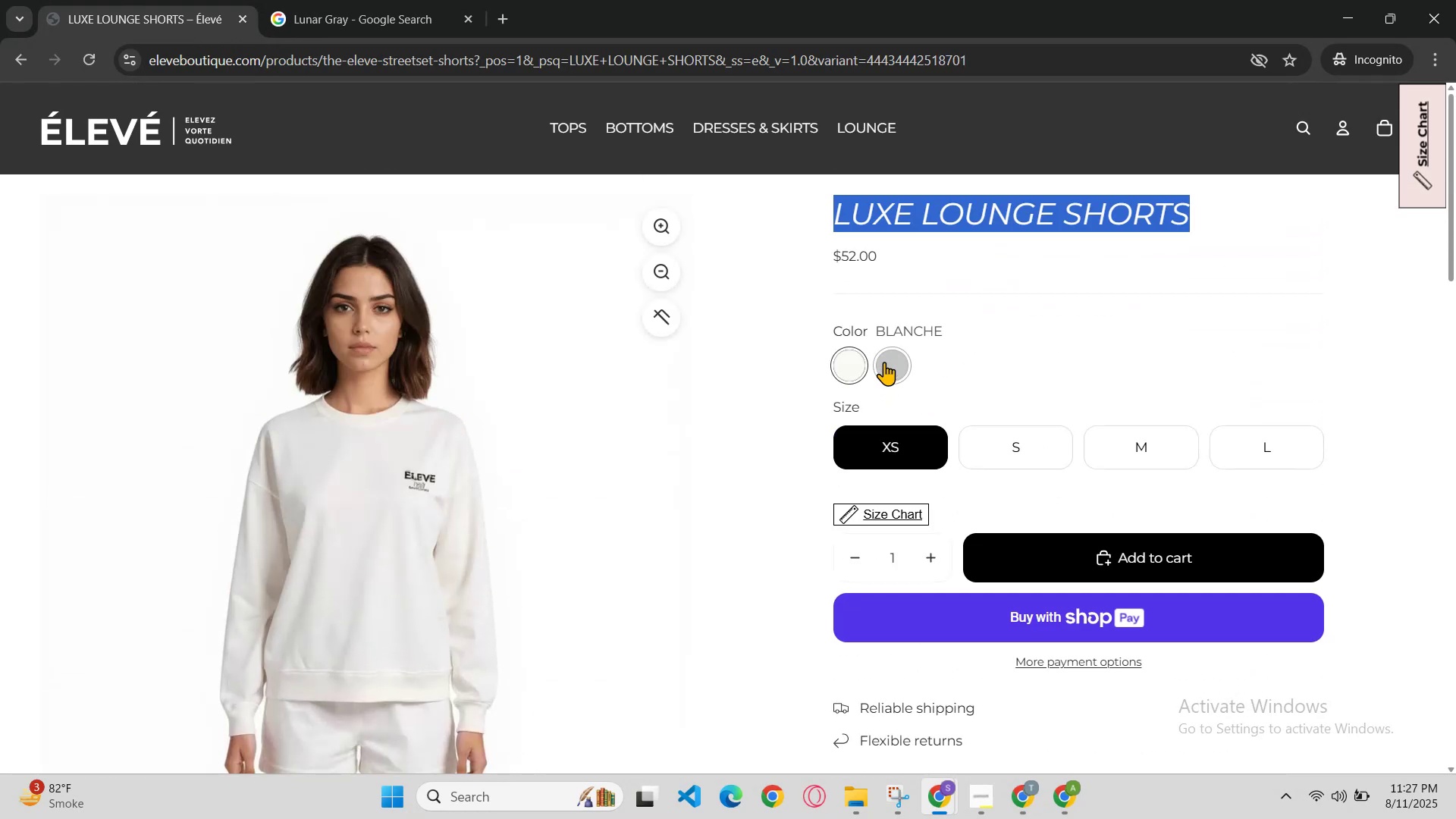 
left_click([884, 359])
 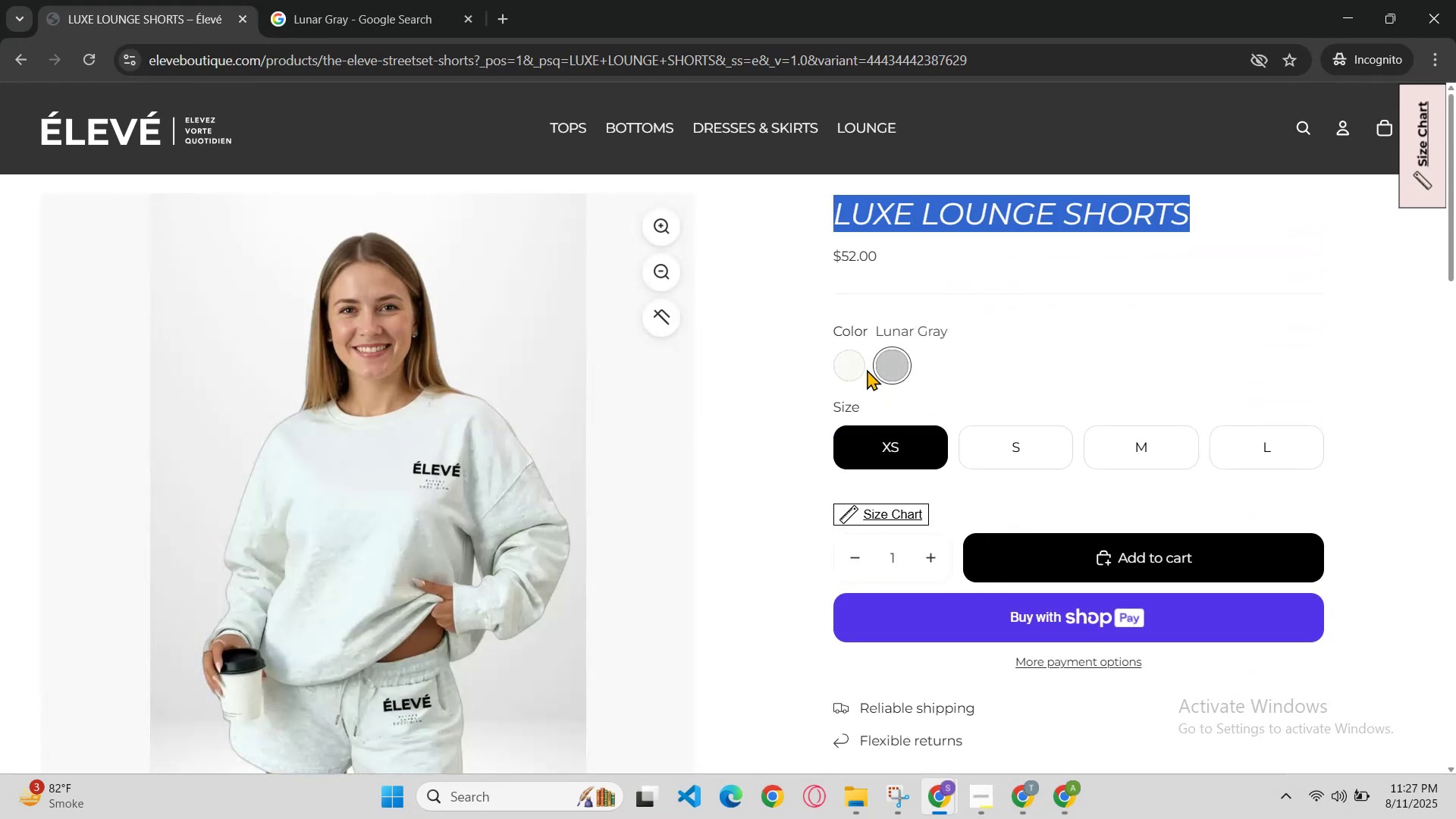 
scroll: coordinate [855, 384], scroll_direction: down, amount: 1.0
 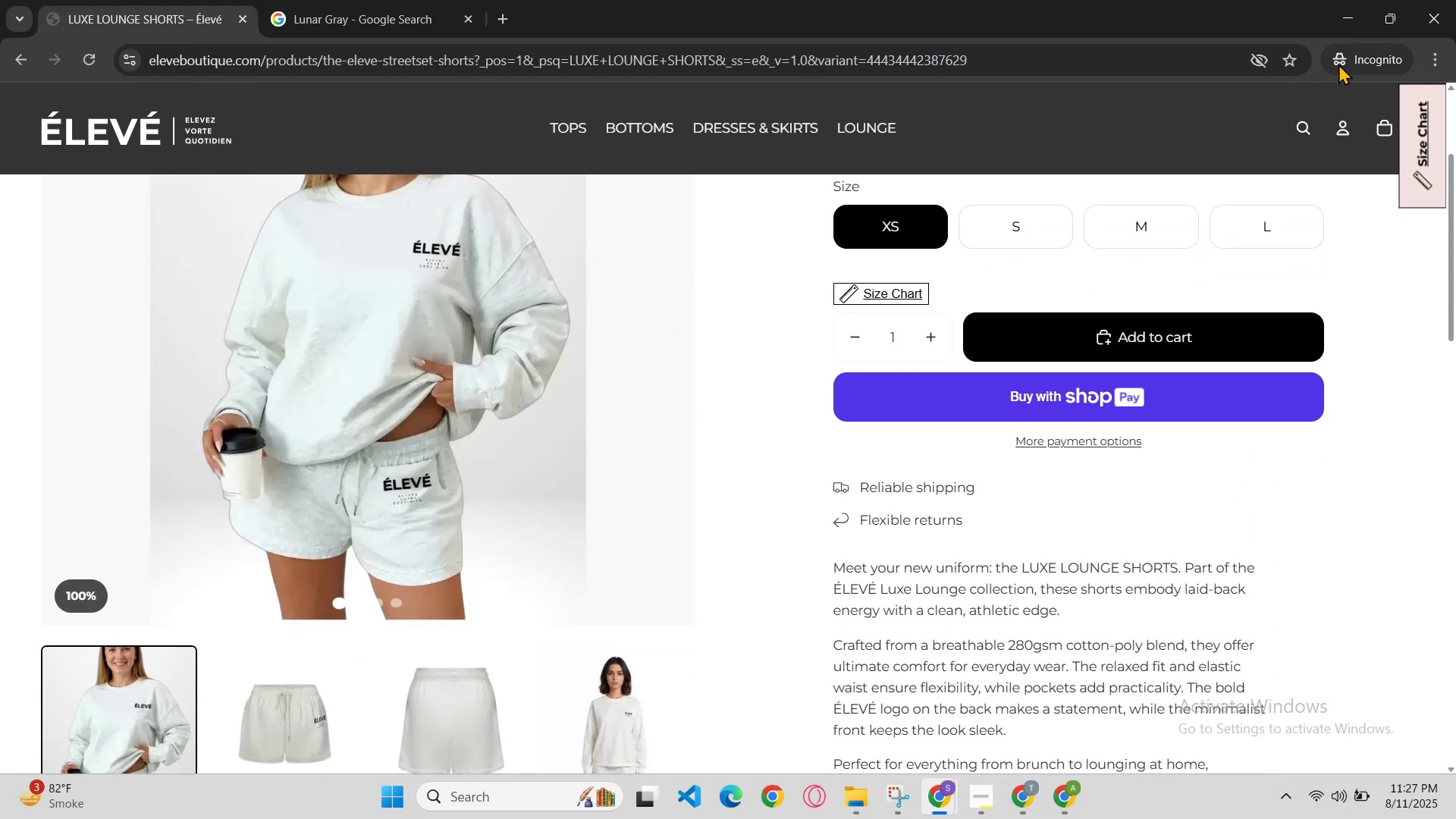 
left_click([1339, 10])
 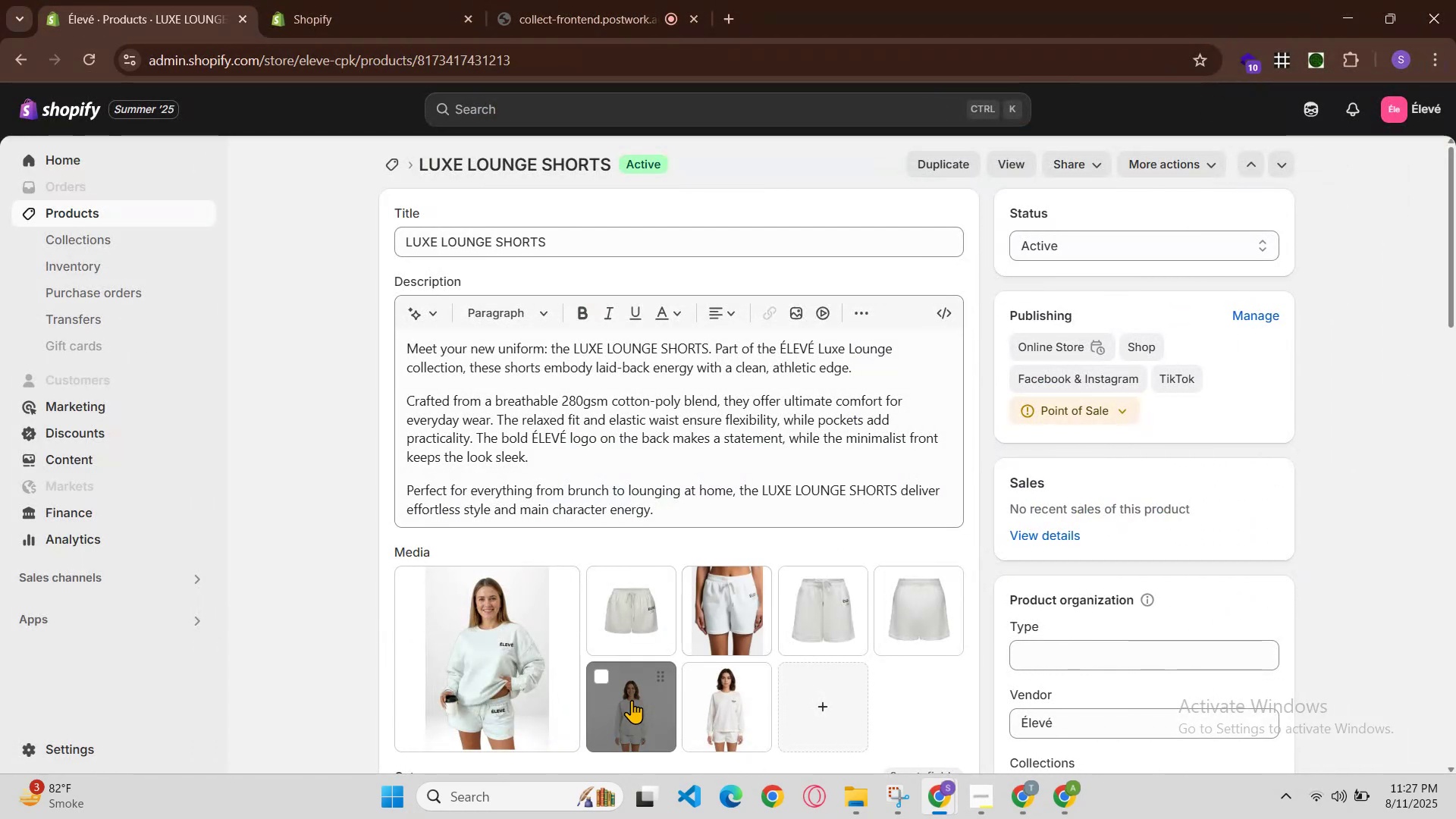 
left_click([514, 681])
 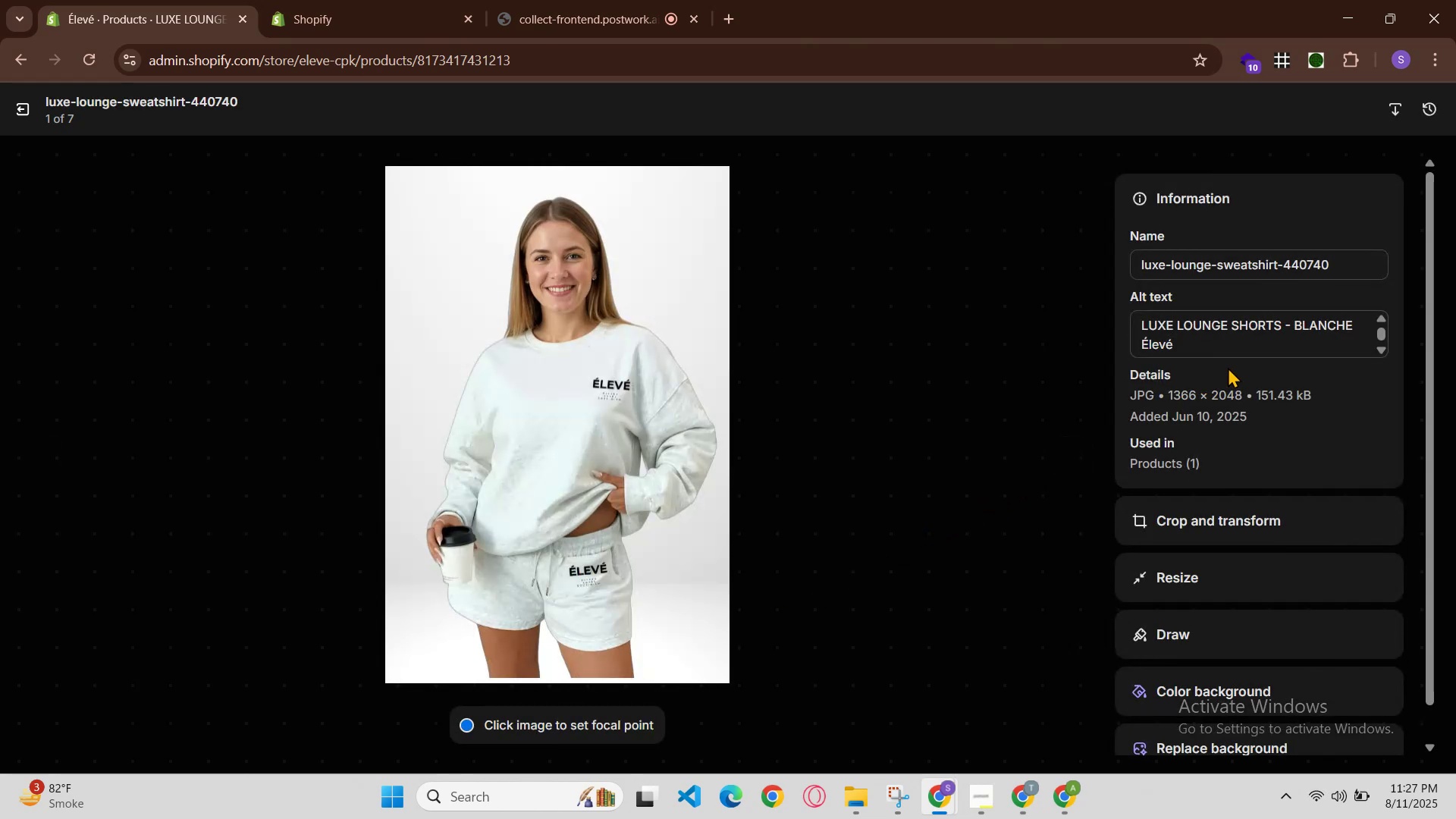 
scroll: coordinate [1257, 364], scroll_direction: down, amount: 2.0
 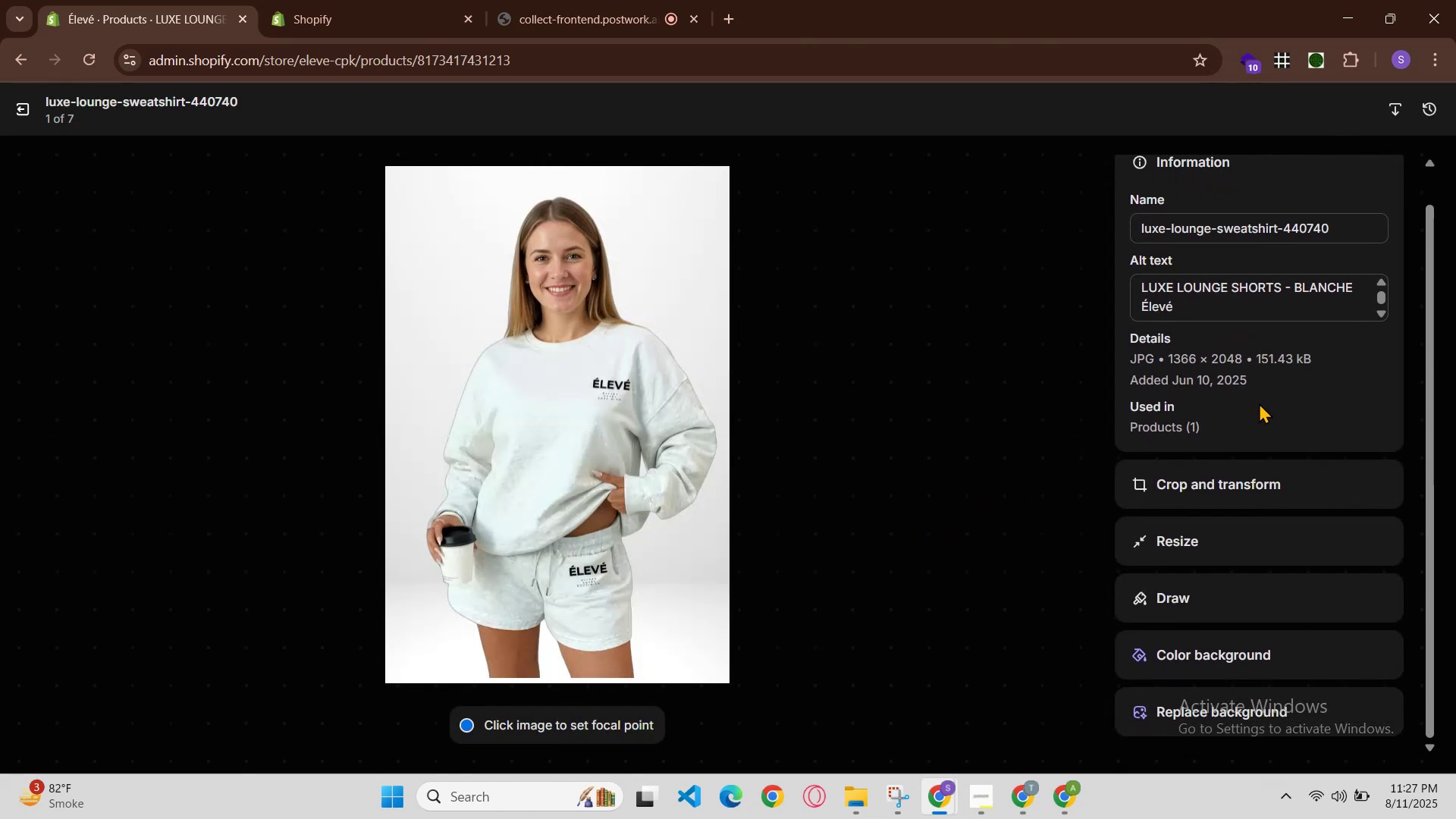 
scroll: coordinate [1259, 403], scroll_direction: up, amount: 1.0
 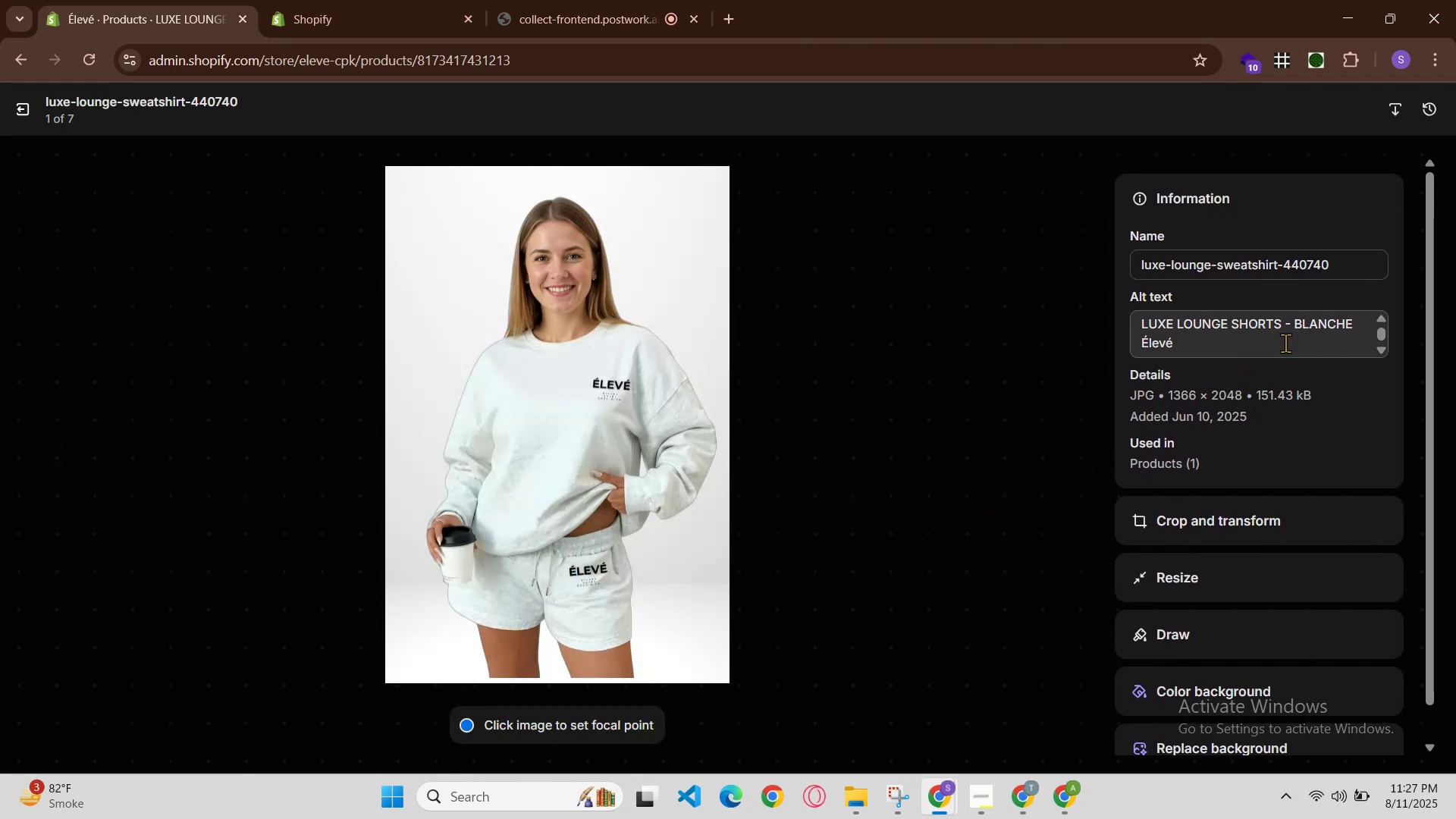 
left_click([1312, 339])
 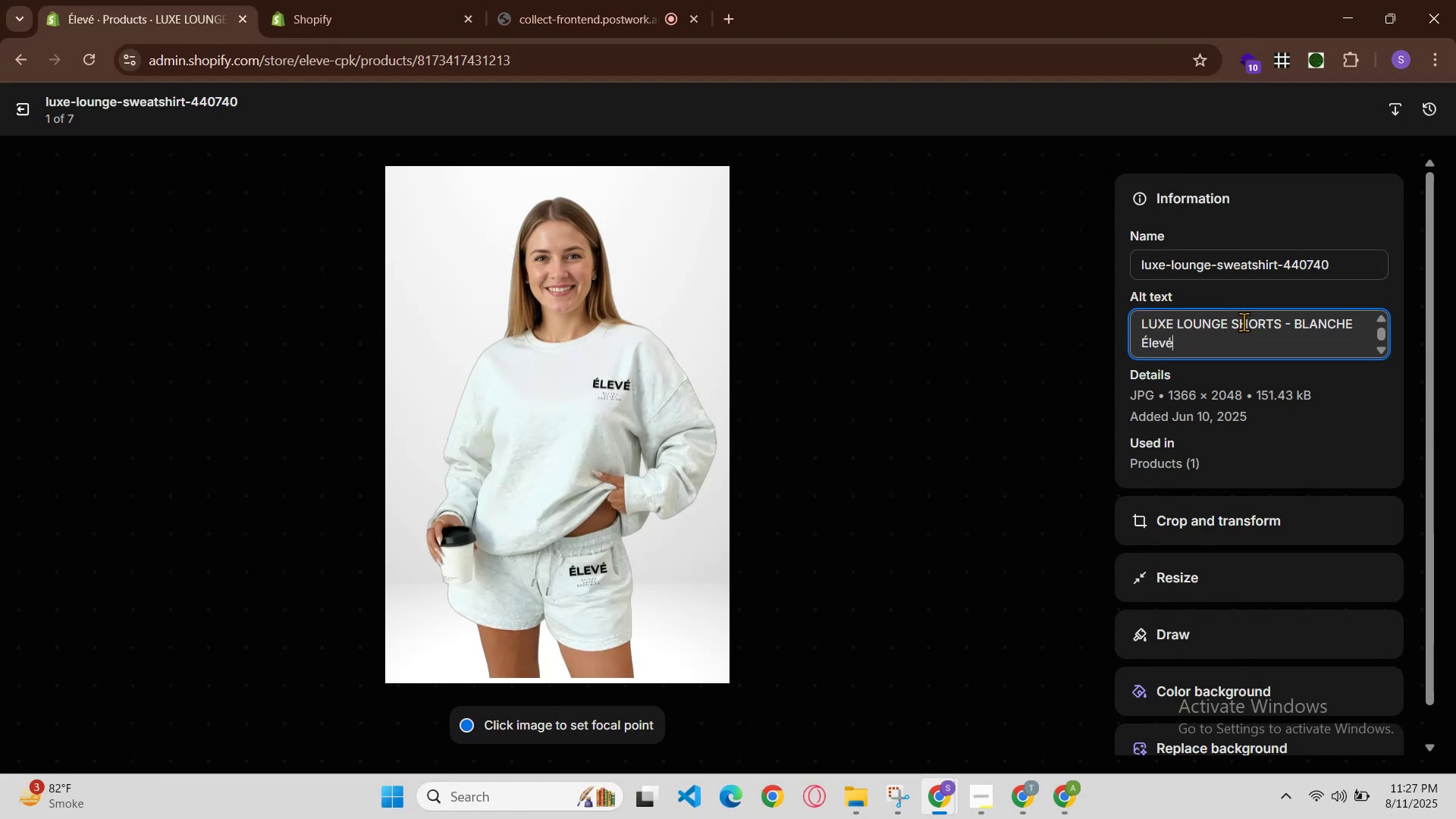 
wait(7.36)
 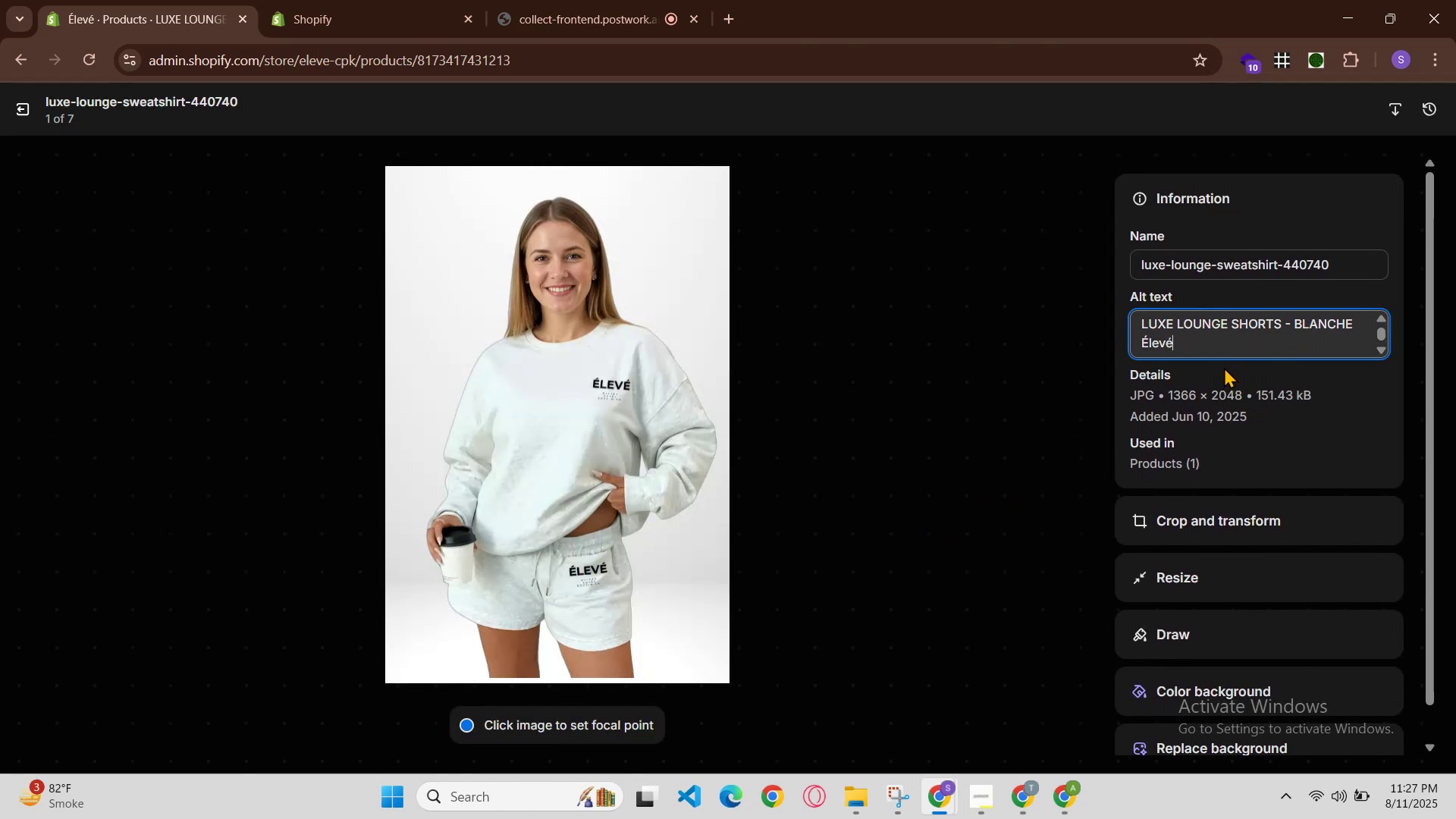 
left_click([1159, 332])
 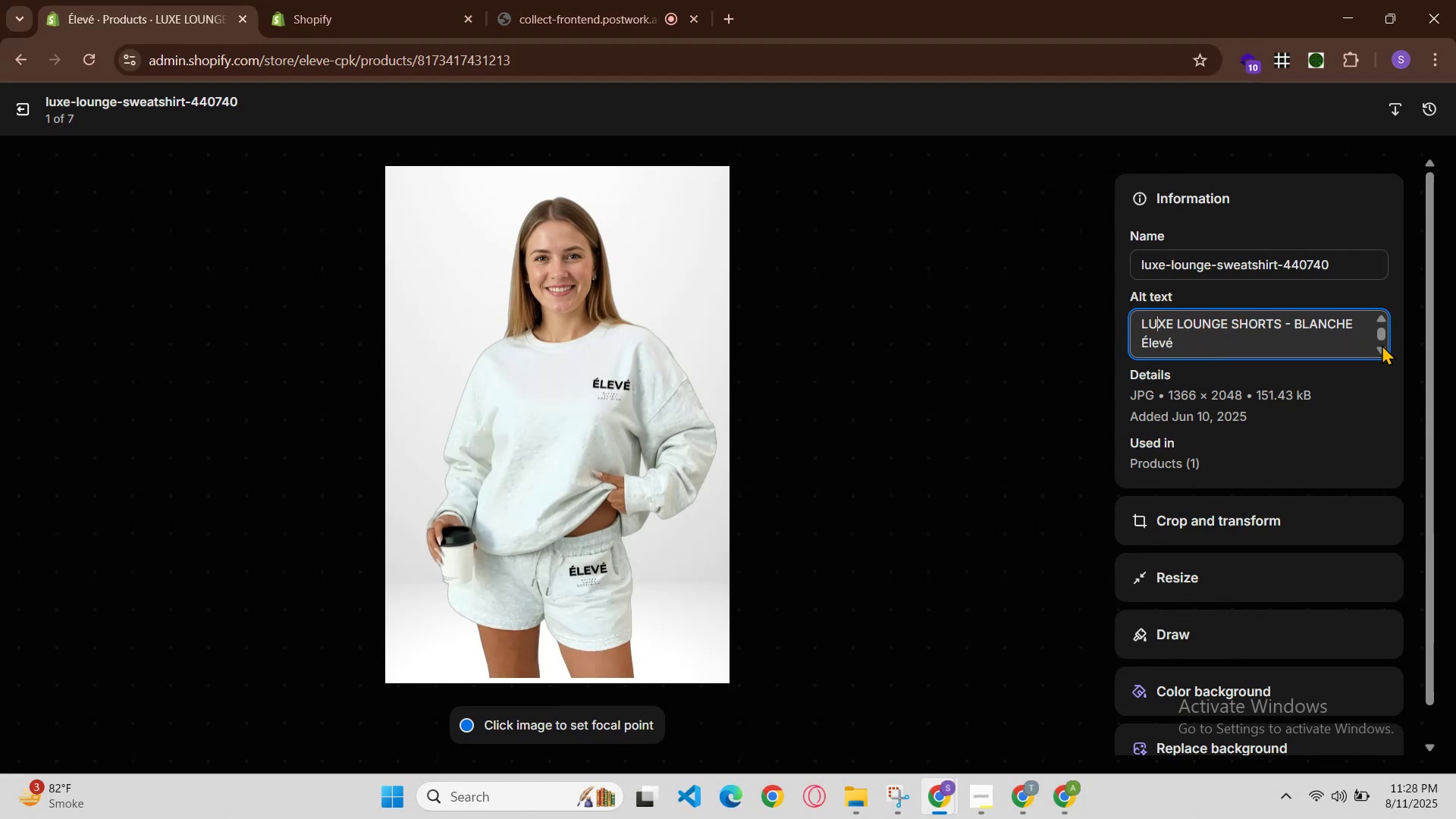 
double_click([1382, 344])
 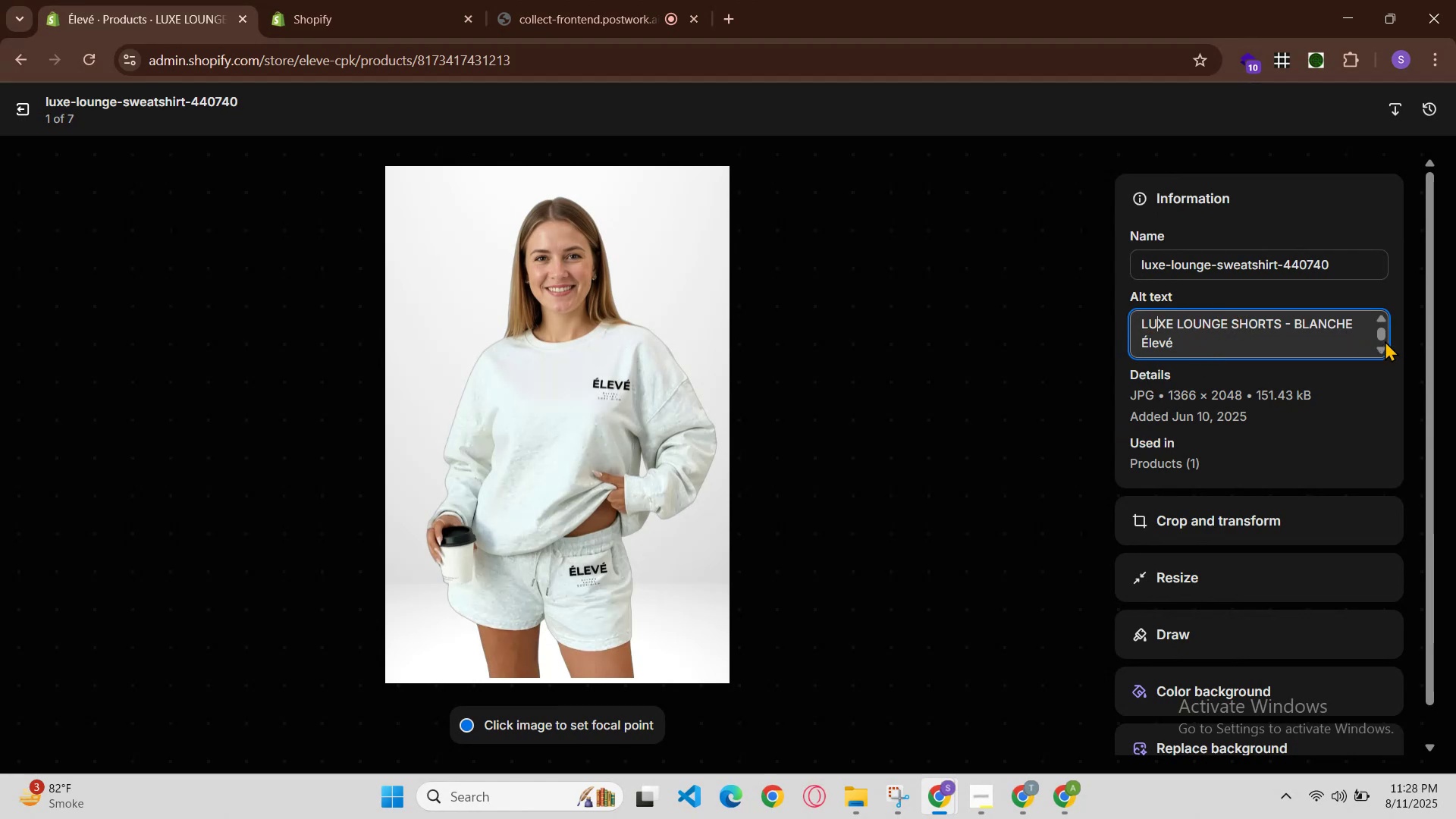 
left_click([1385, 340])
 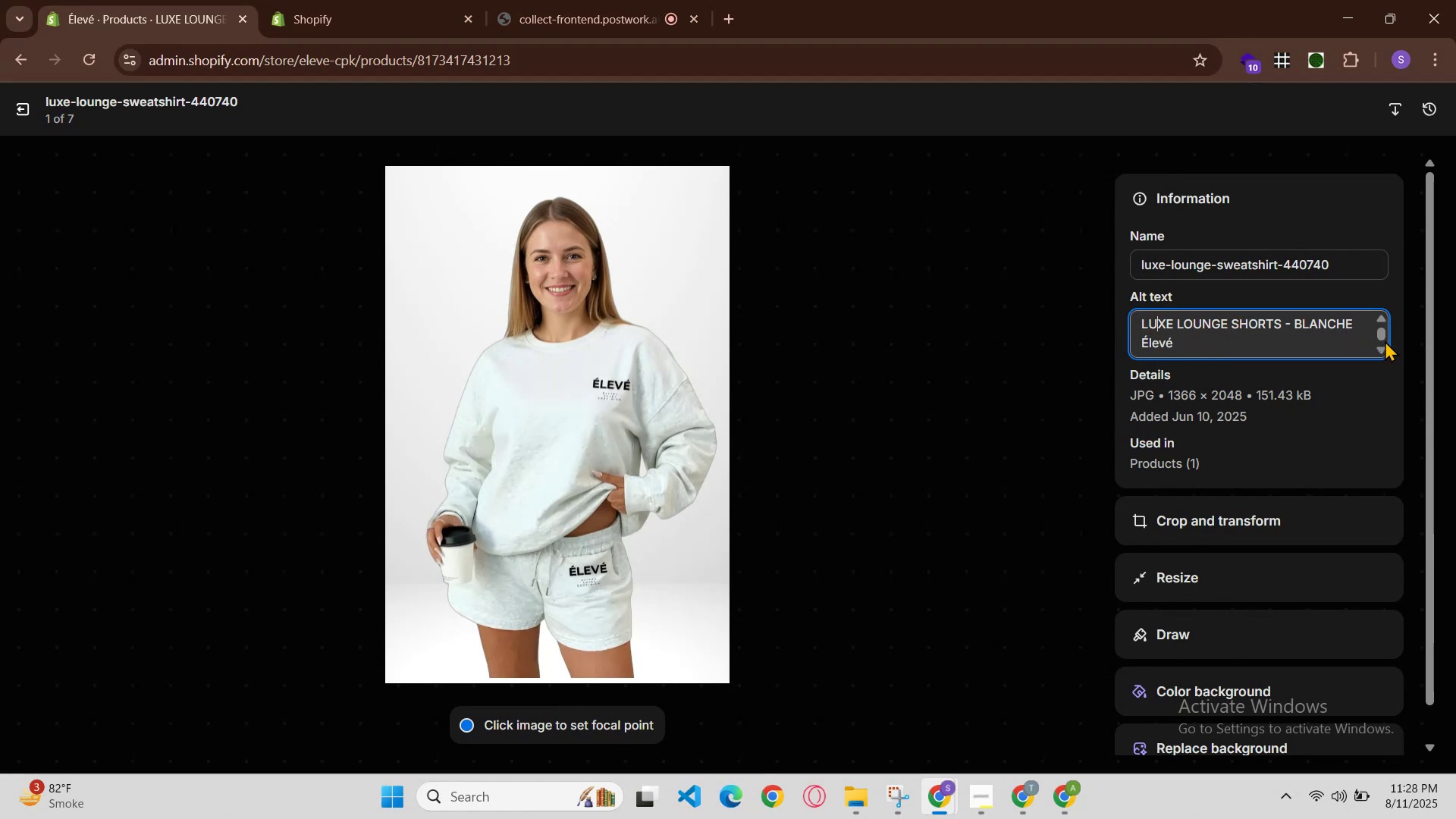 
left_click_drag(start_coordinate=[1385, 340], to_coordinate=[1383, 345])
 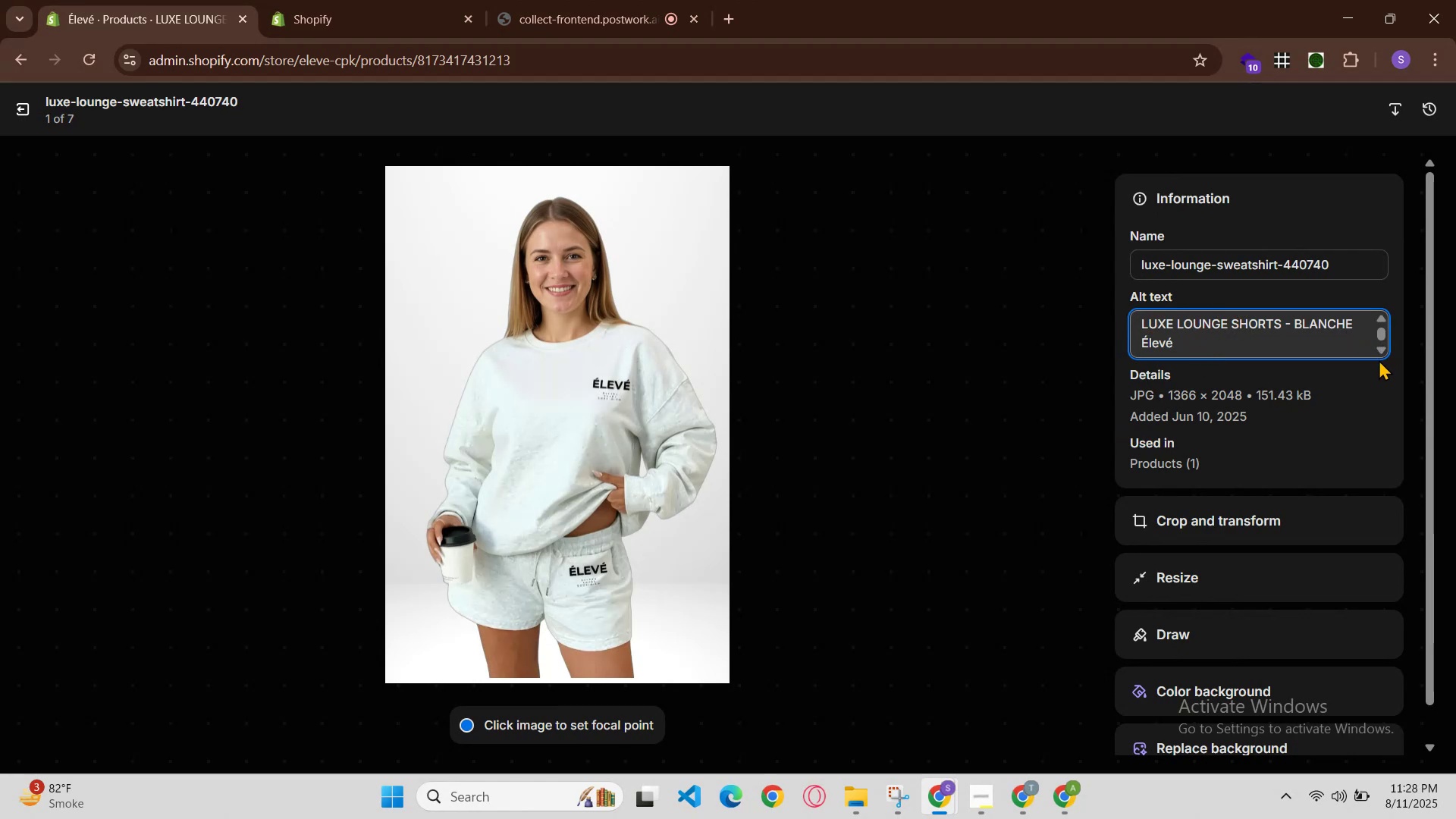 
left_click_drag(start_coordinate=[1373, 371], to_coordinate=[1369, 374])
 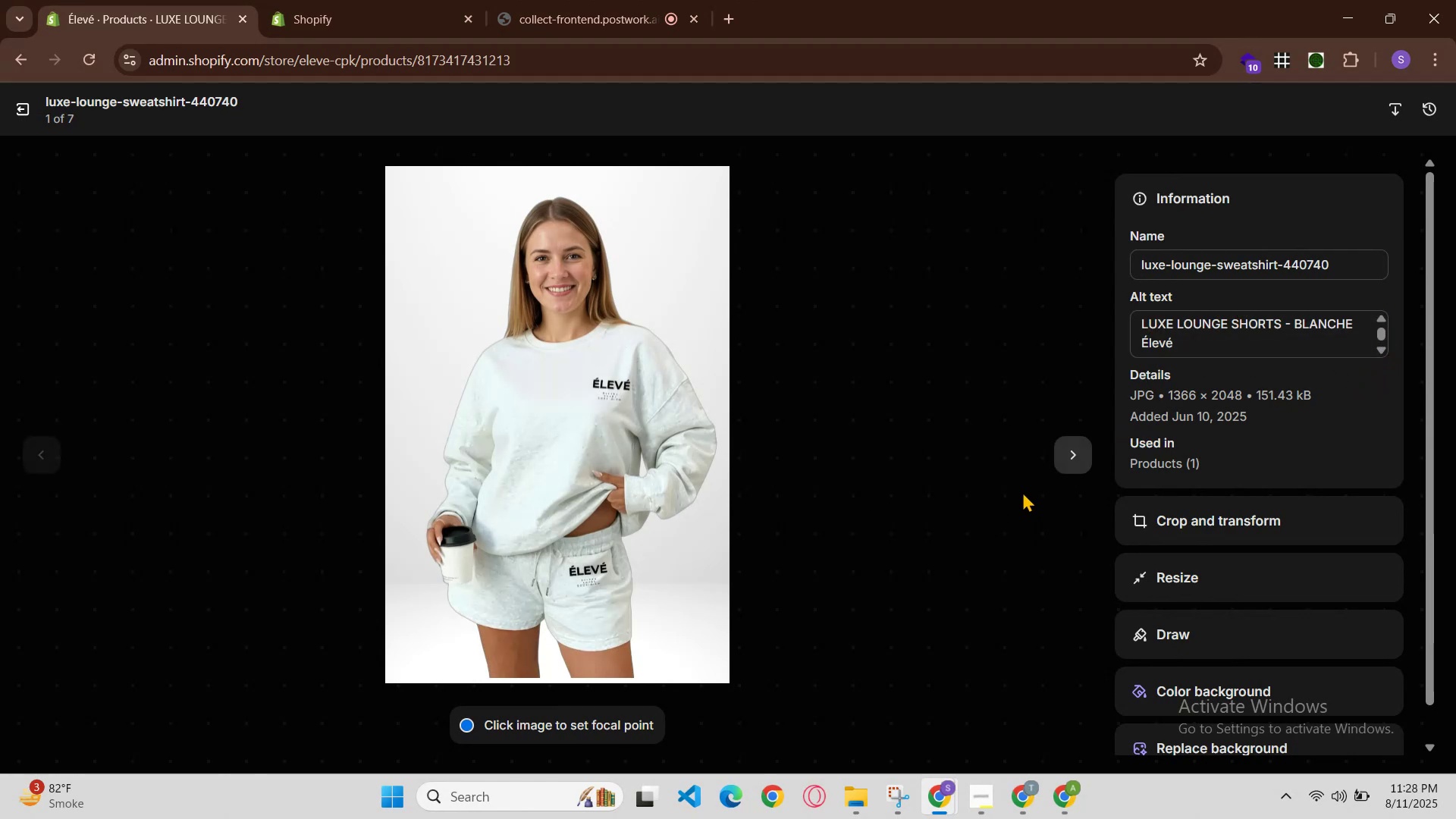 
left_click([1062, 460])
 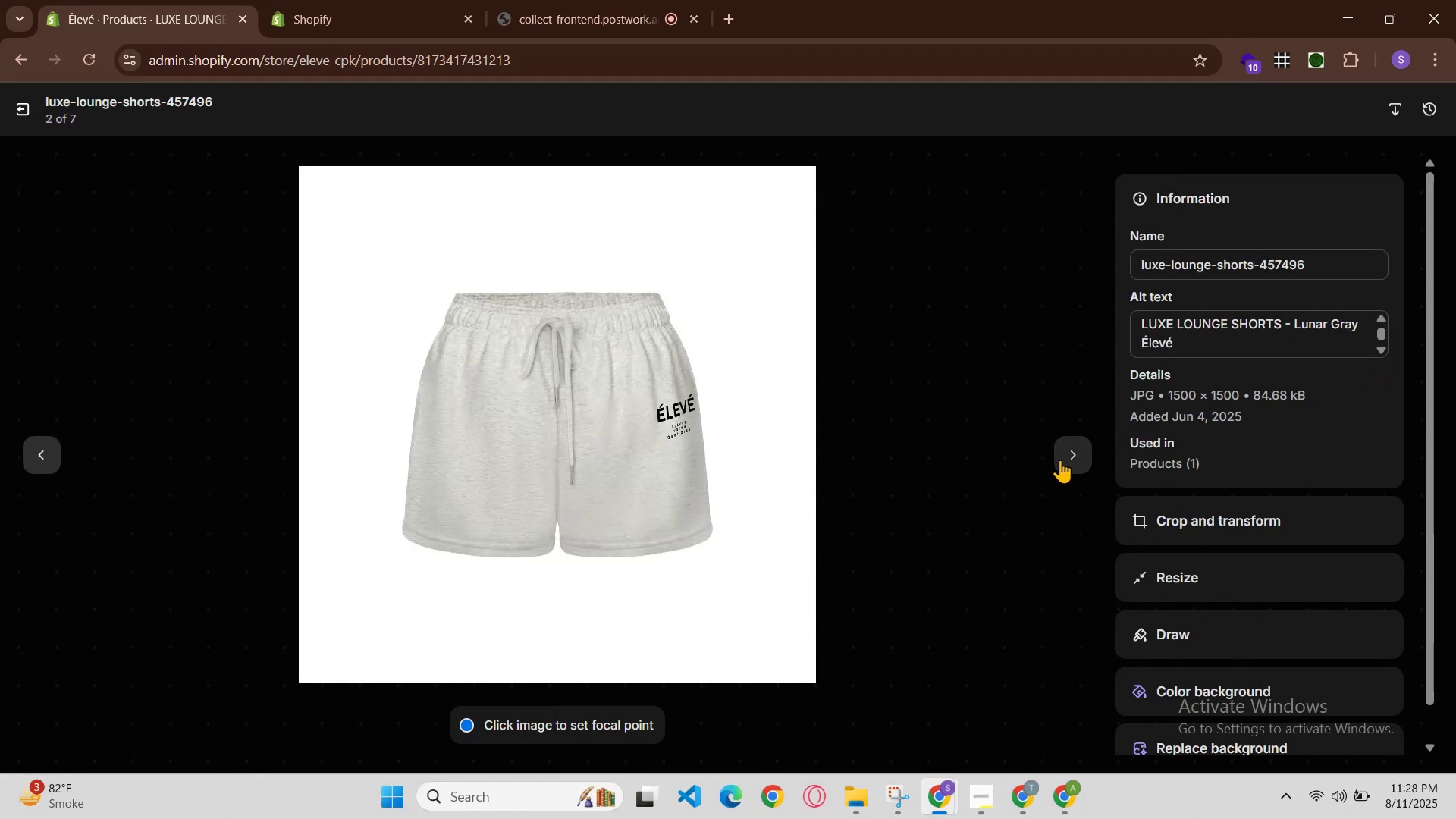 
left_click([1060, 460])
 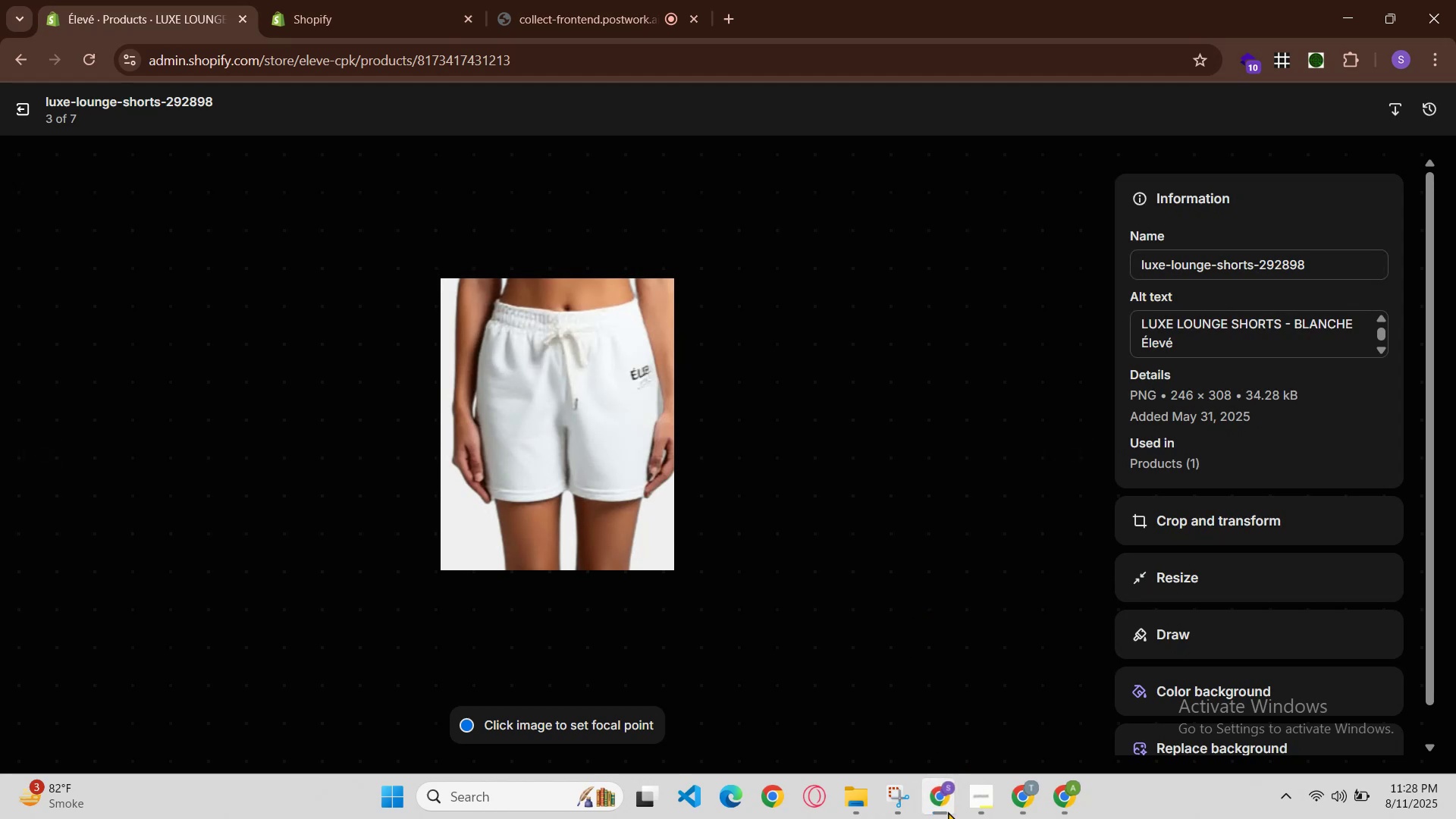 
left_click([955, 795])
 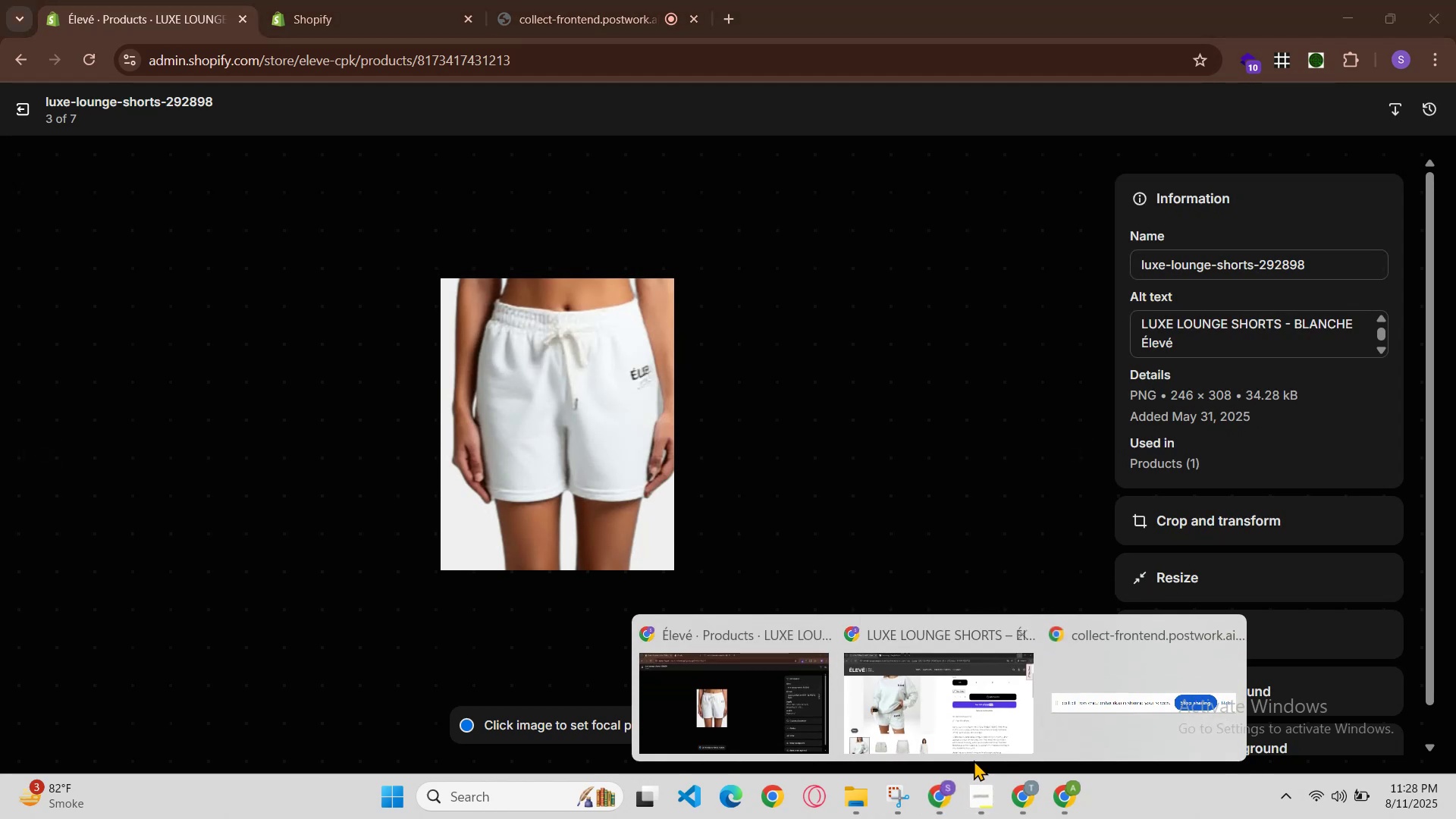 
left_click([977, 743])
 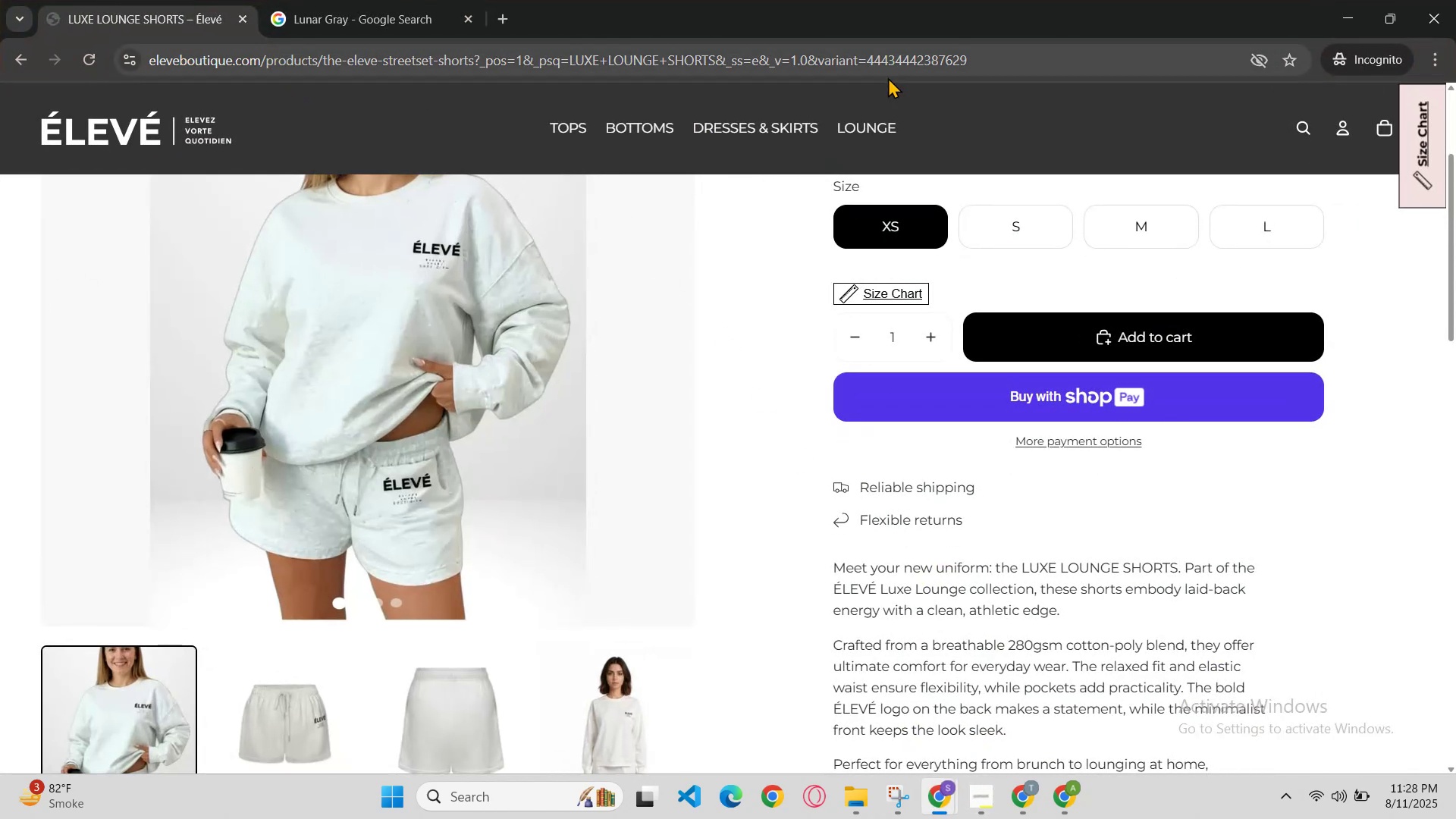 
left_click_drag(start_coordinate=[1033, 64], to_coordinate=[0, 59])
 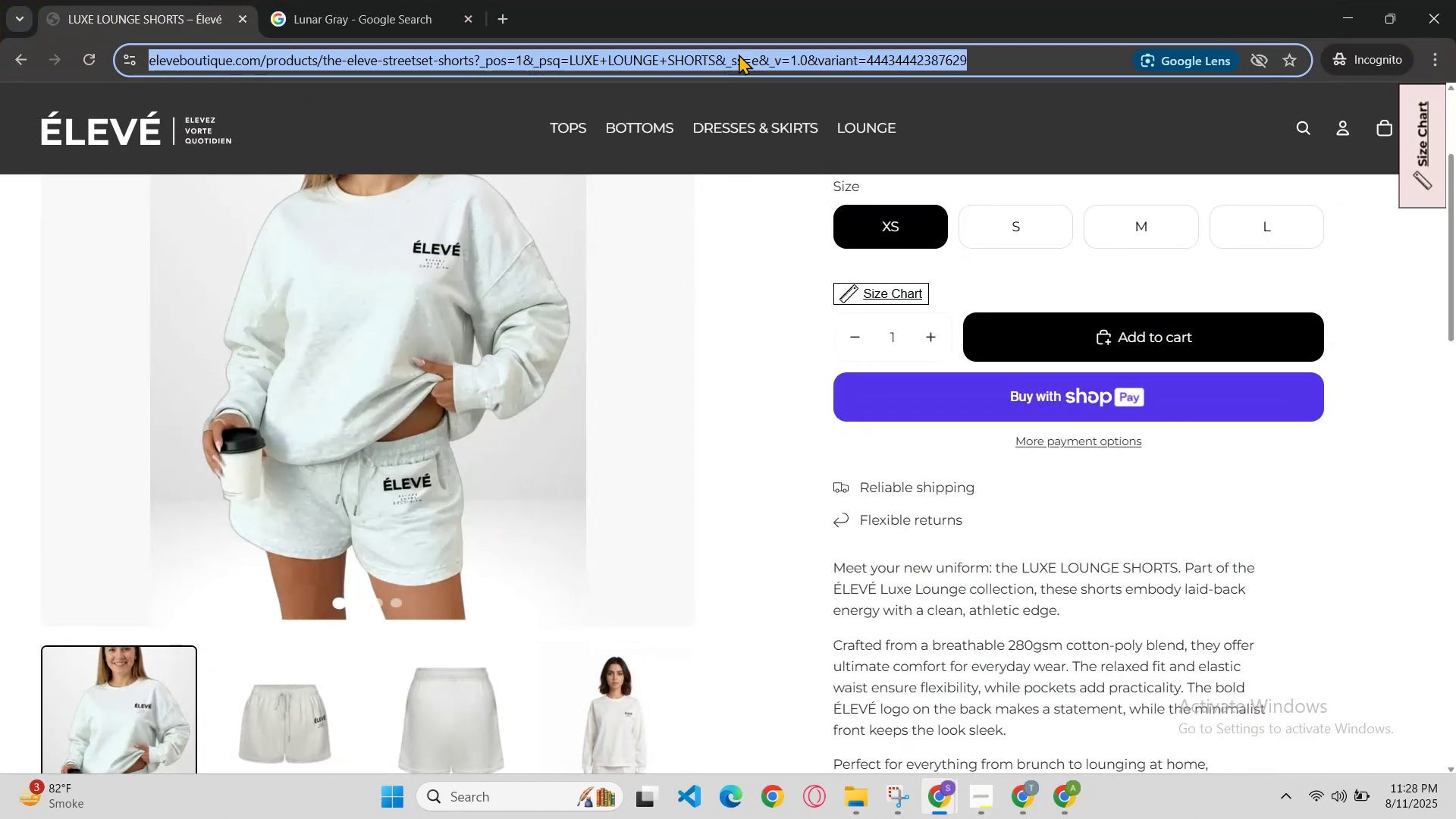 
key(Control+C)
 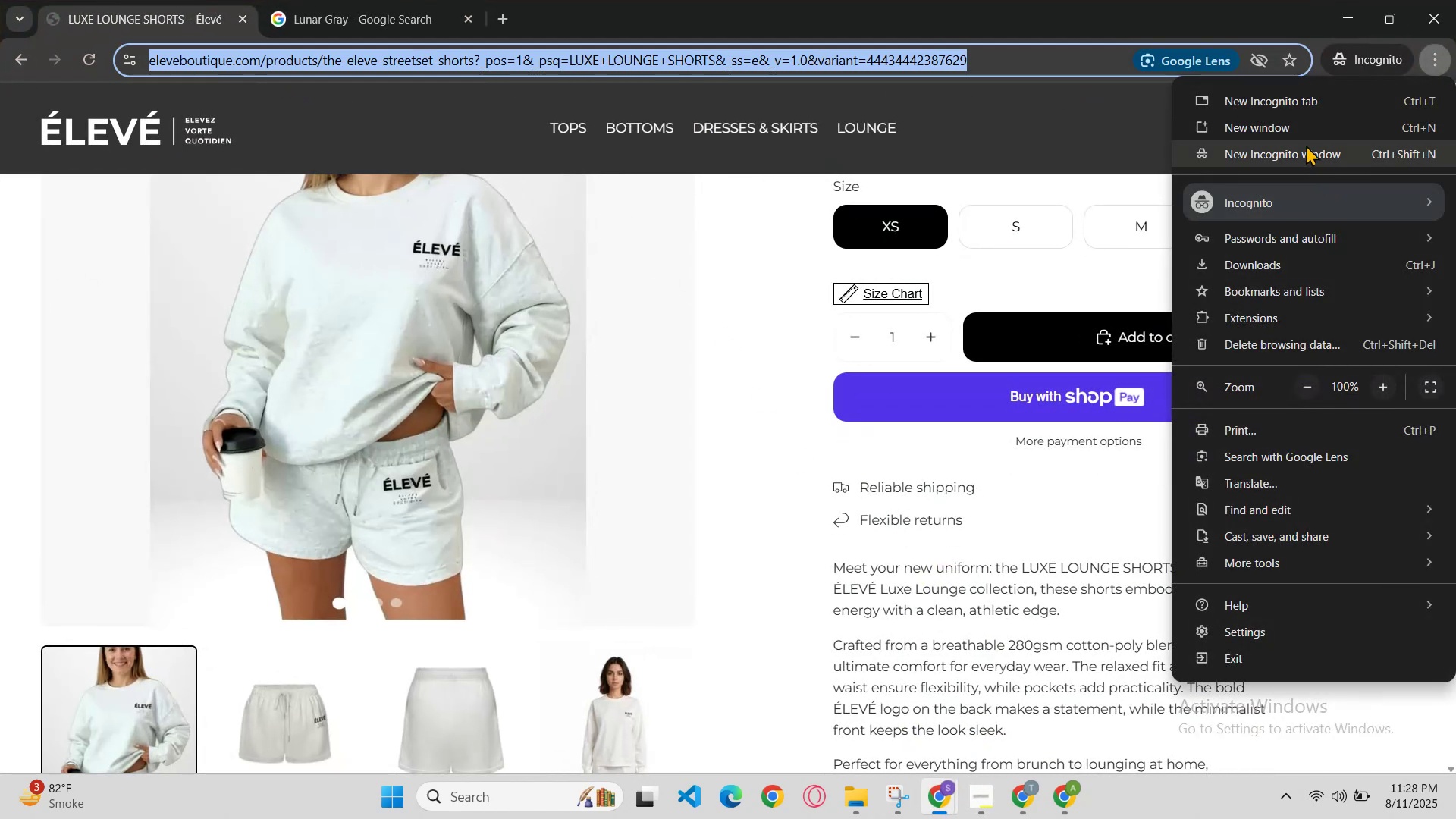 
left_click([1308, 113])
 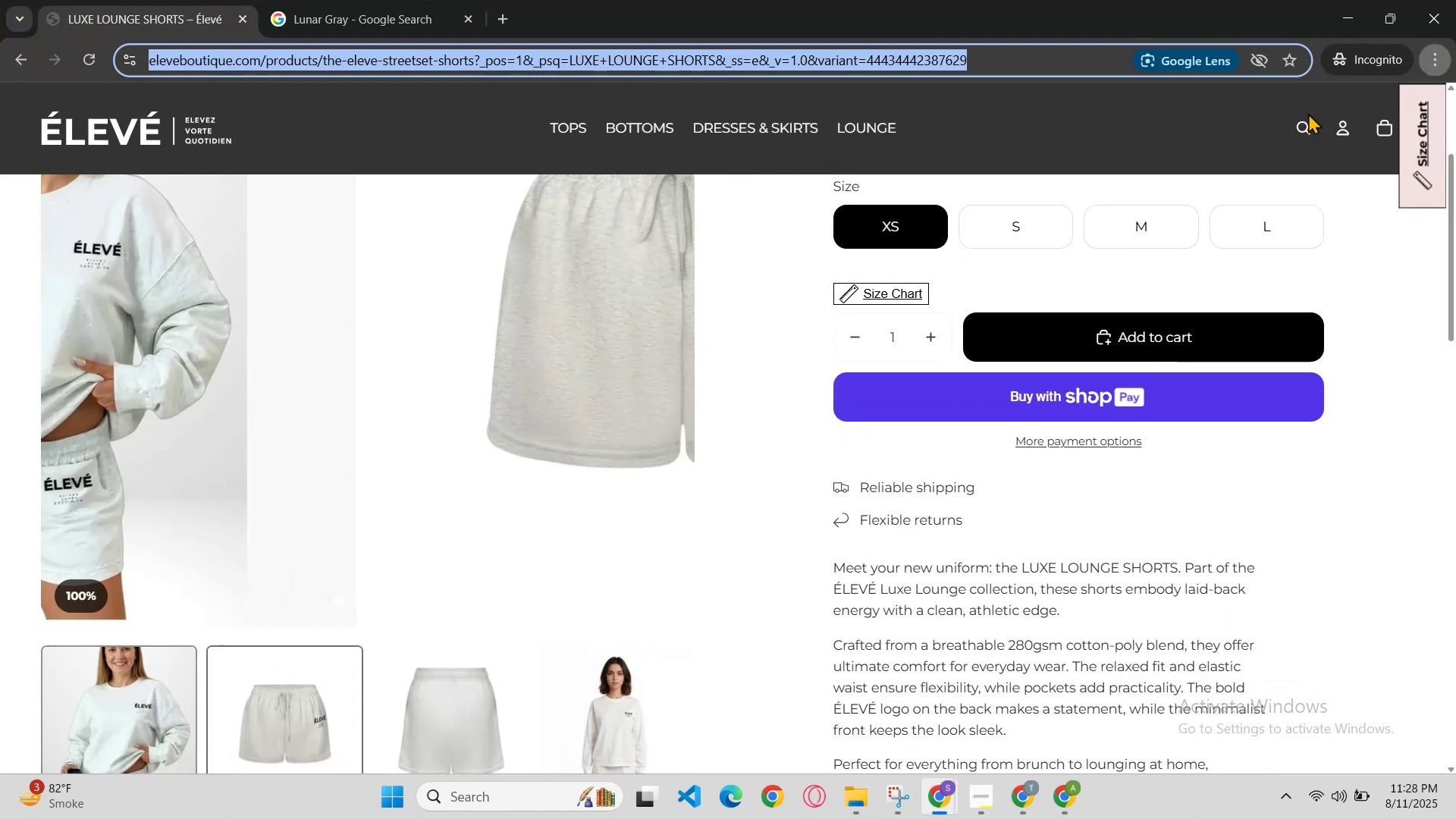 
key(Control+V)
 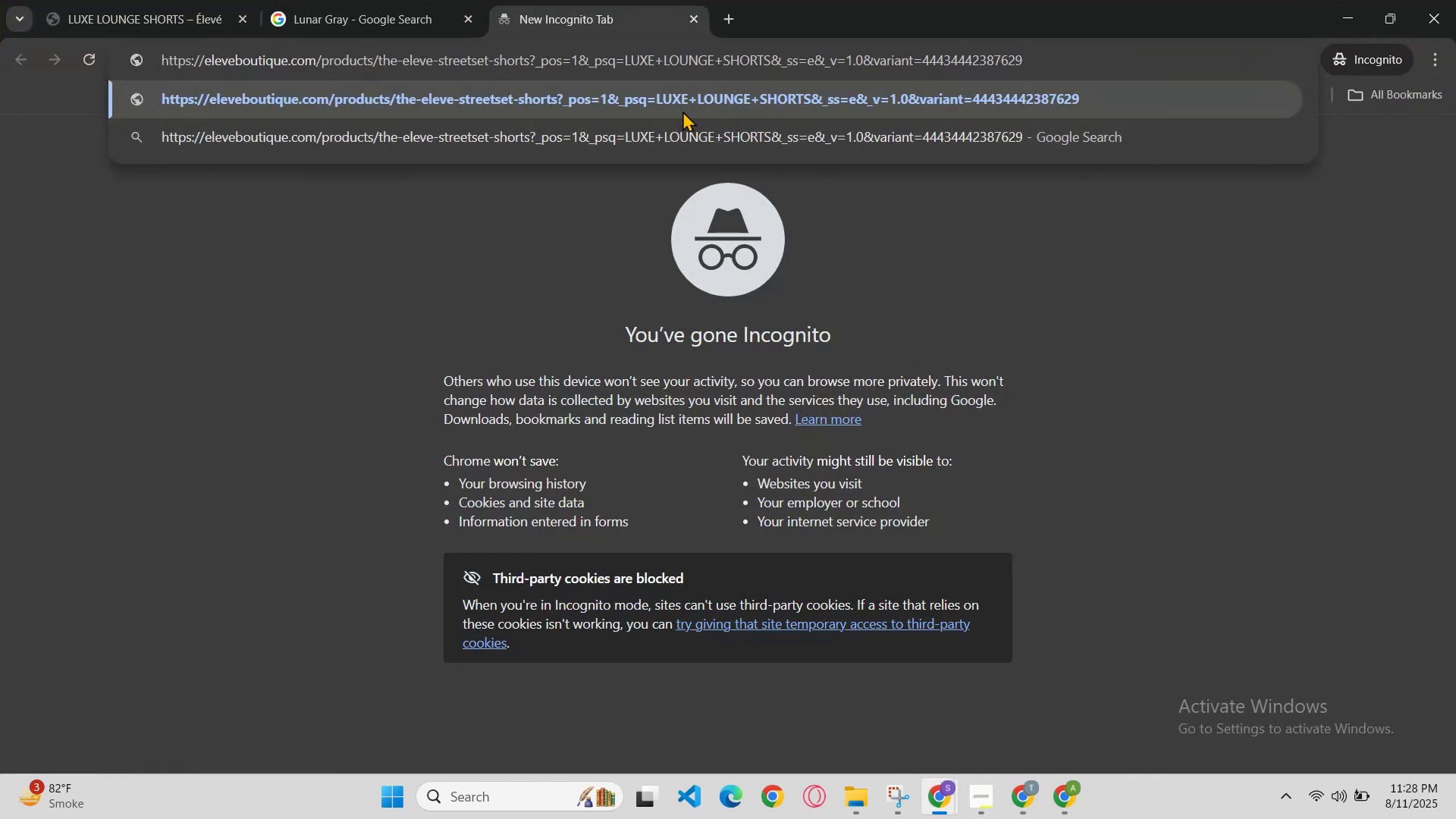 
left_click([693, 95])
 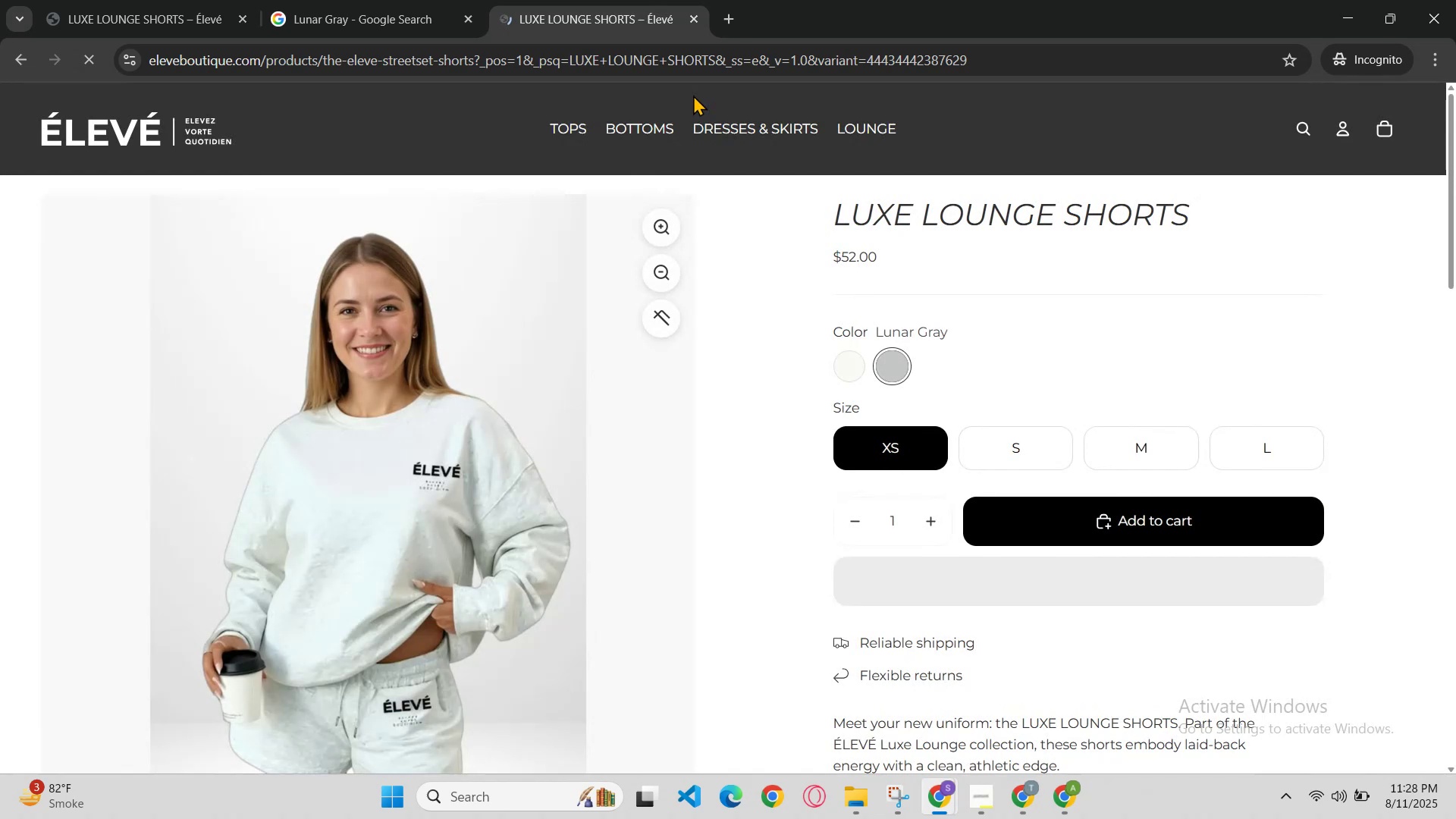 
scroll: coordinate [802, 287], scroll_direction: none, amount: 0.0
 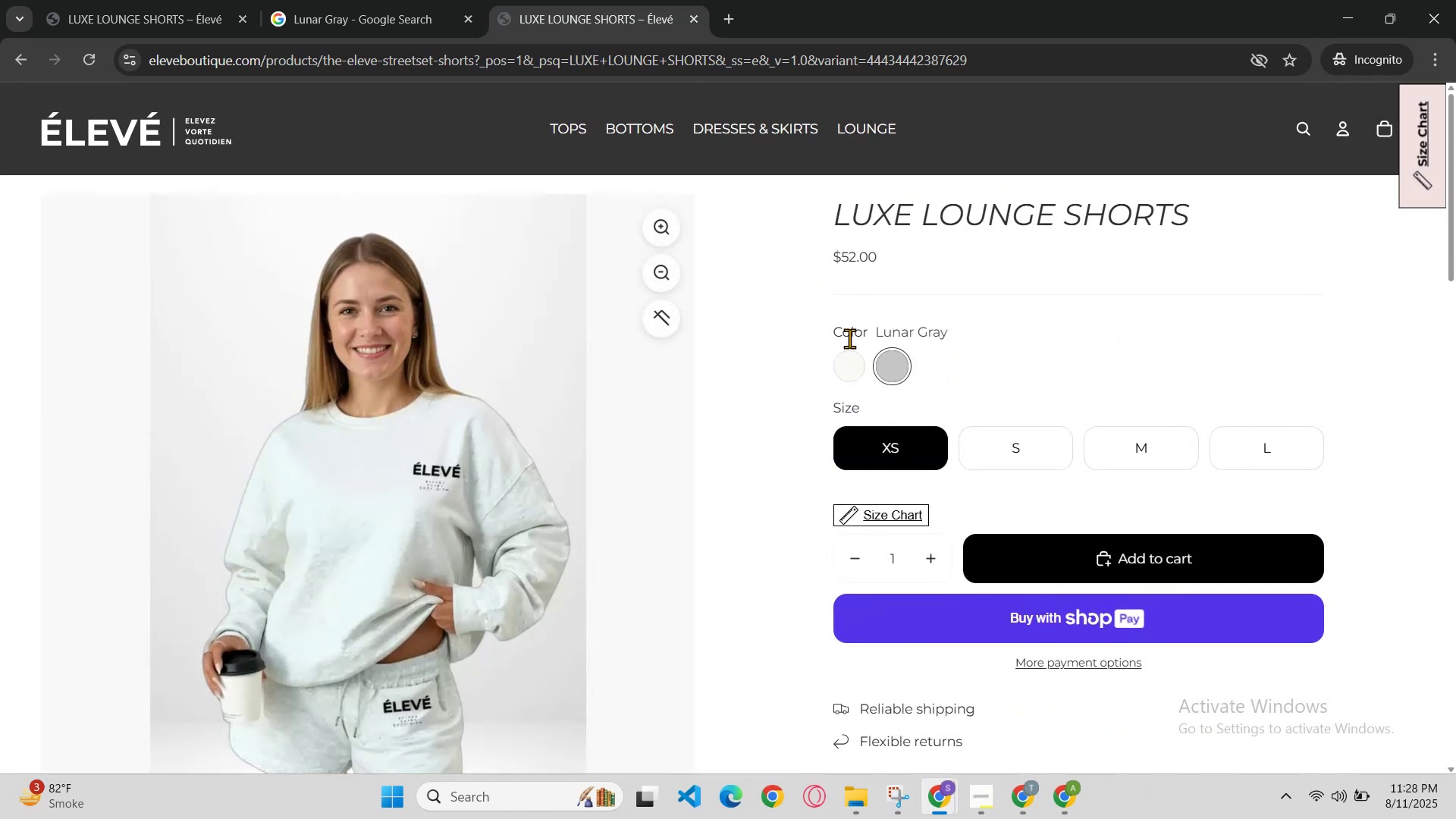 
double_click([849, 362])
 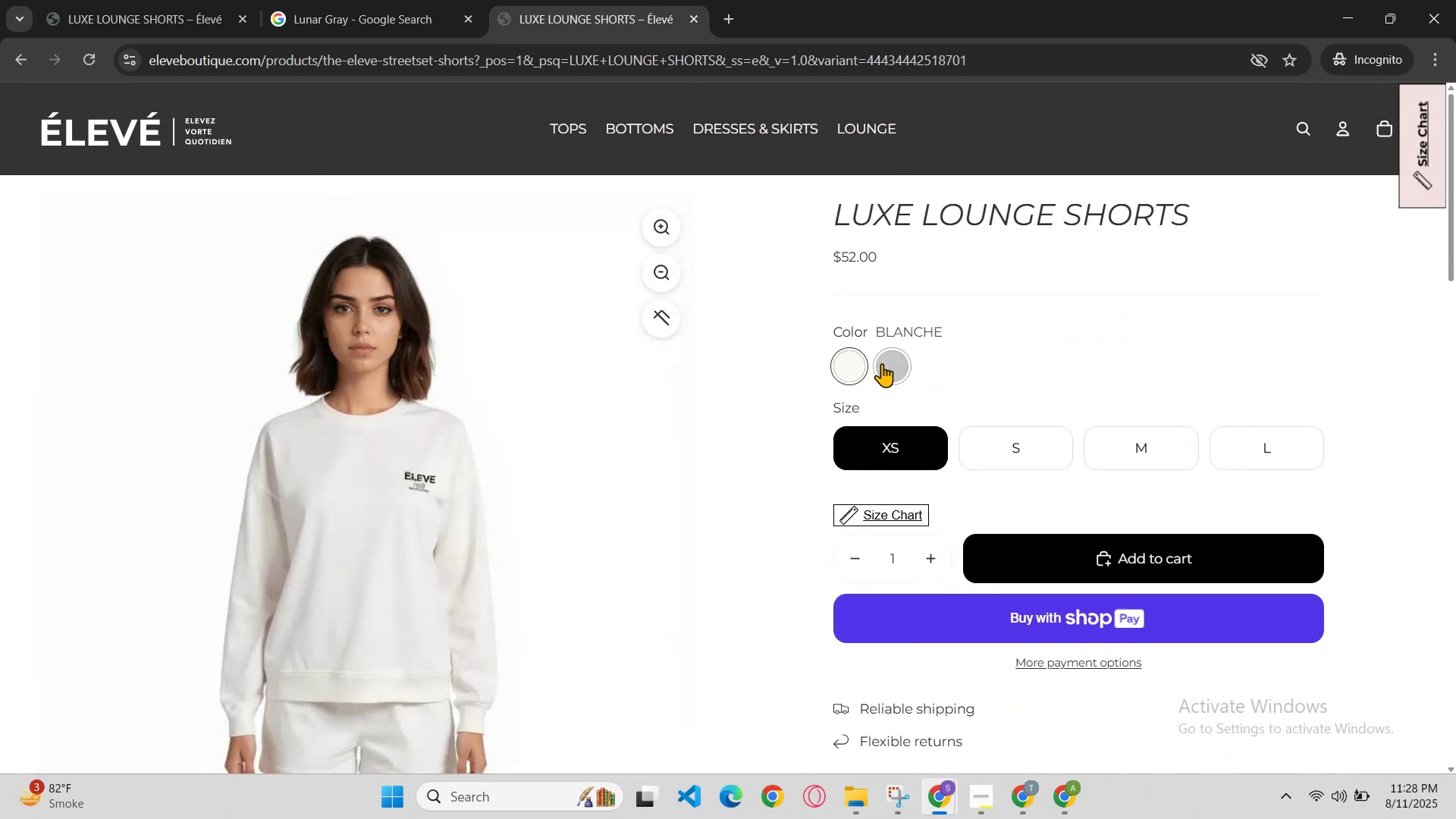 
left_click([897, 365])
 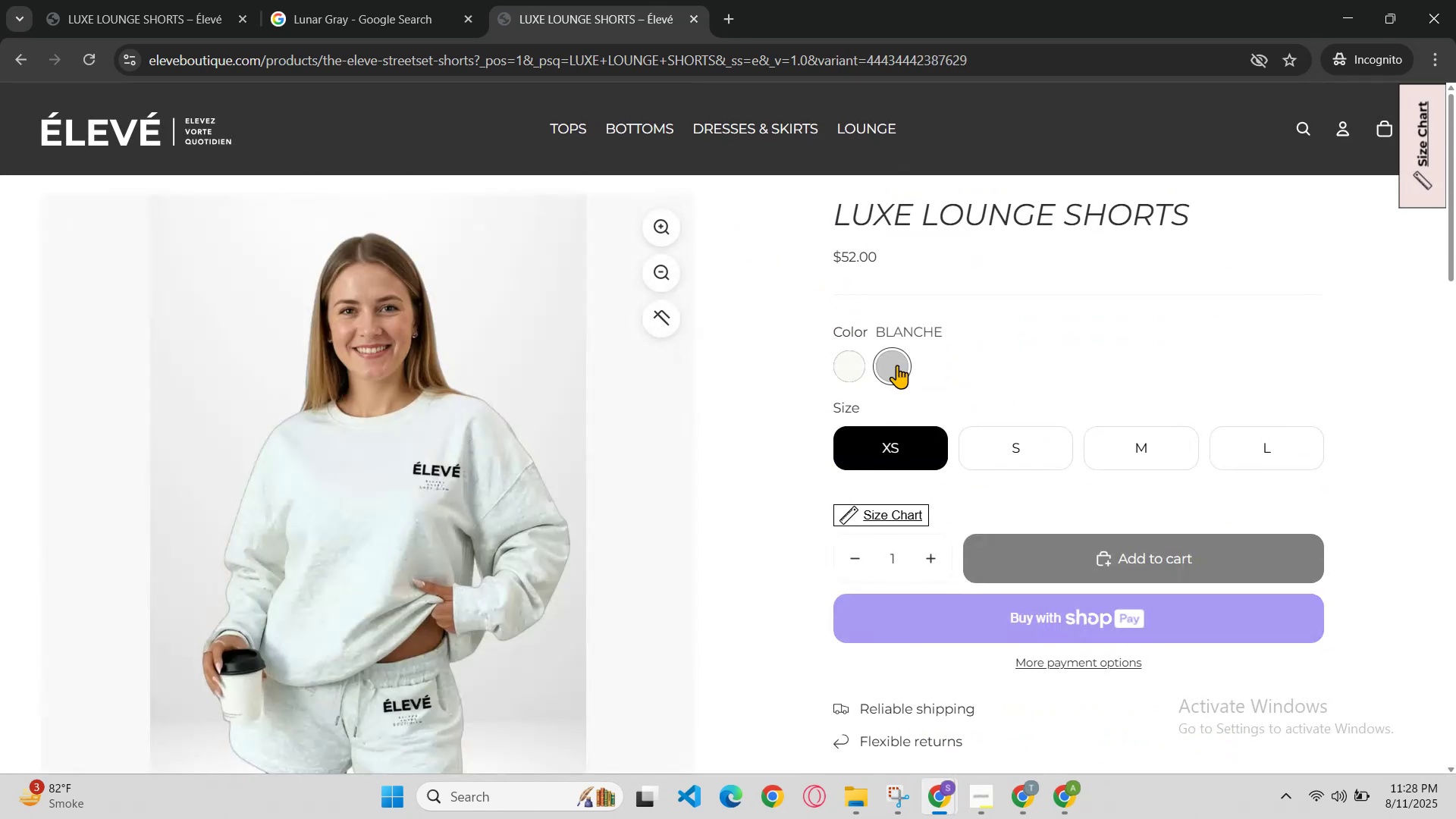 
scroll: coordinate [805, 331], scroll_direction: up, amount: 1.0
 